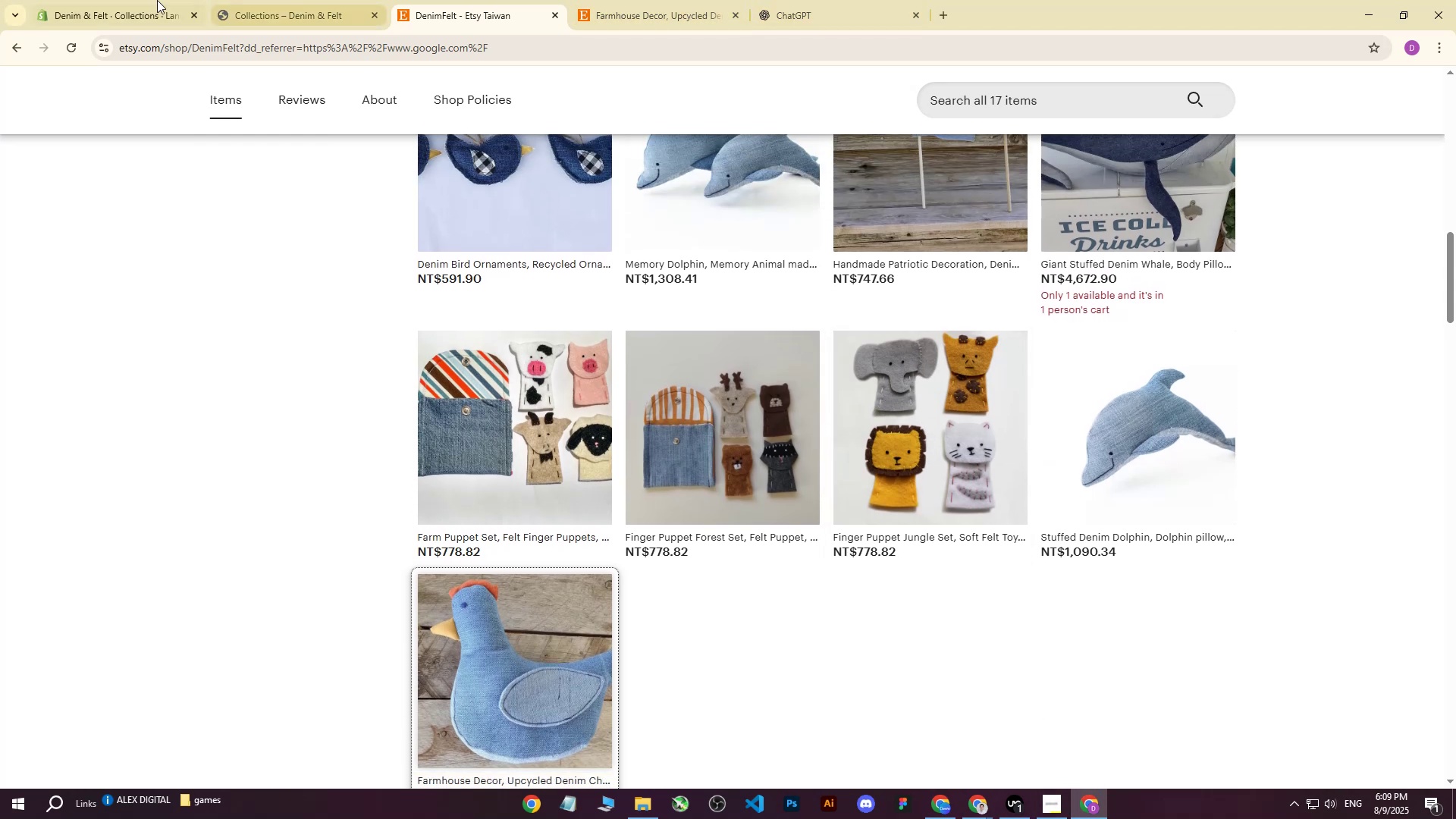 
wait(7.36)
 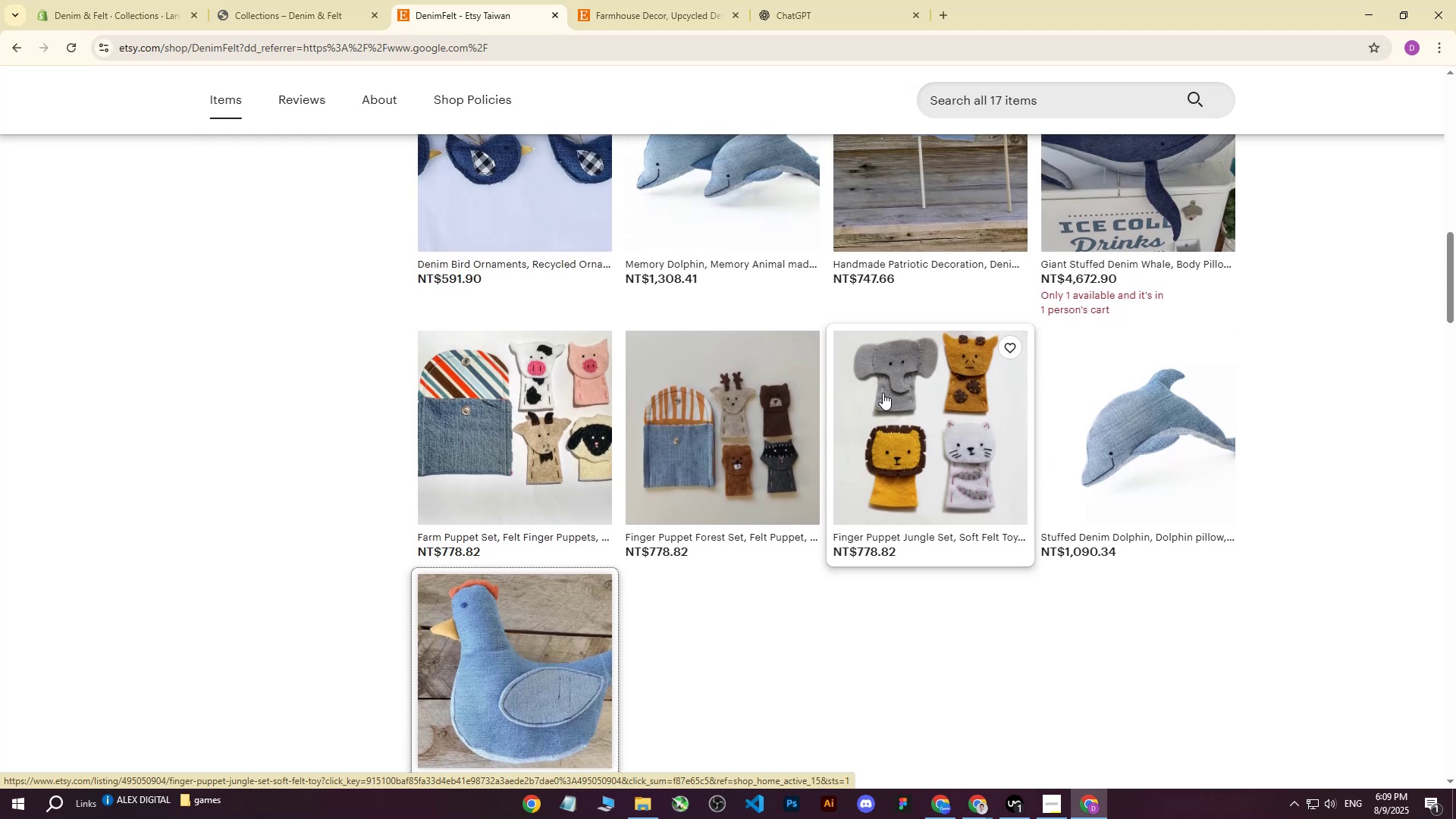 
left_click([132, 0])
 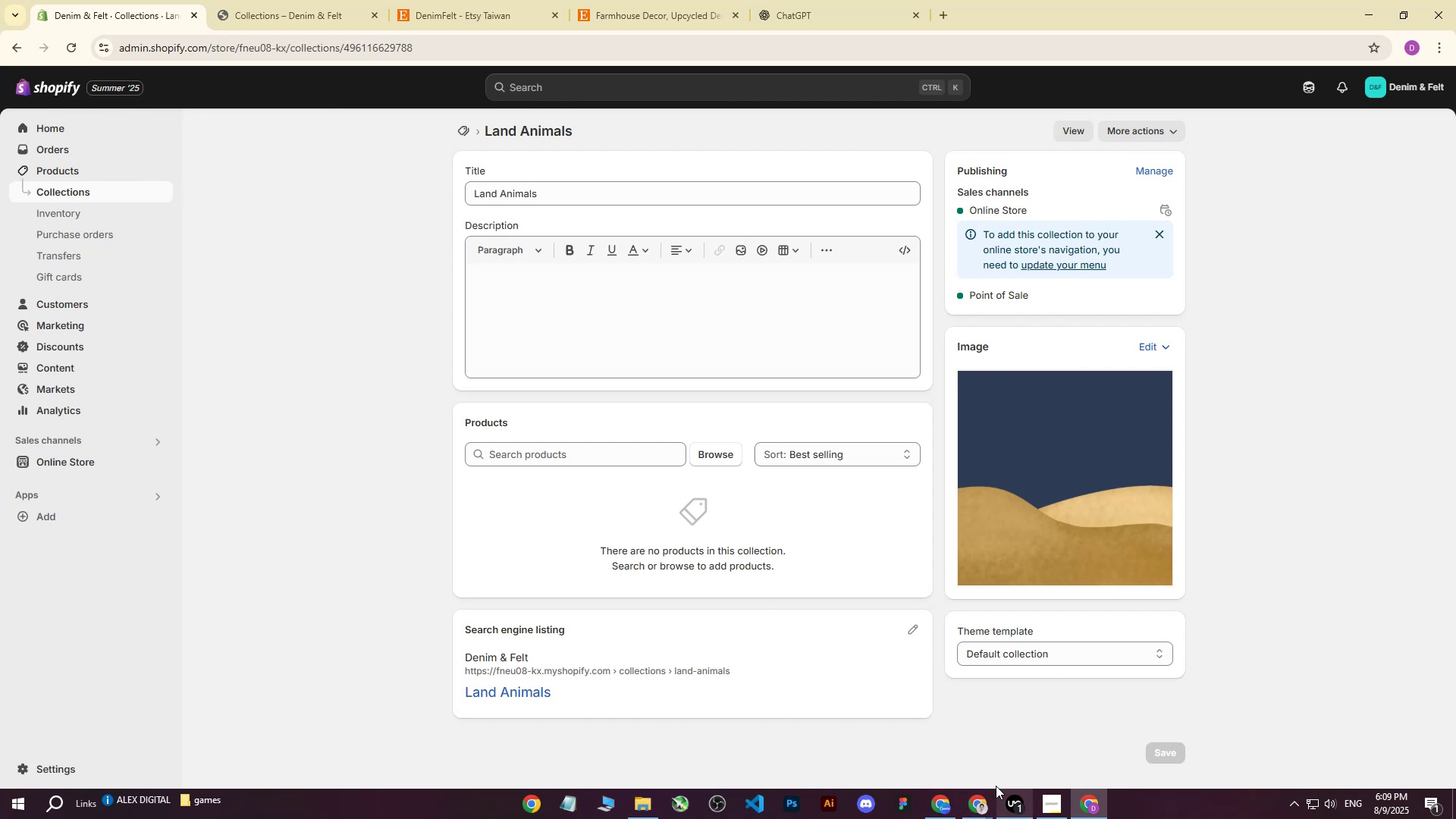 
left_click([972, 809])
 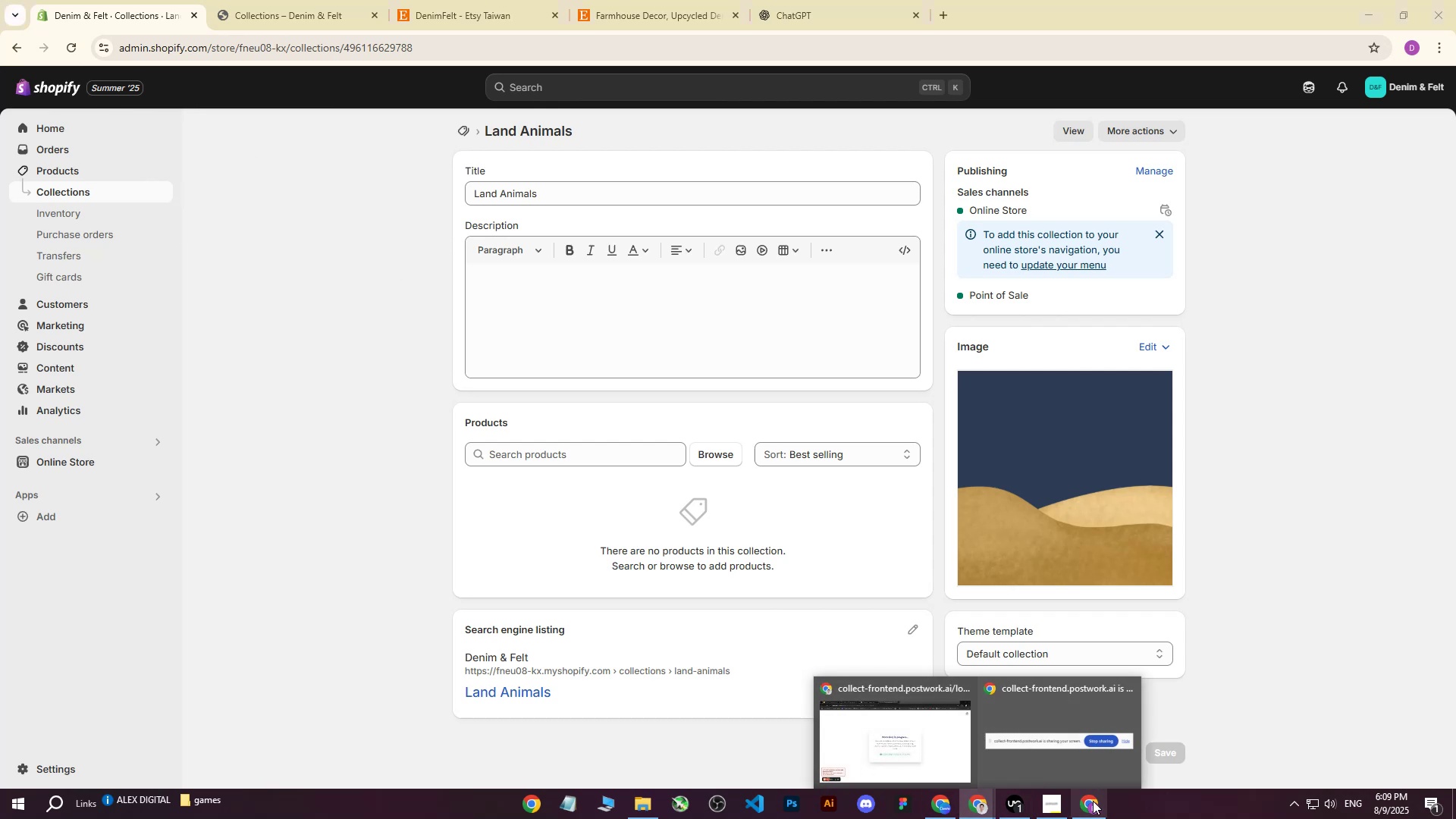 
left_click([1093, 806])
 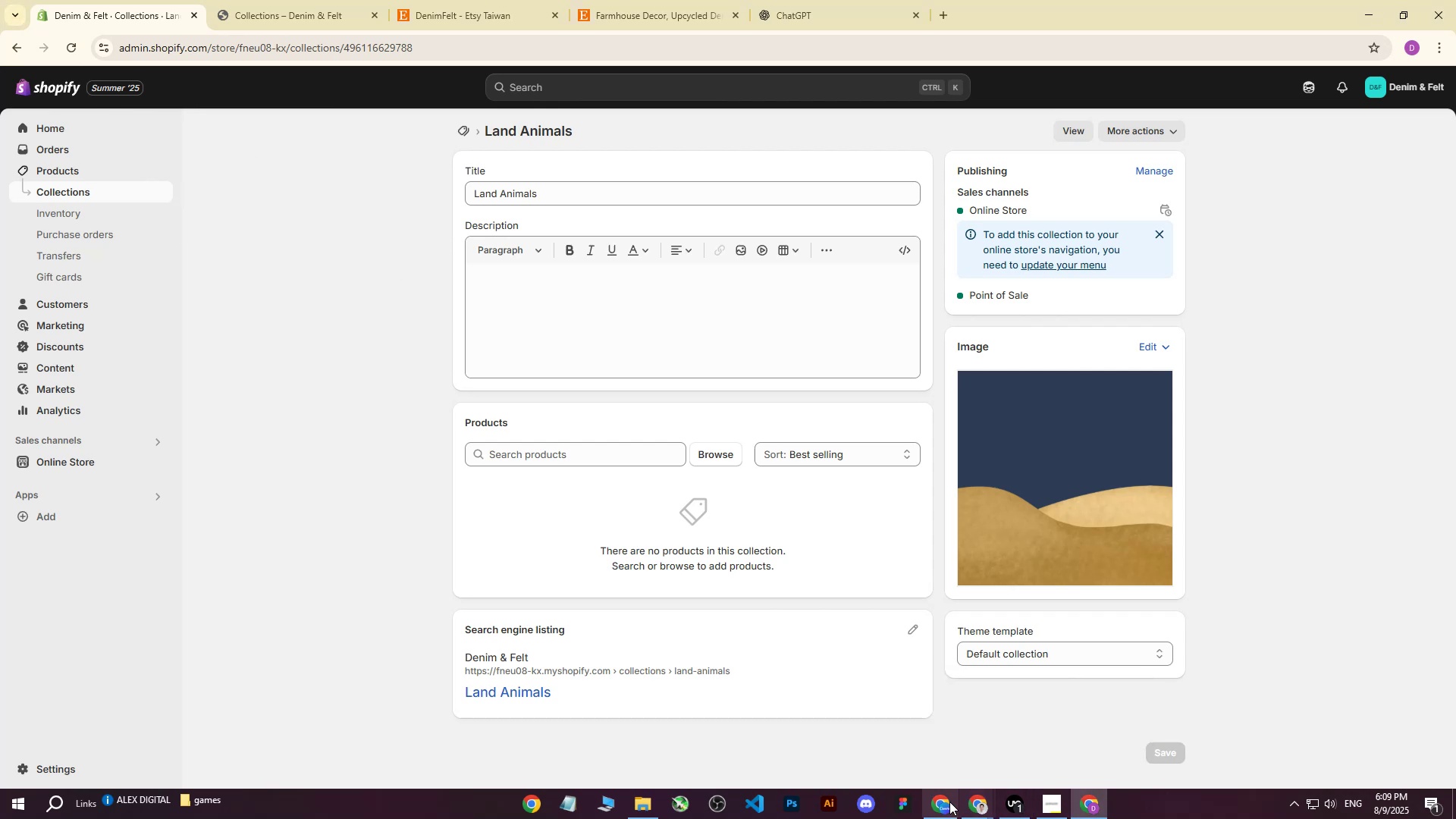 
left_click([945, 805])
 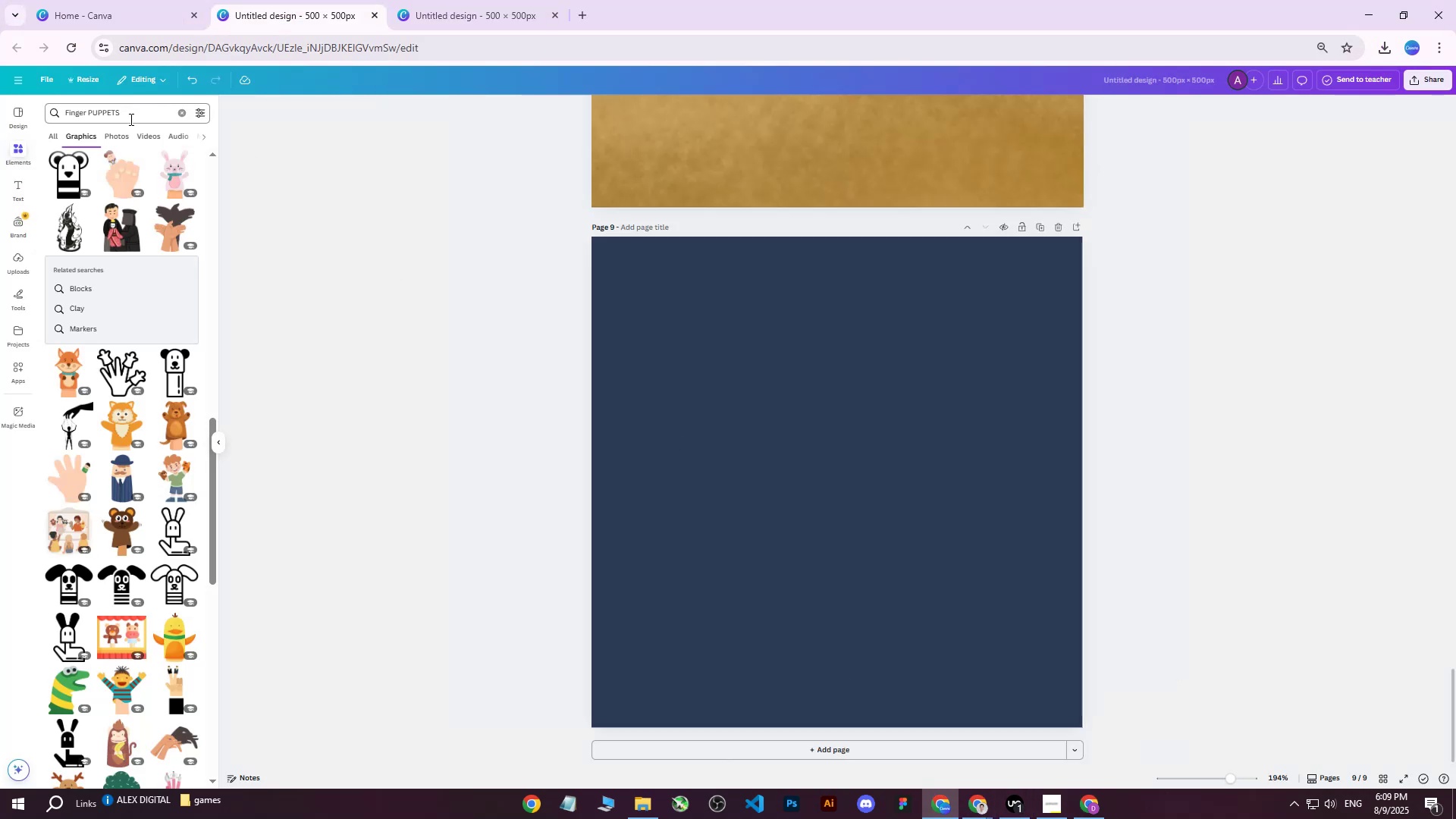 
left_click_drag(start_coordinate=[137, 114], to_coordinate=[88, 117])
 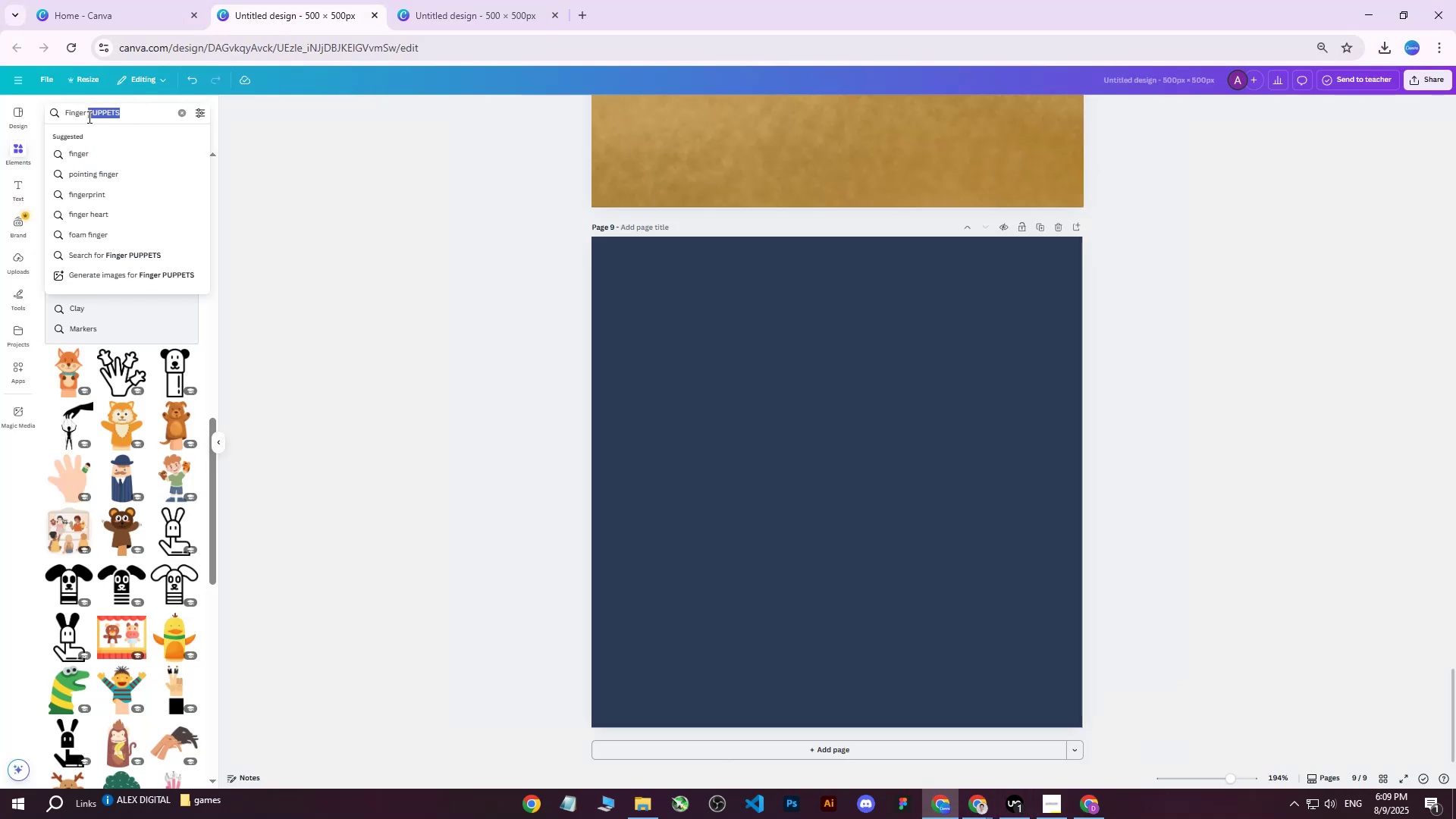 
type(puppets)
 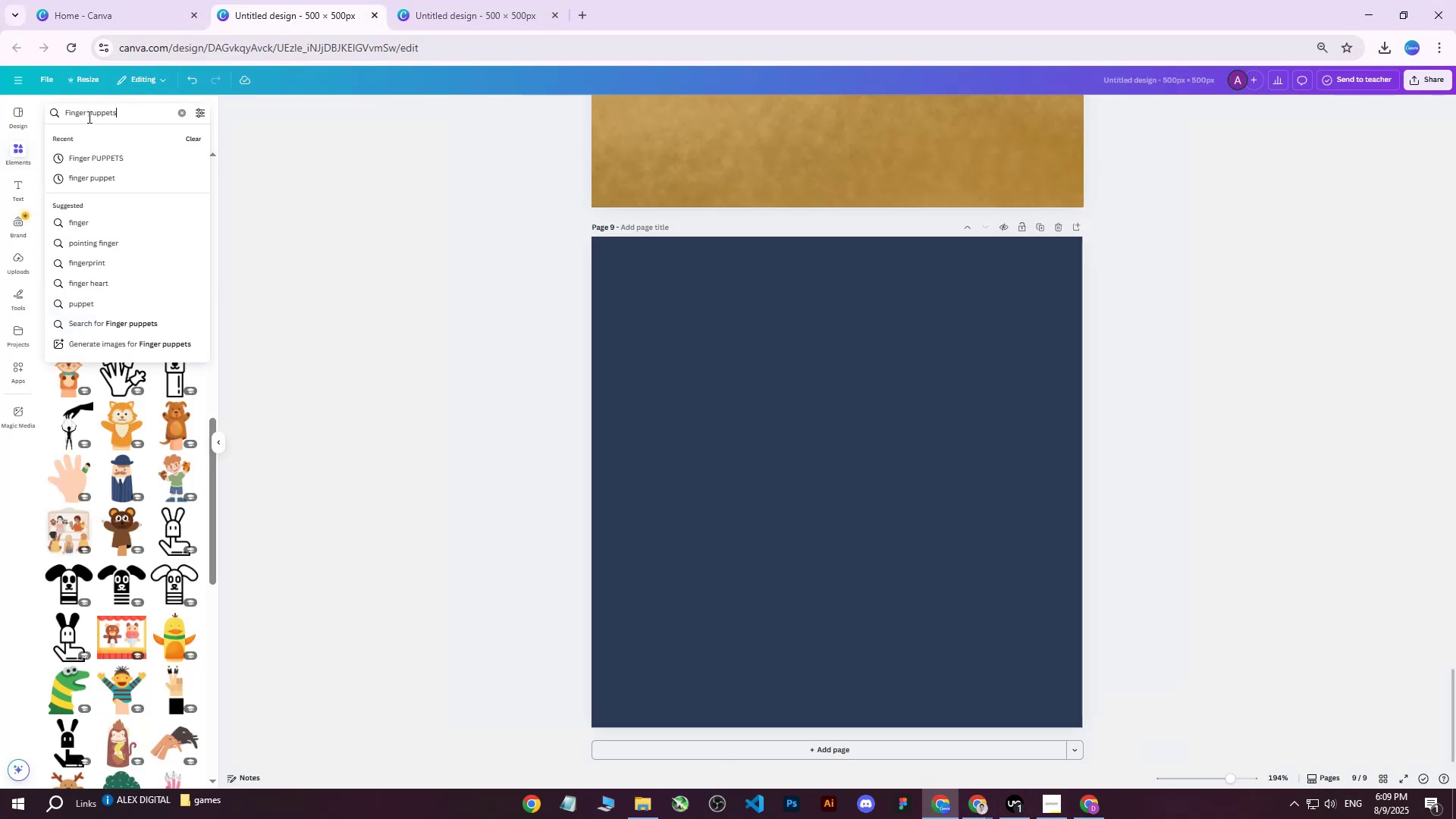 
key(Enter)
 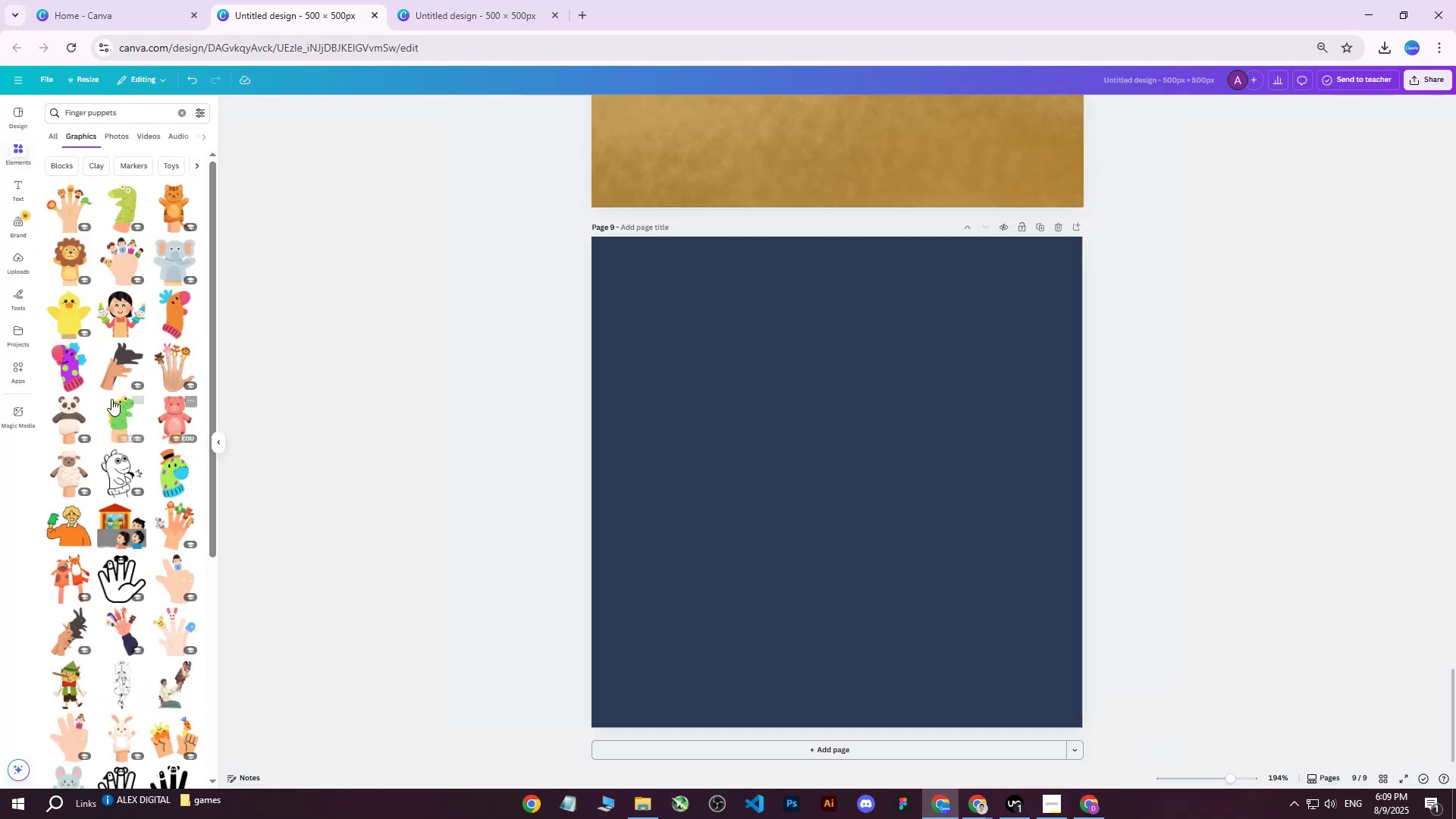 
mouse_move([74, 260])
 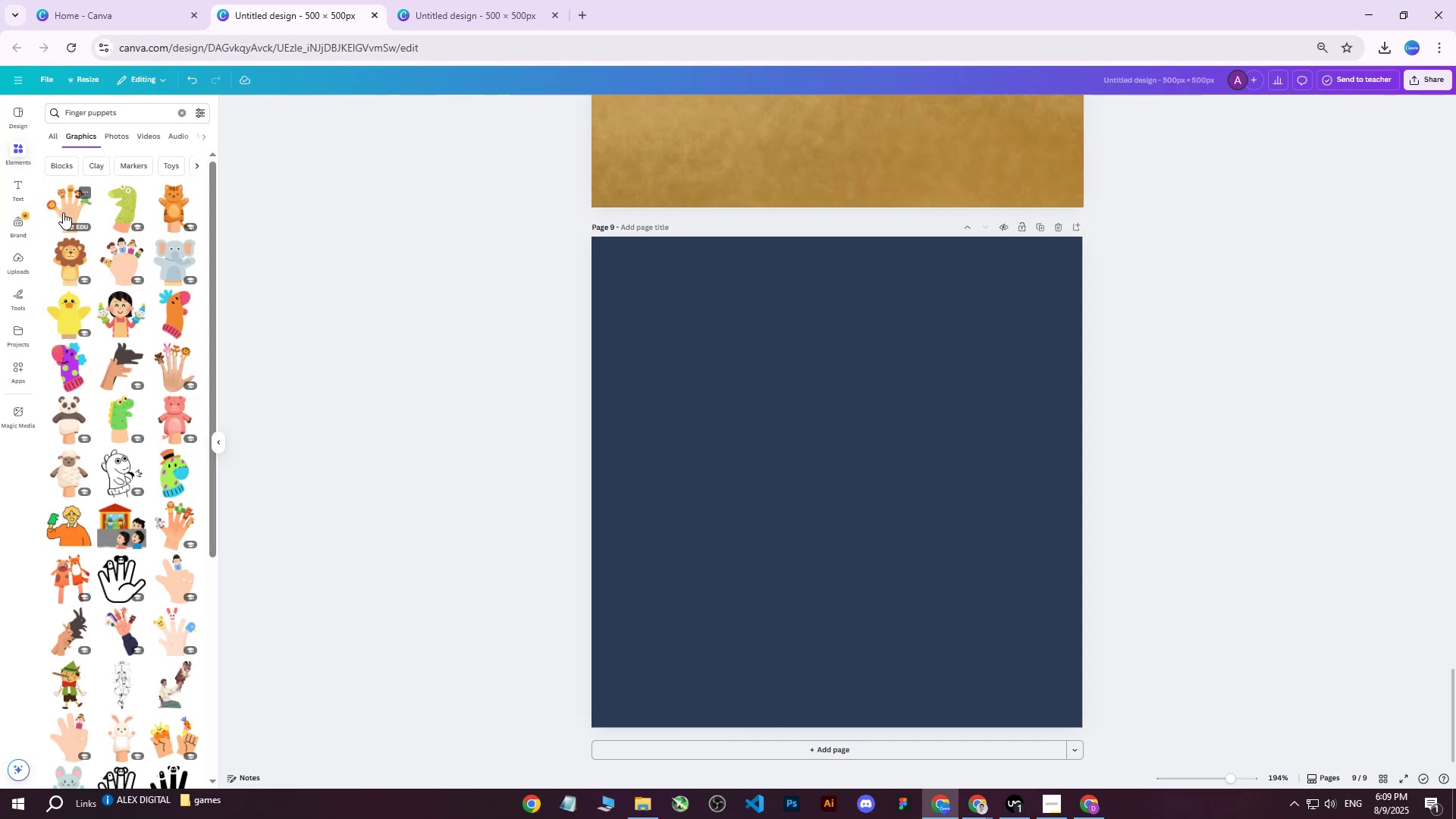 
left_click([63, 212])
 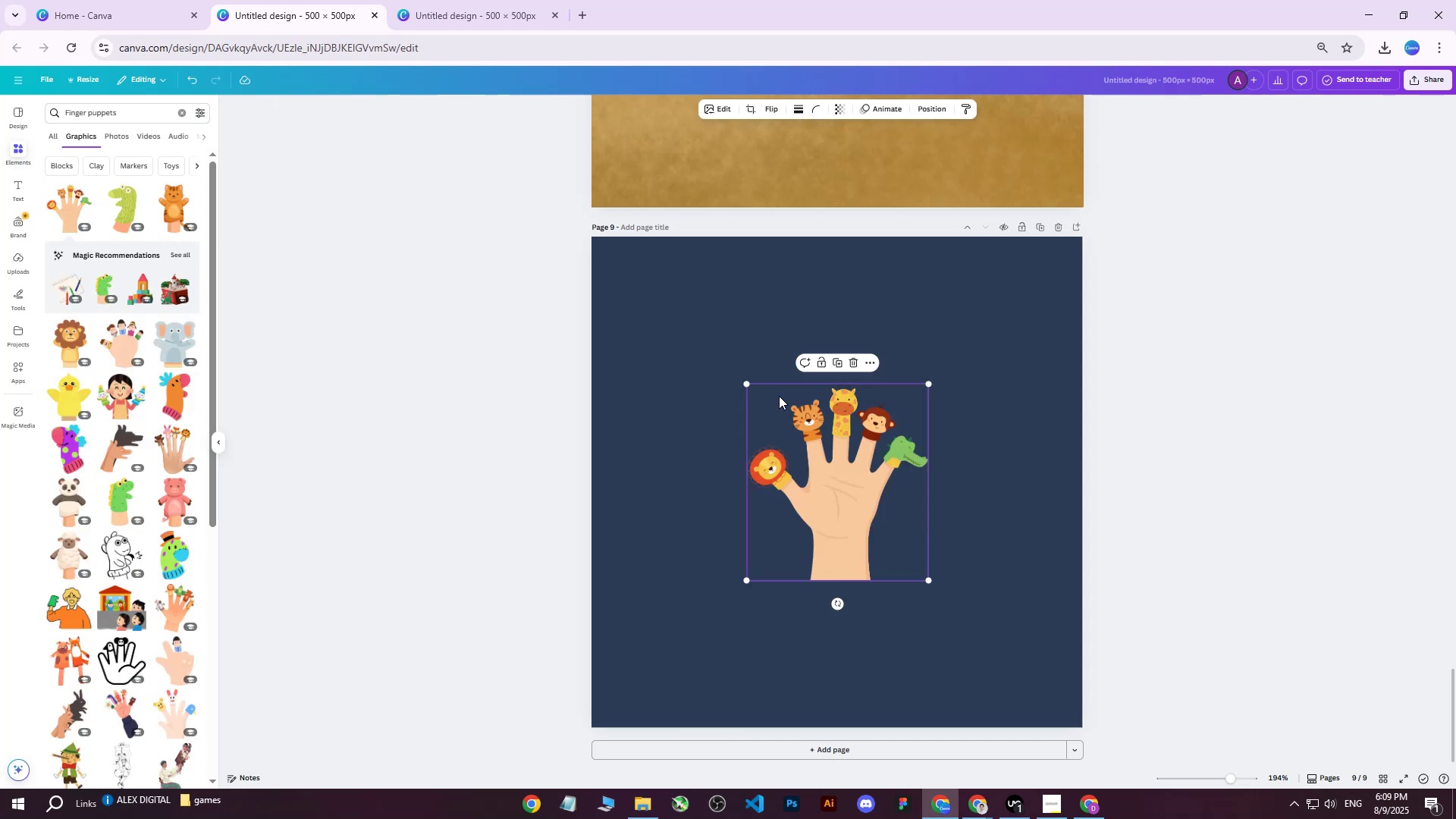 
left_click_drag(start_coordinate=[747, 384], to_coordinate=[639, 282])
 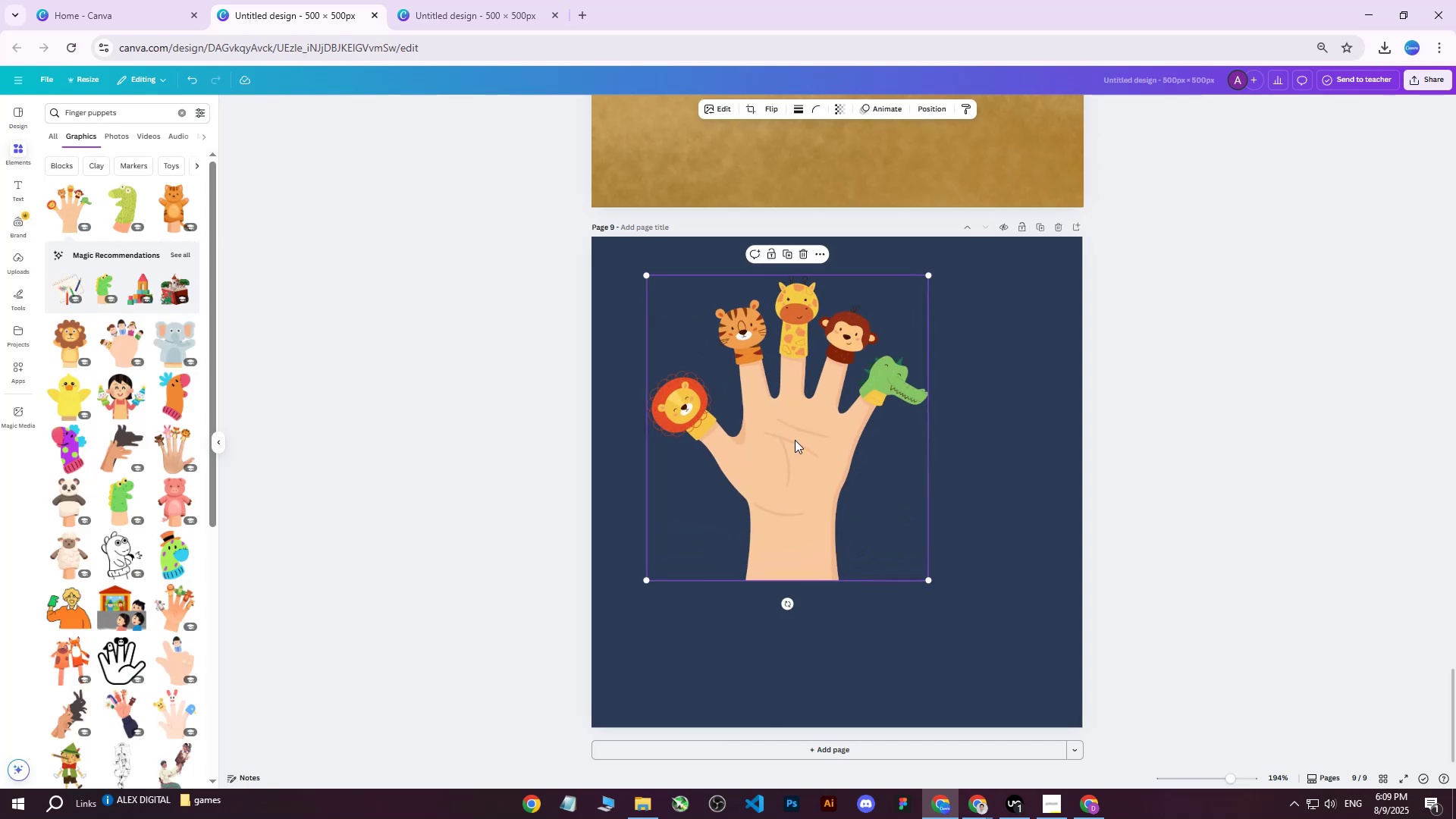 
left_click_drag(start_coordinate=[836, 471], to_coordinate=[887, 523])
 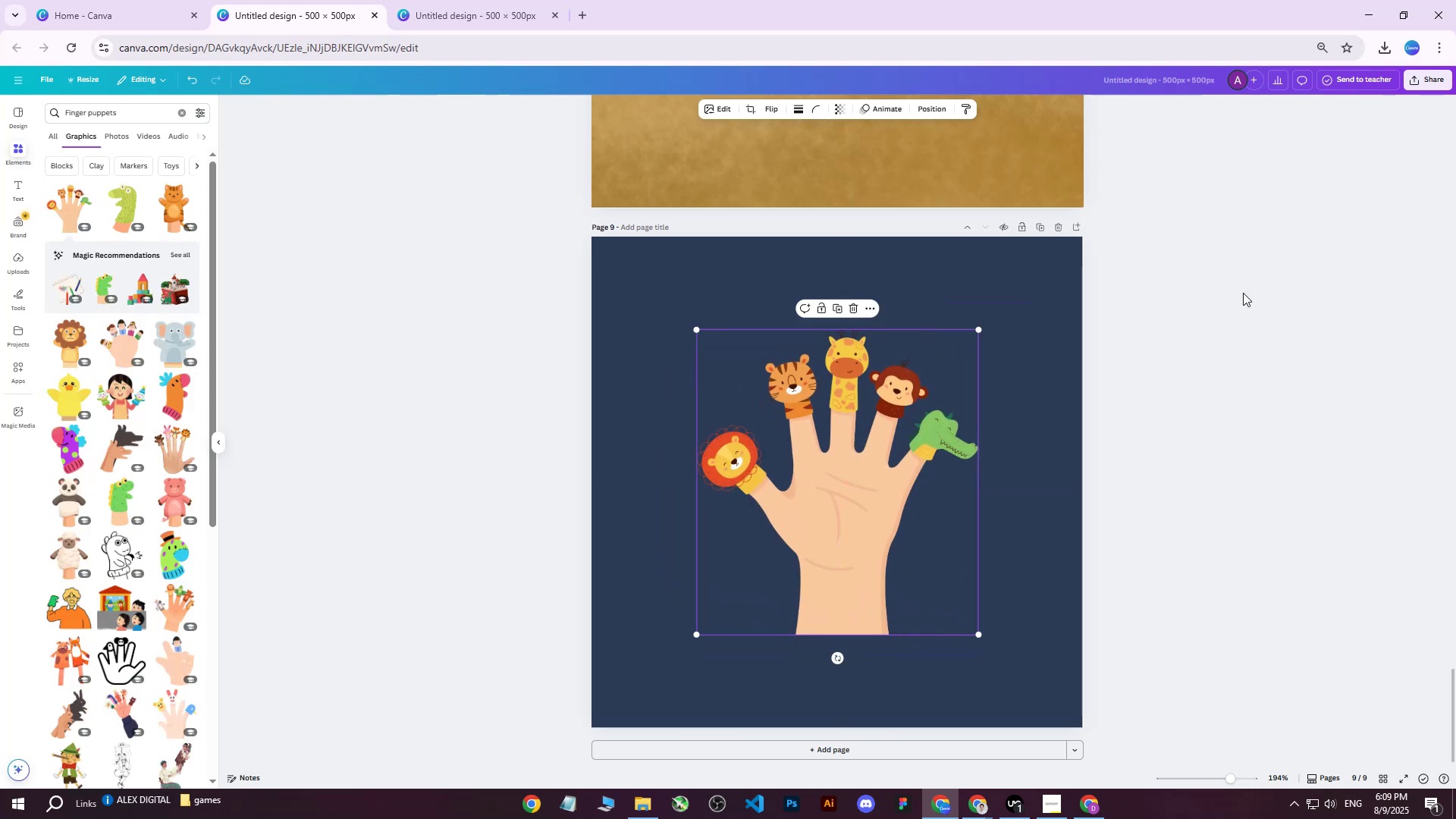 
left_click([1243, 293])
 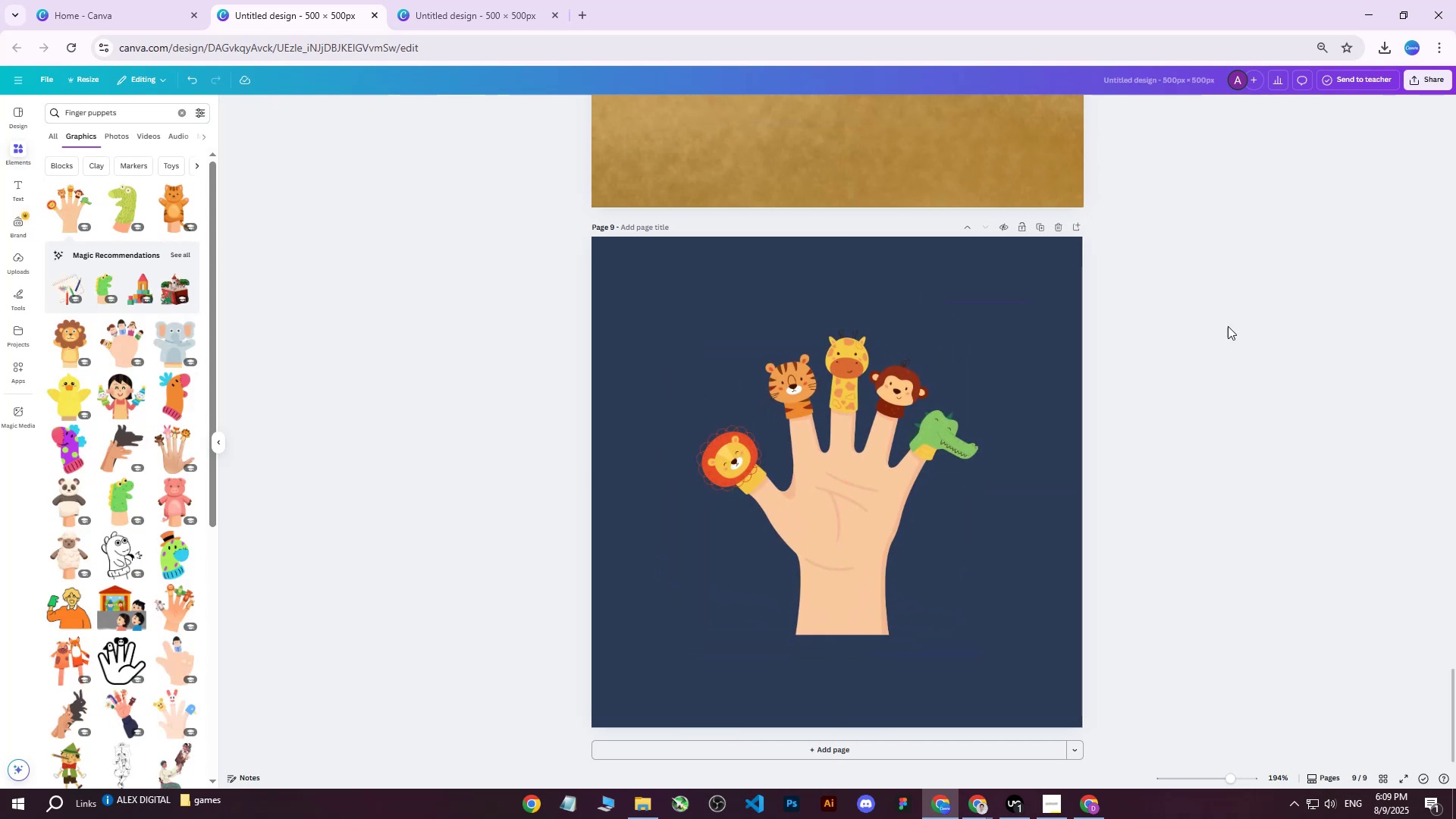 
scroll: coordinate [1172, 448], scroll_direction: none, amount: 0.0
 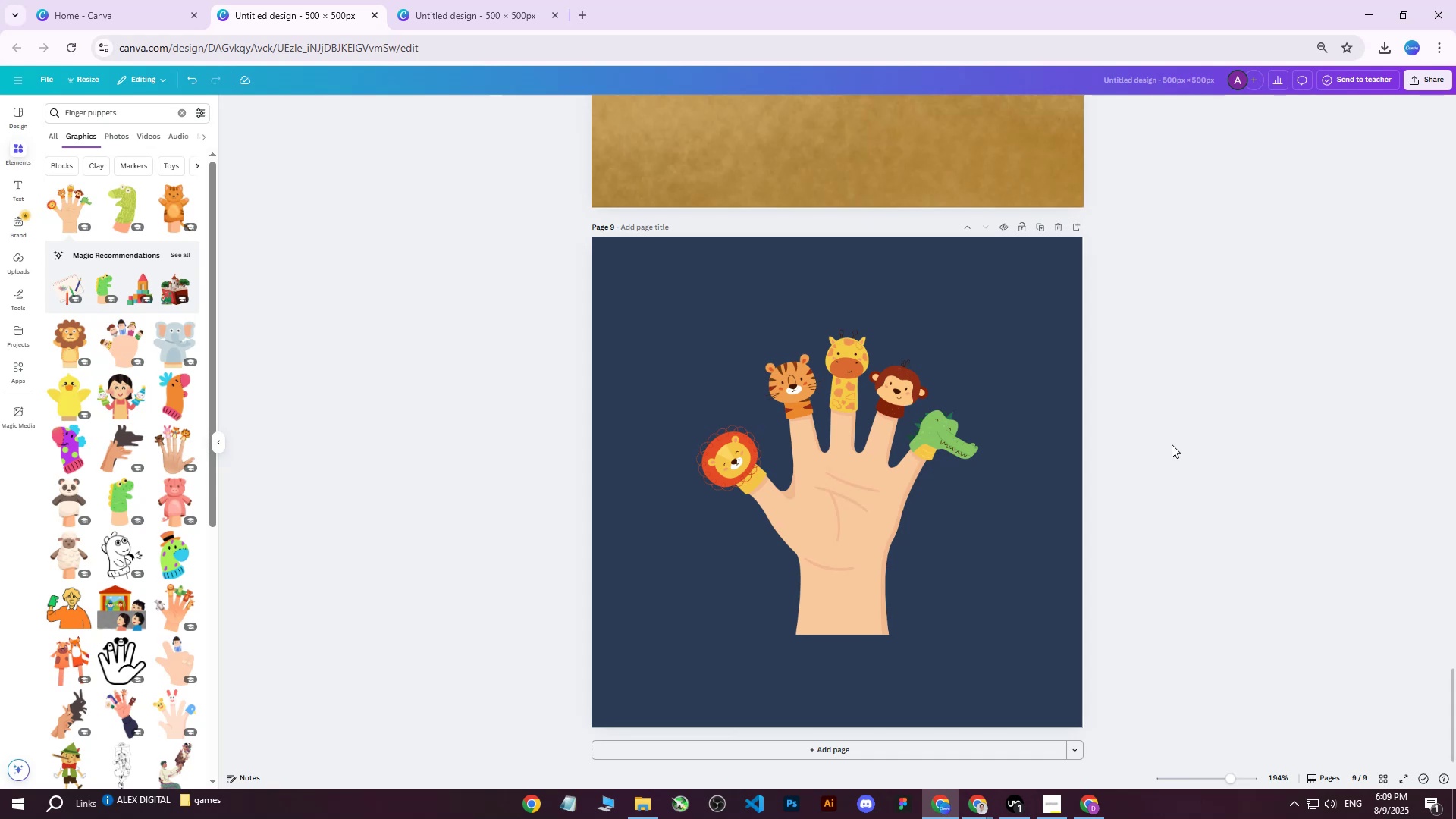 
scroll: coordinate [1172, 444], scroll_direction: up, amount: 1.0
 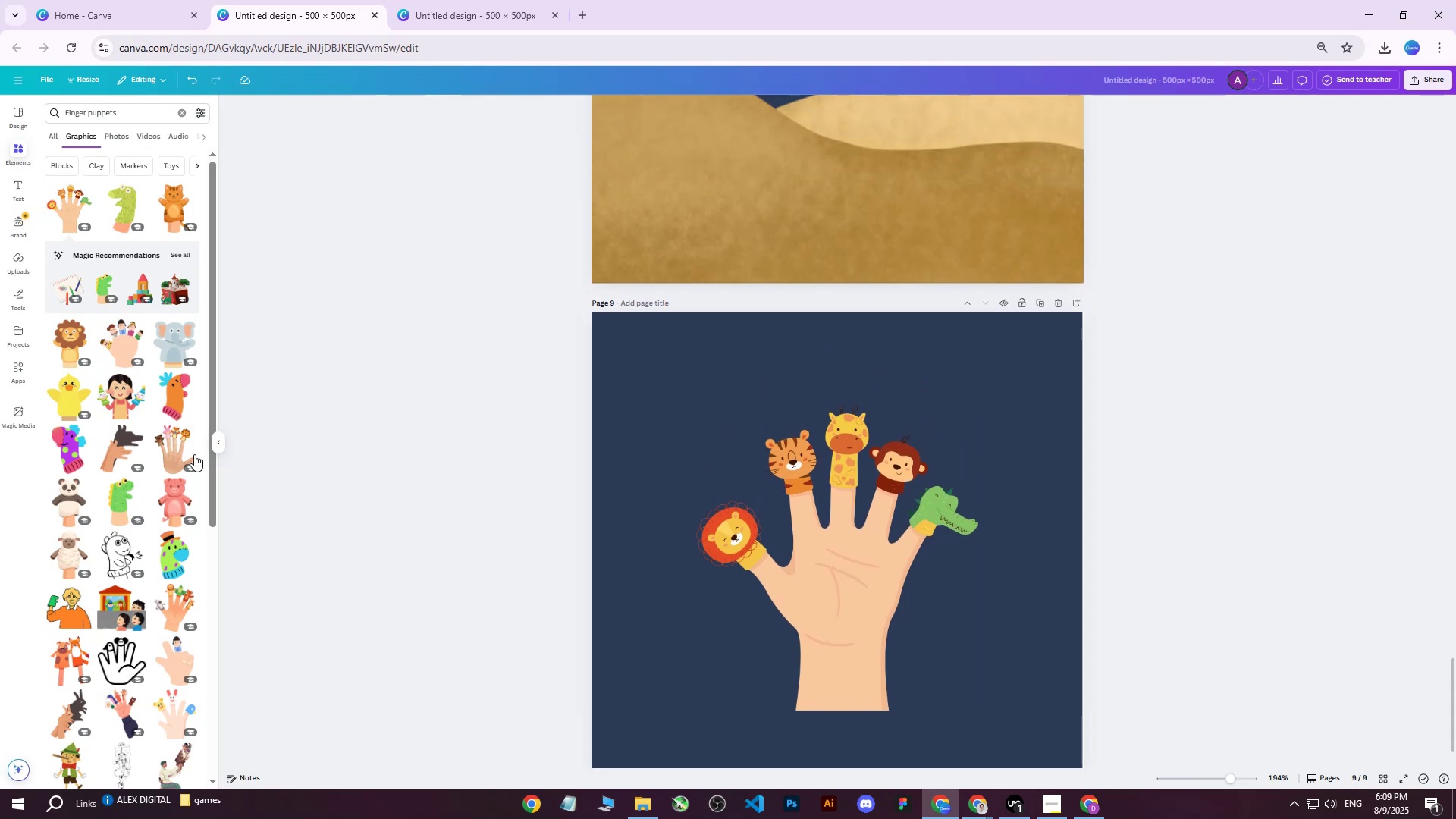 
scroll: coordinate [136, 533], scroll_direction: down, amount: 2.0
 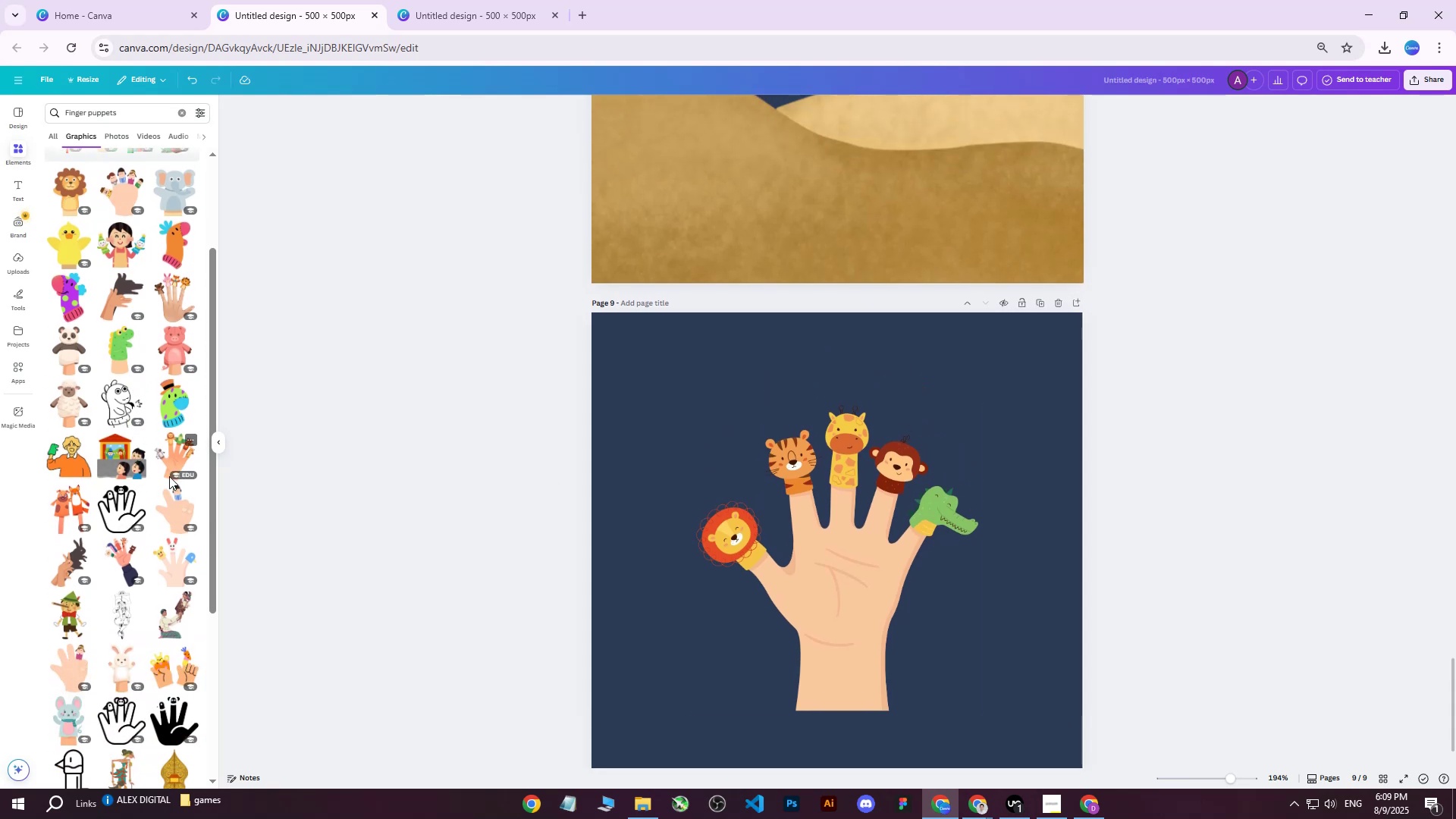 
left_click([171, 472])
 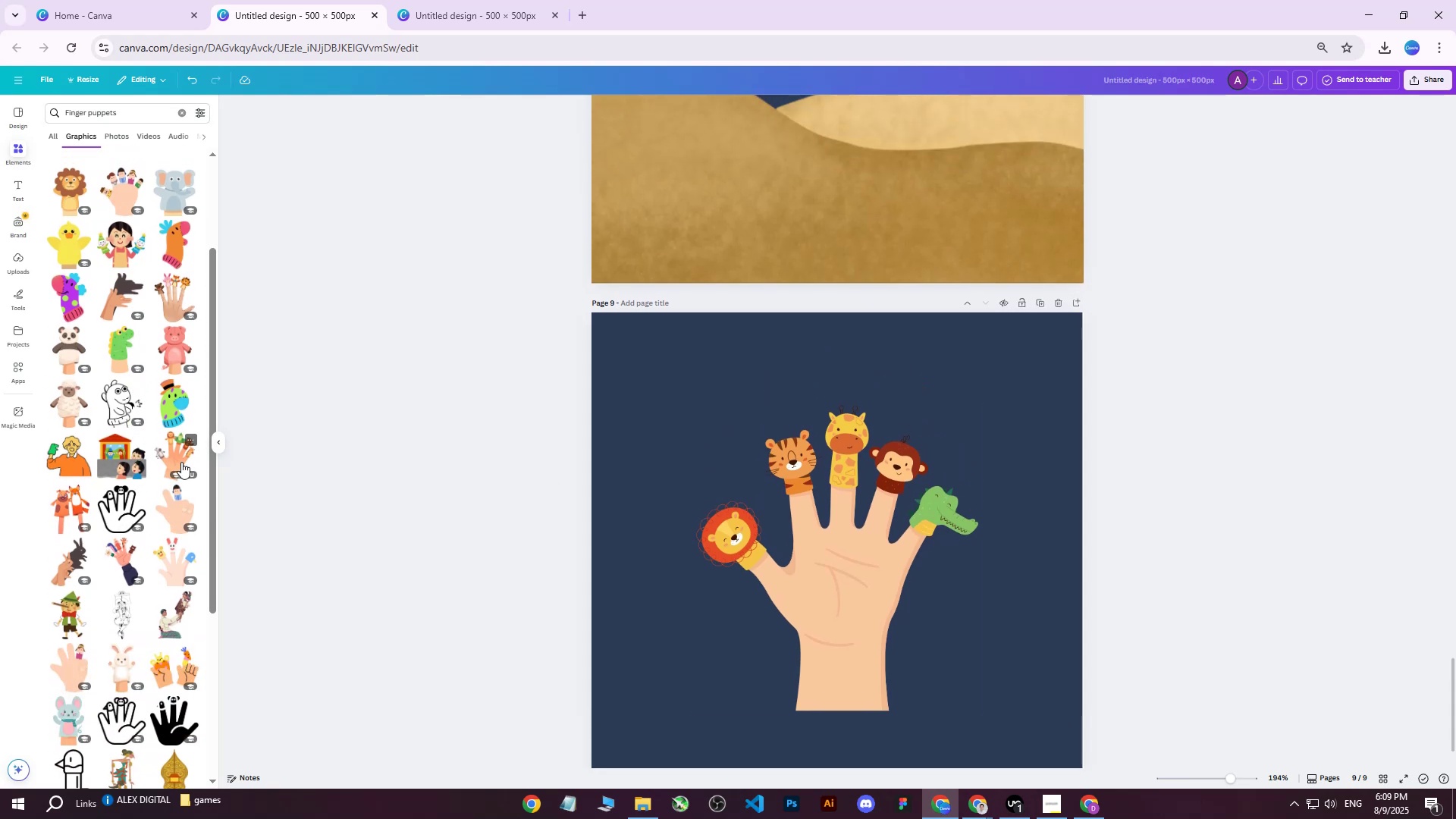 
left_click([179, 458])
 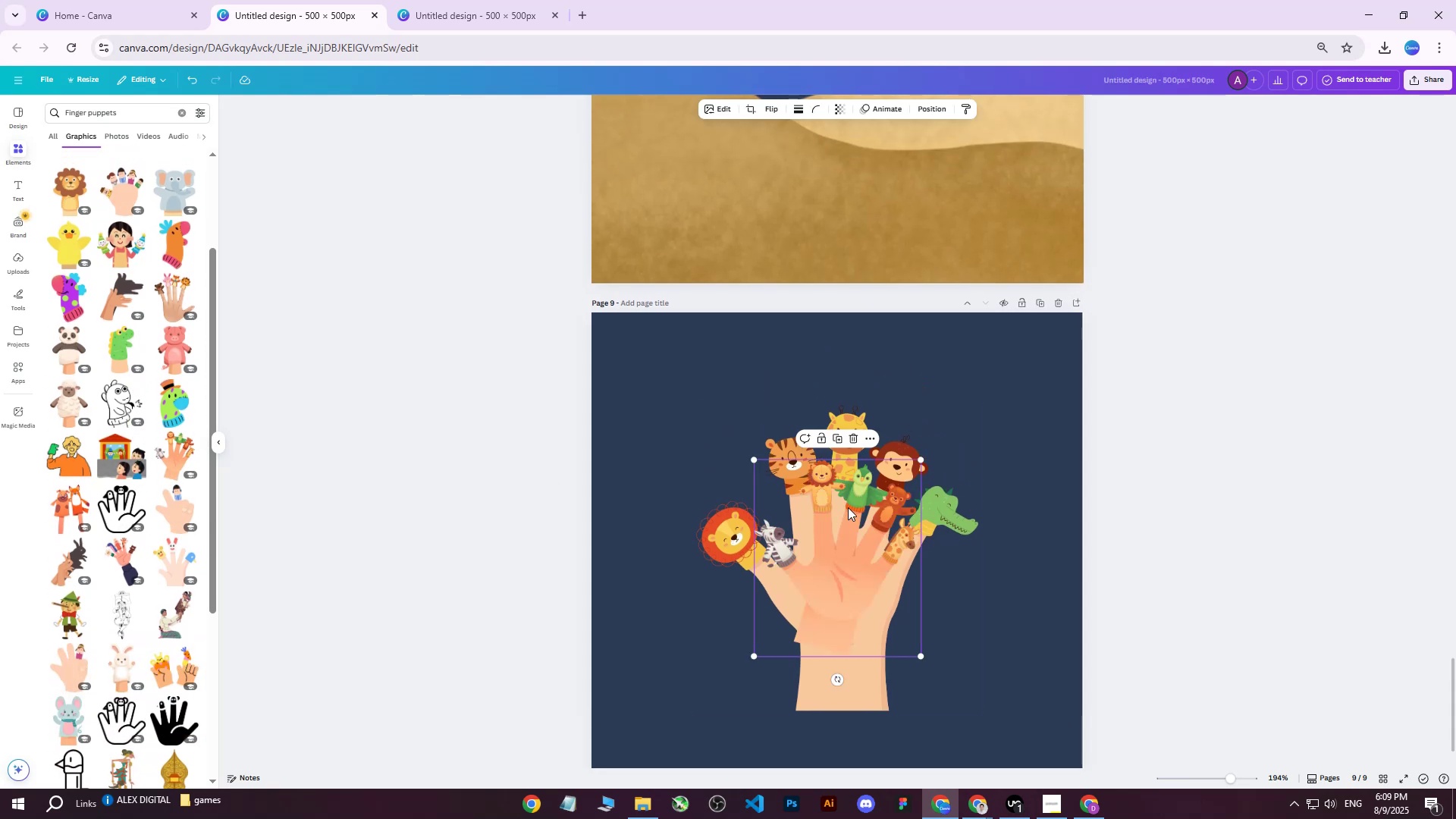 
left_click_drag(start_coordinate=[847, 508], to_coordinate=[727, 399])
 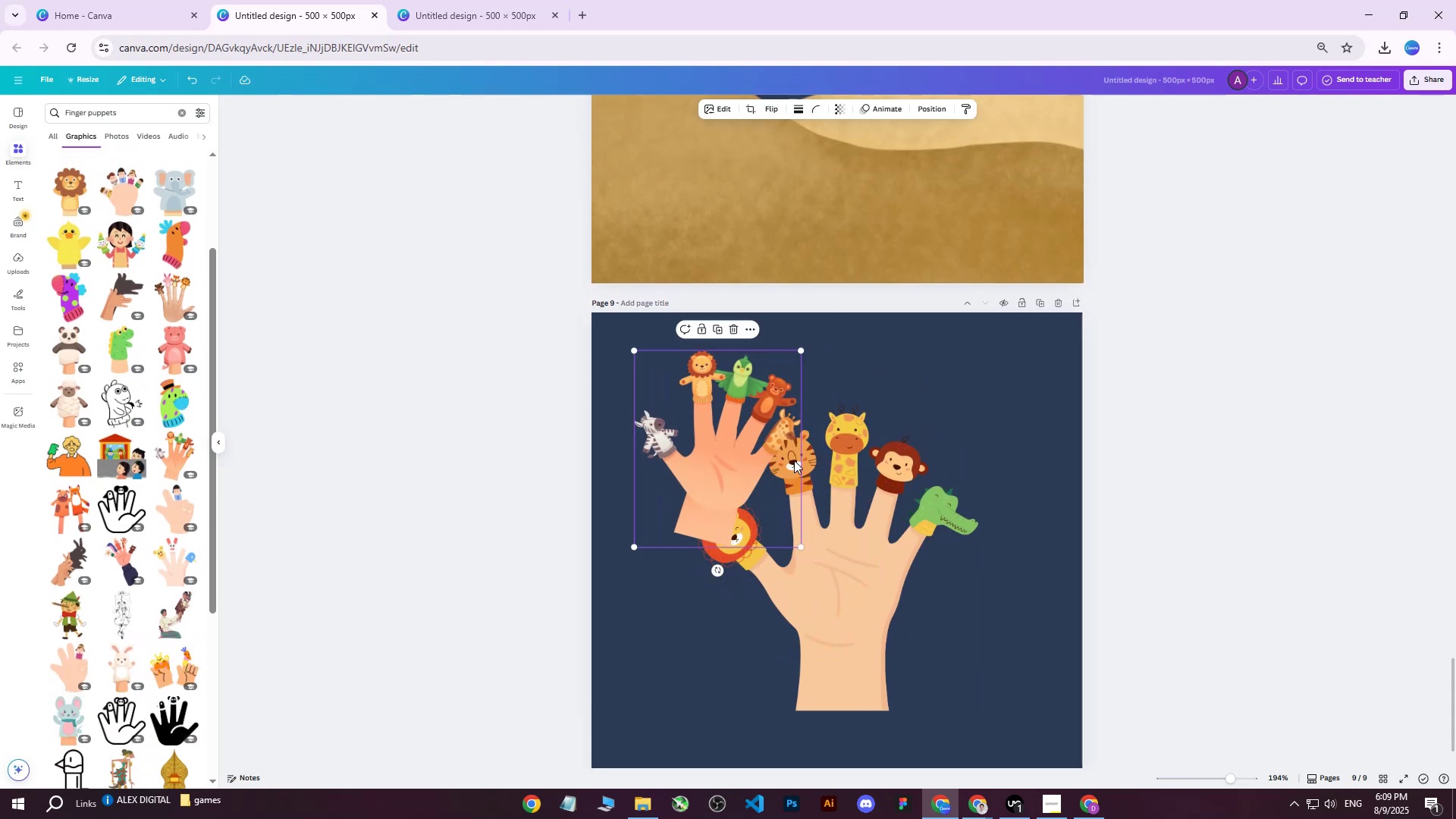 
key(Delete)
 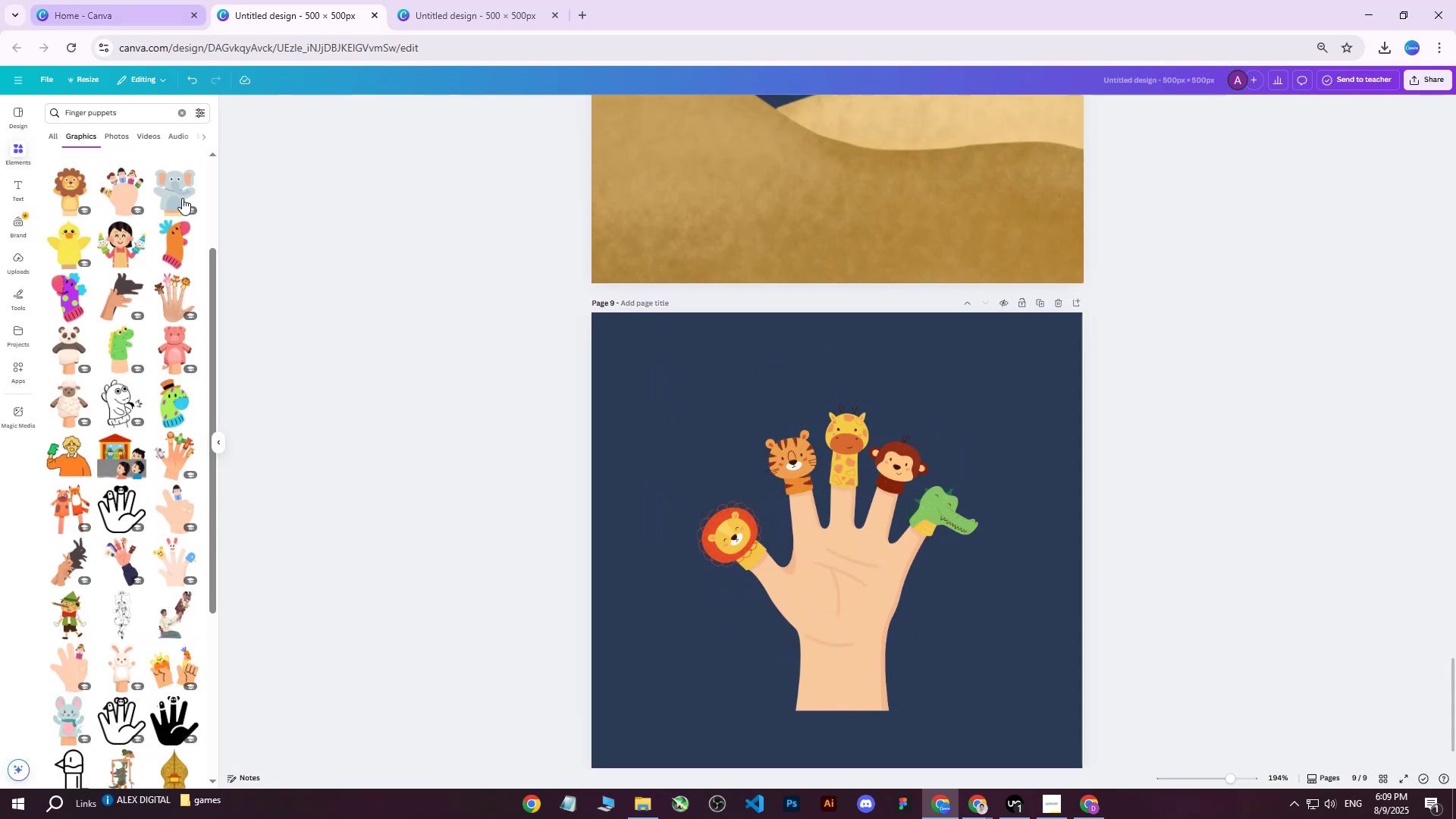 
scroll: coordinate [143, 524], scroll_direction: down, amount: 22.0
 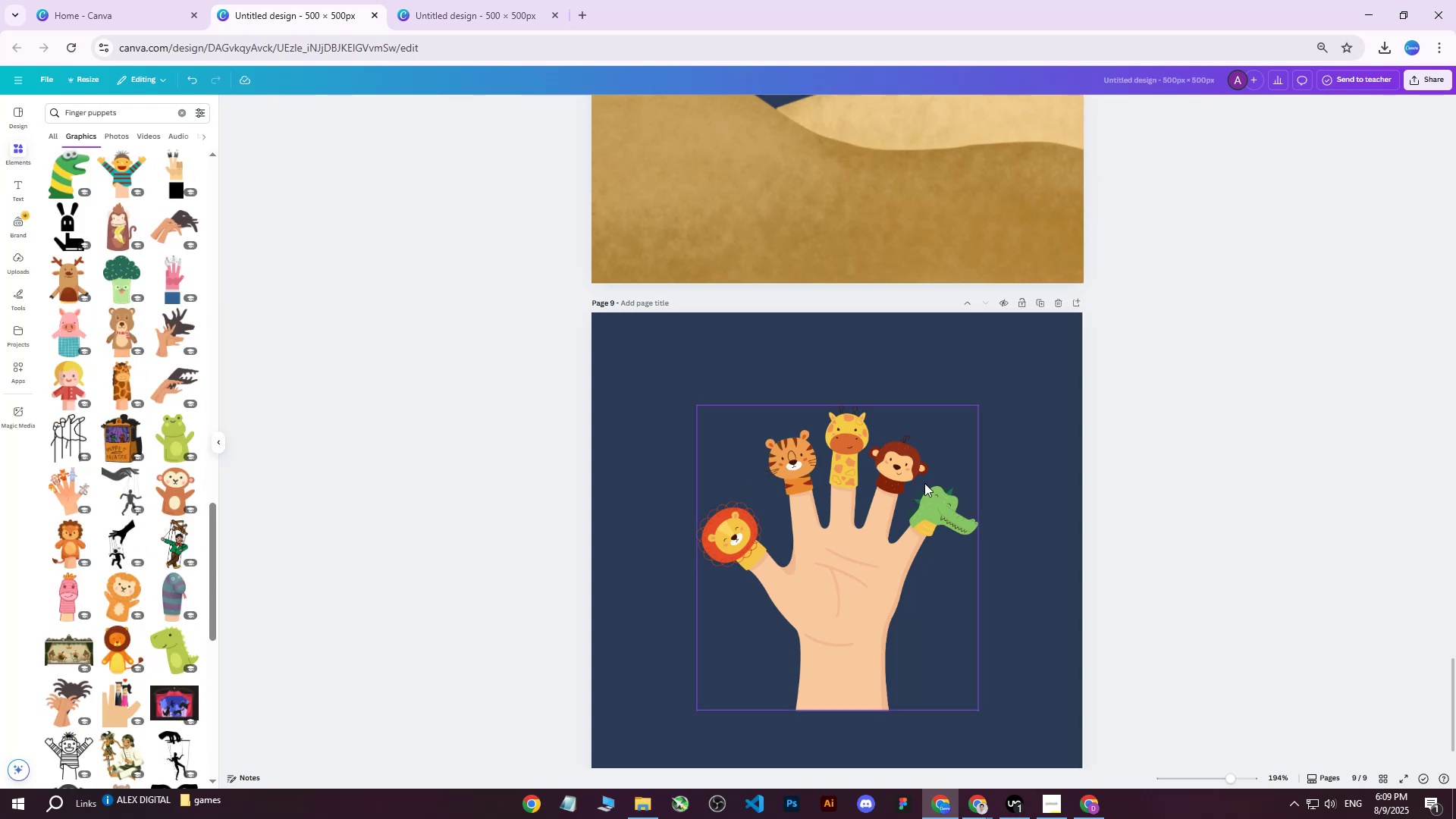 
left_click([858, 535])
 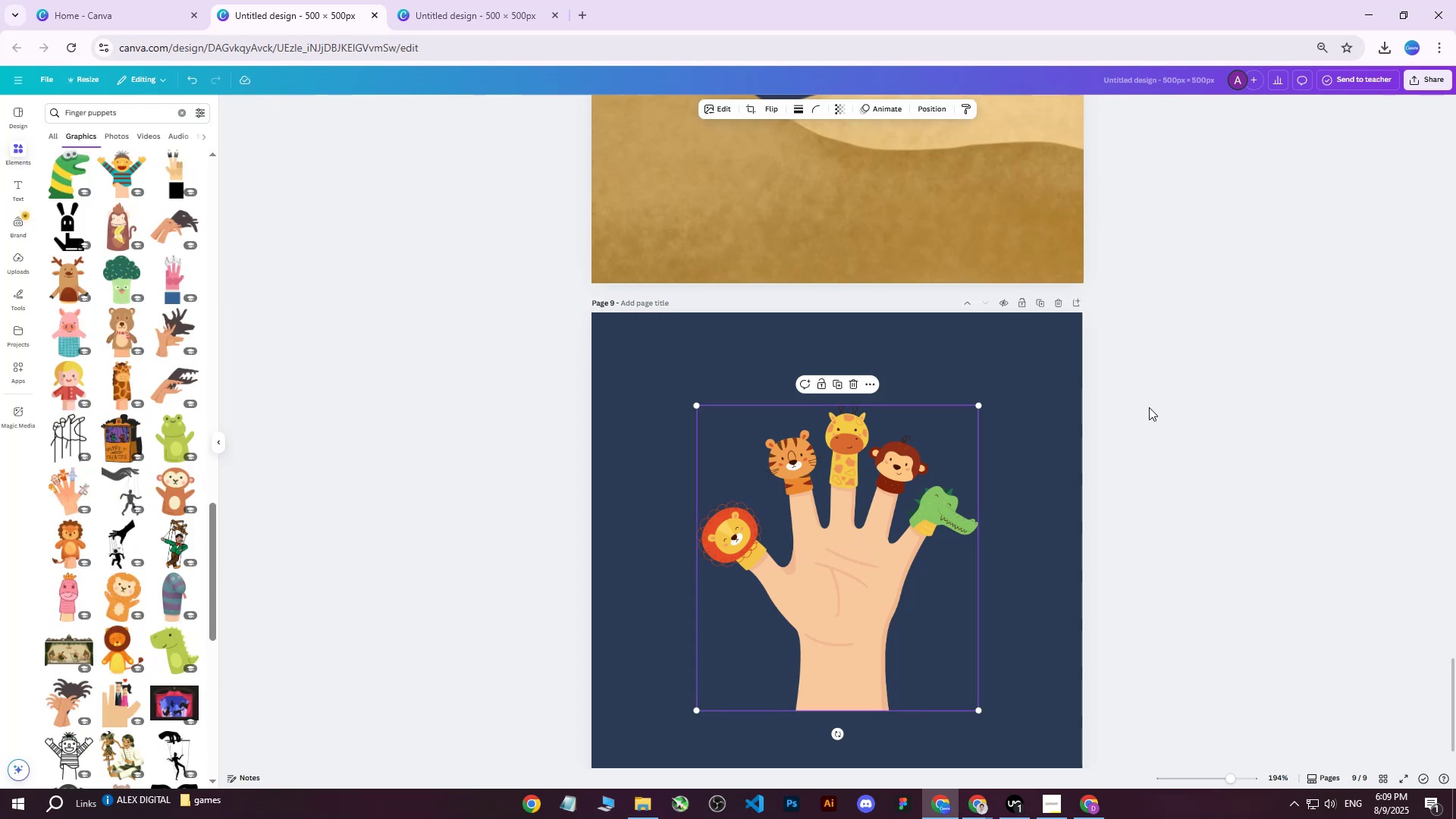 
left_click([1267, 384])
 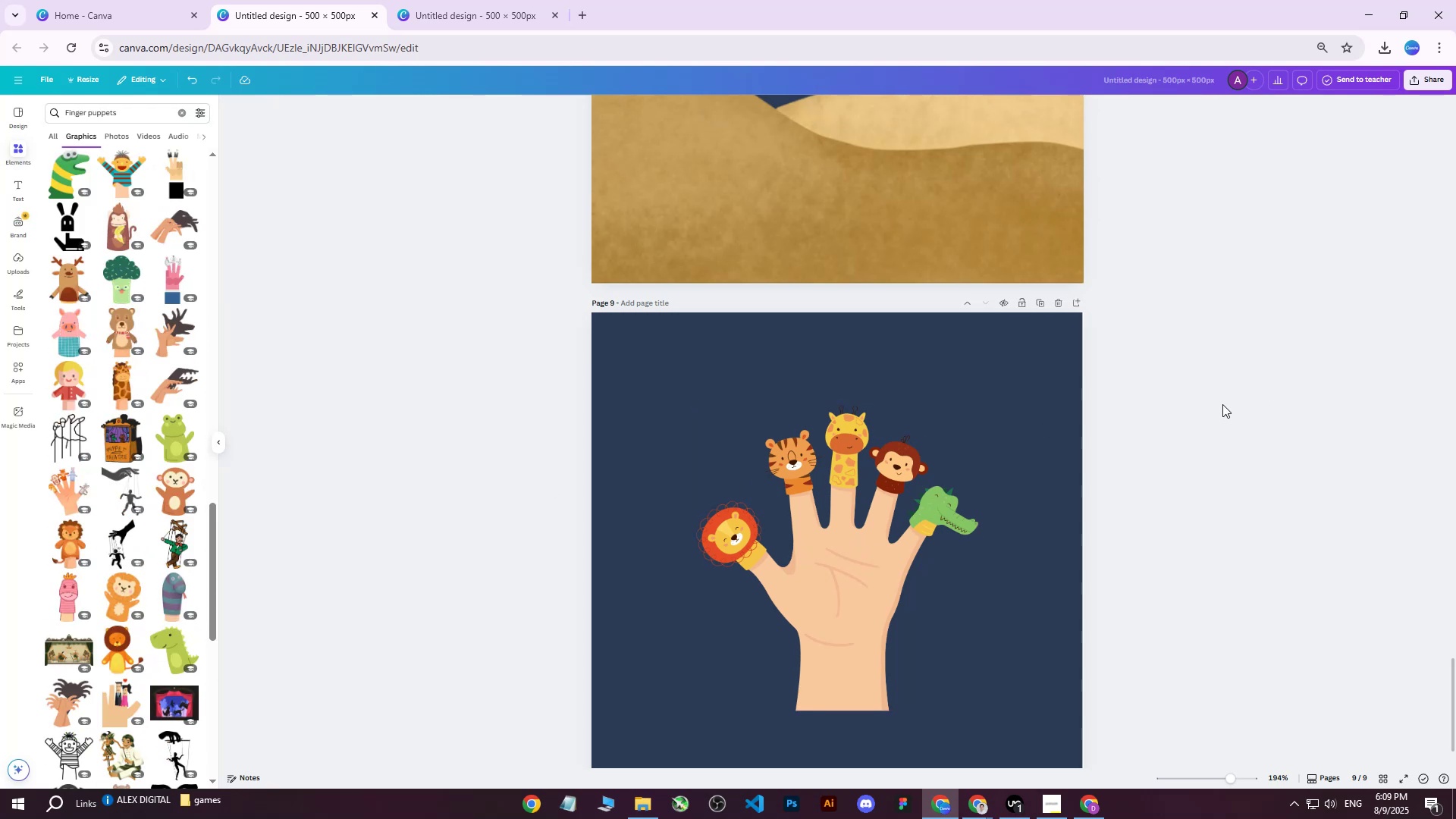 
scroll: coordinate [1144, 458], scroll_direction: none, amount: 0.0
 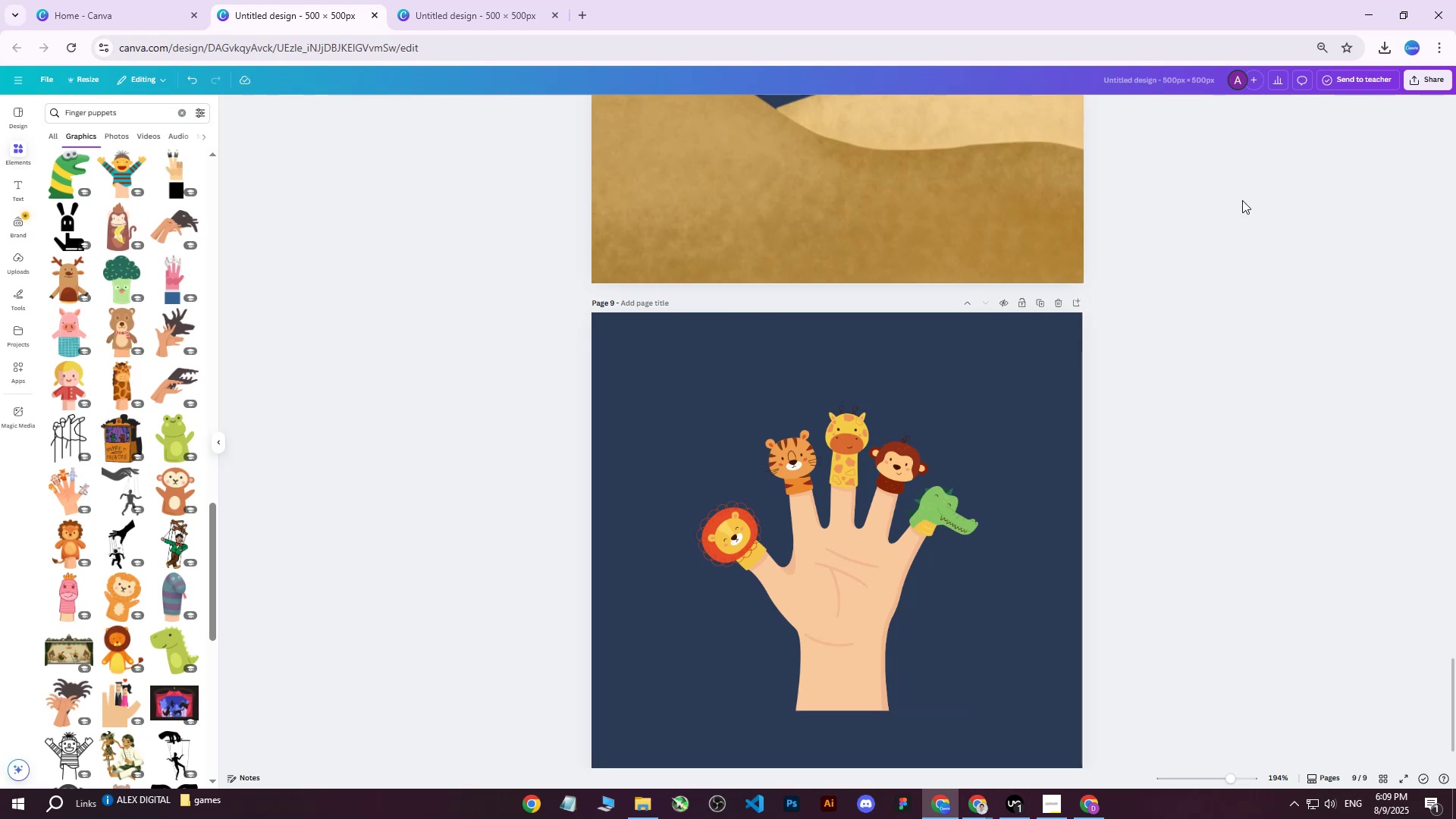 
left_click([1423, 79])
 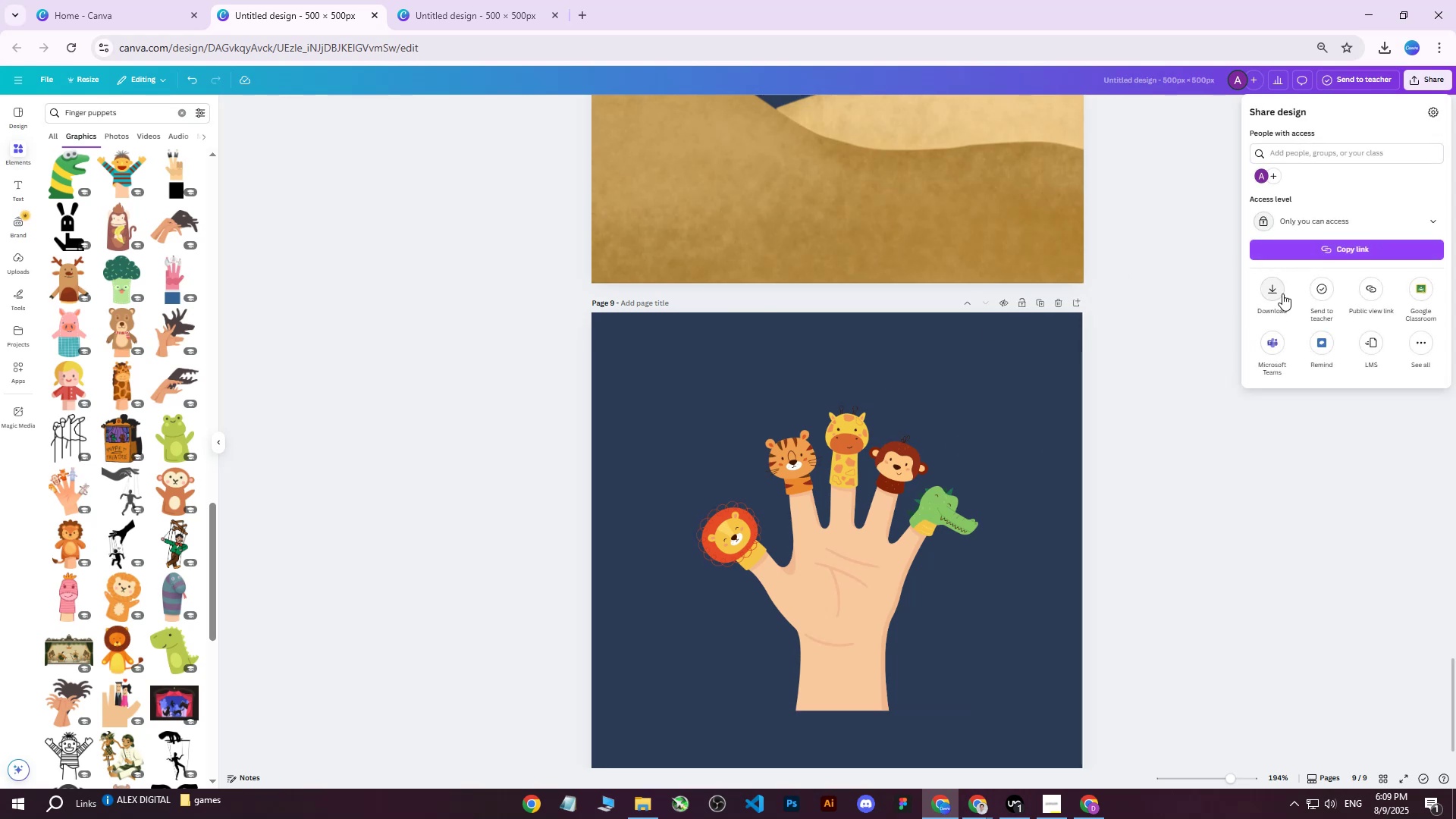 
left_click([1282, 292])
 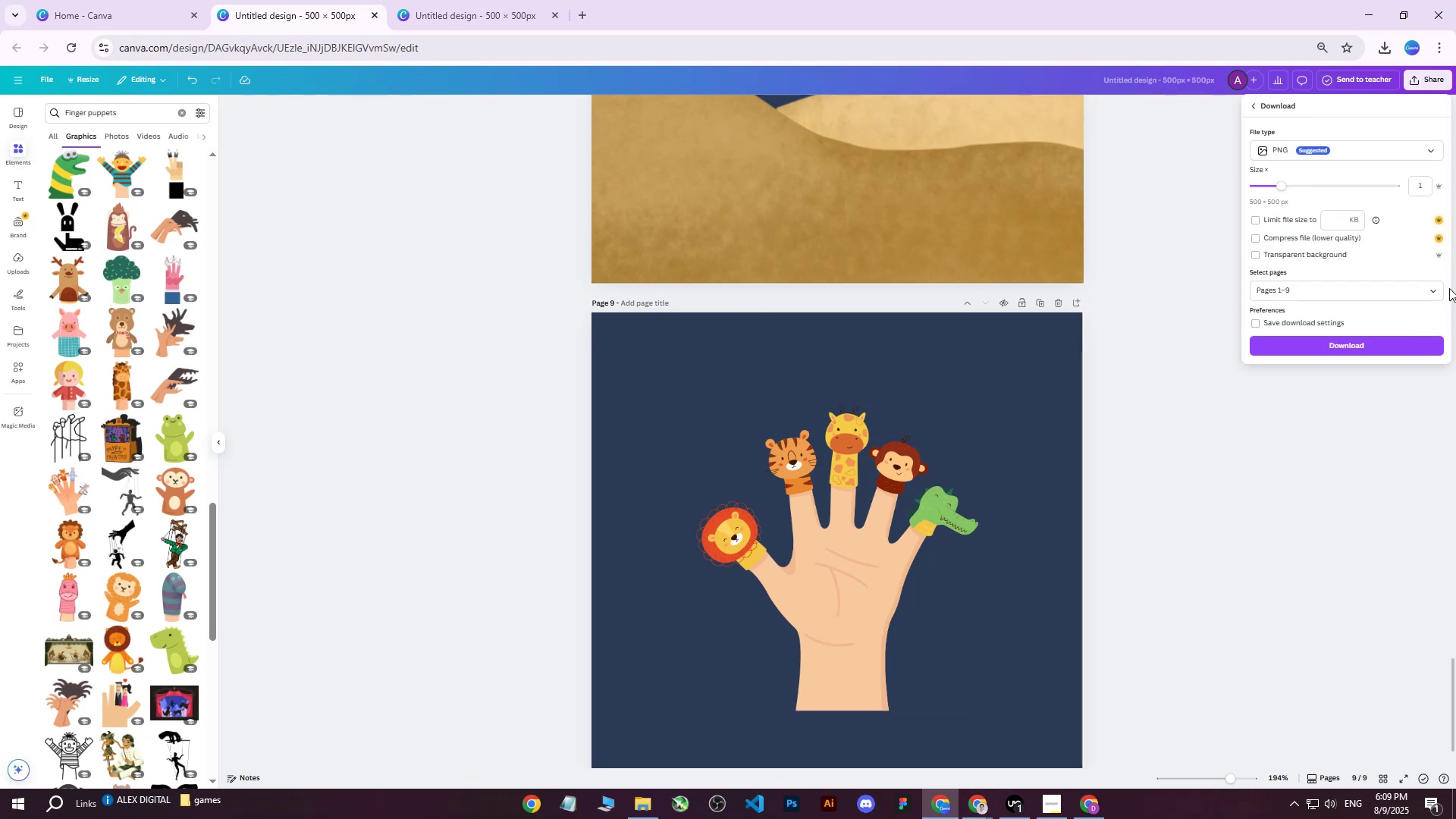 
left_click([1439, 291])
 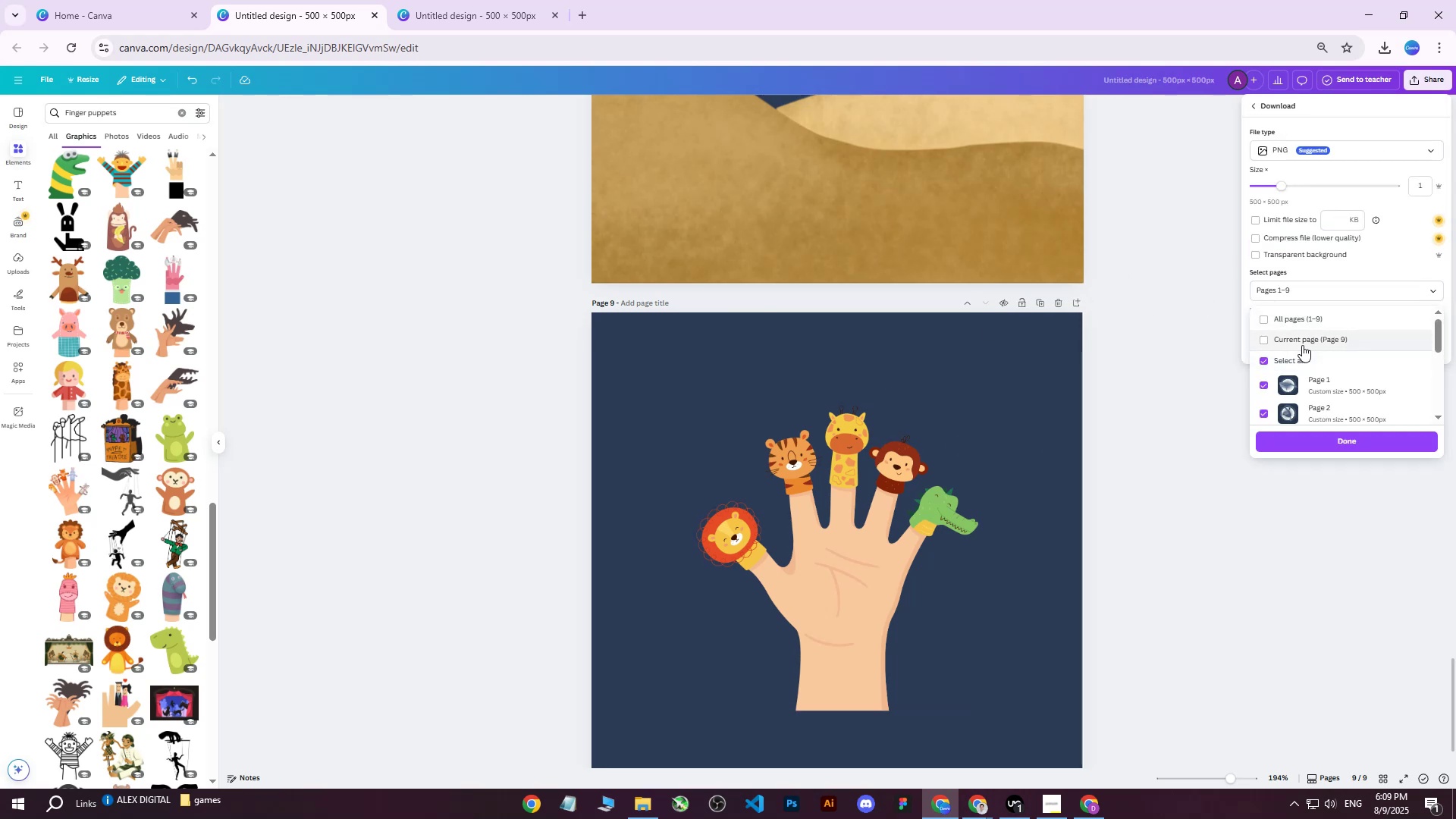 
left_click([1301, 342])
 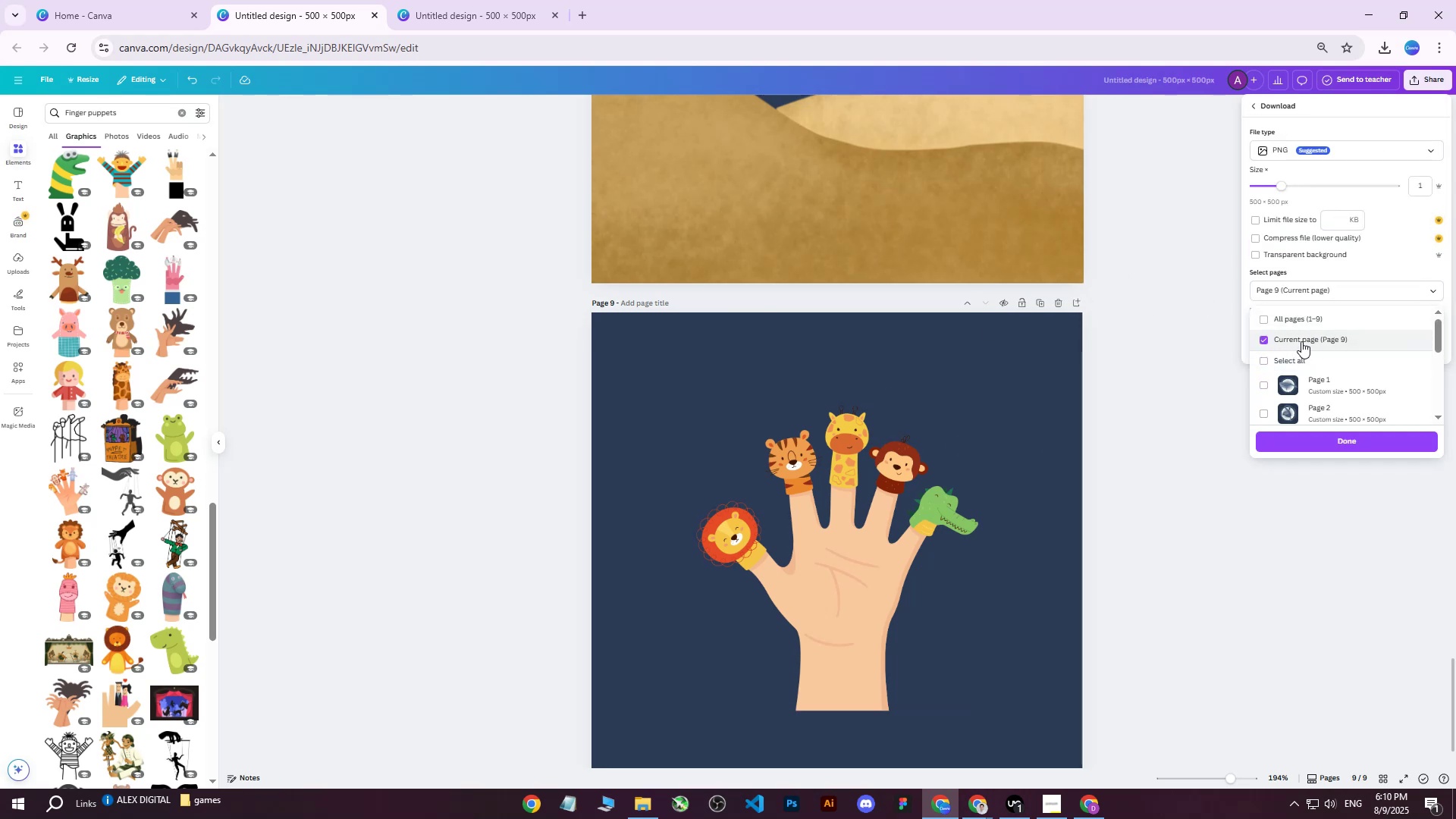 
scroll: coordinate [1336, 397], scroll_direction: down, amount: 11.0
 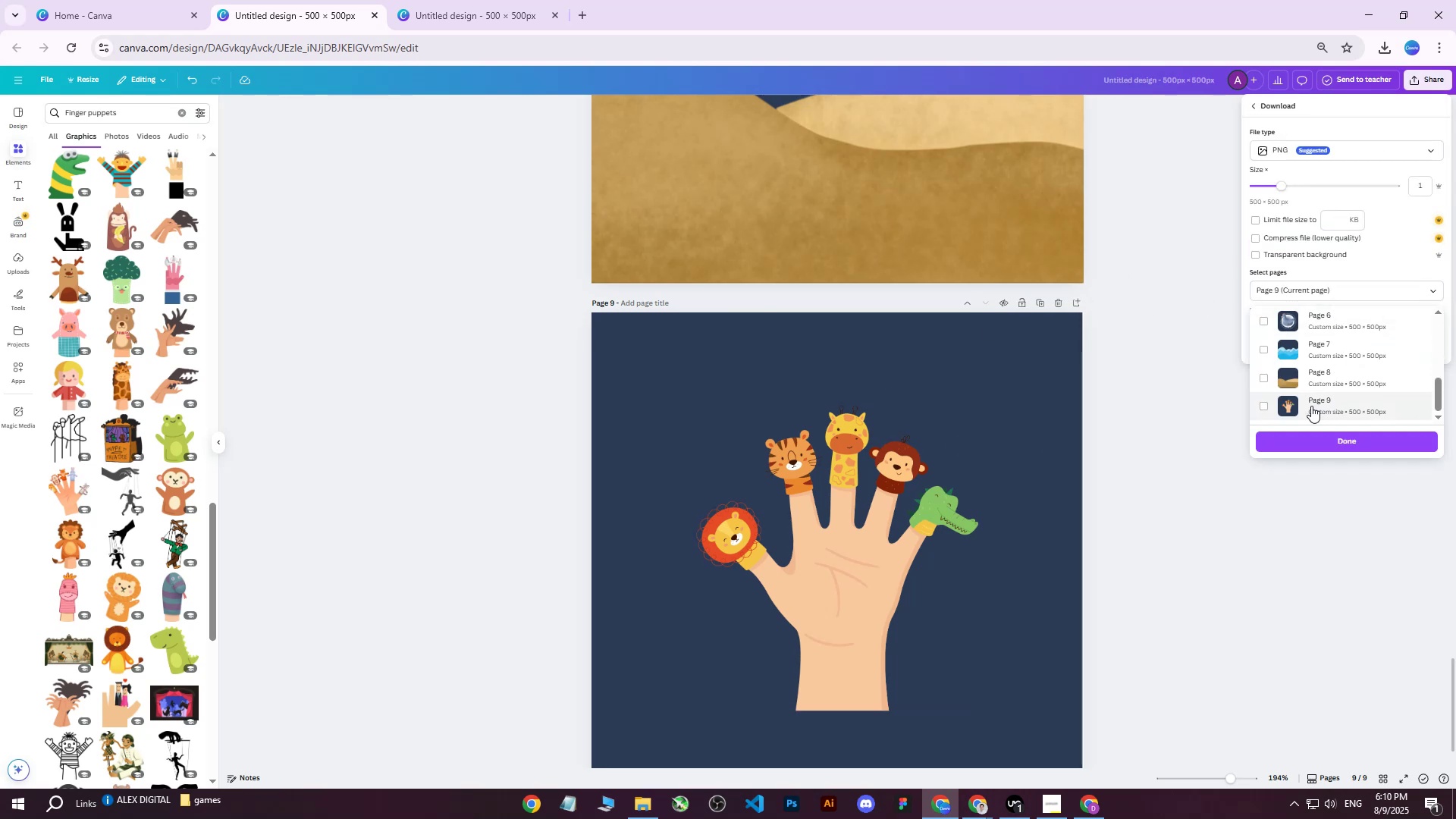 
scroll: coordinate [1311, 406], scroll_direction: up, amount: 6.0
 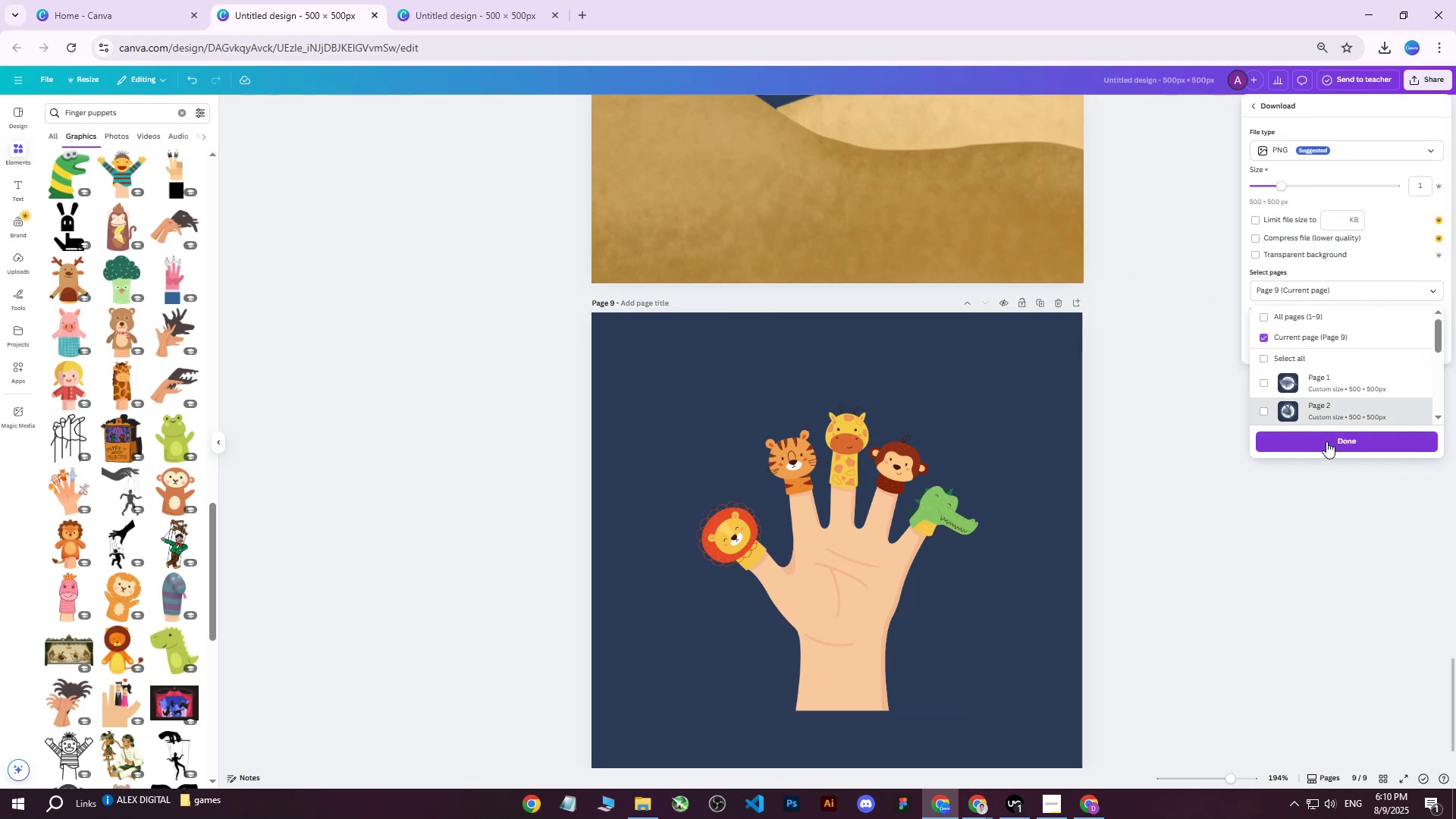 
left_click([1326, 441])
 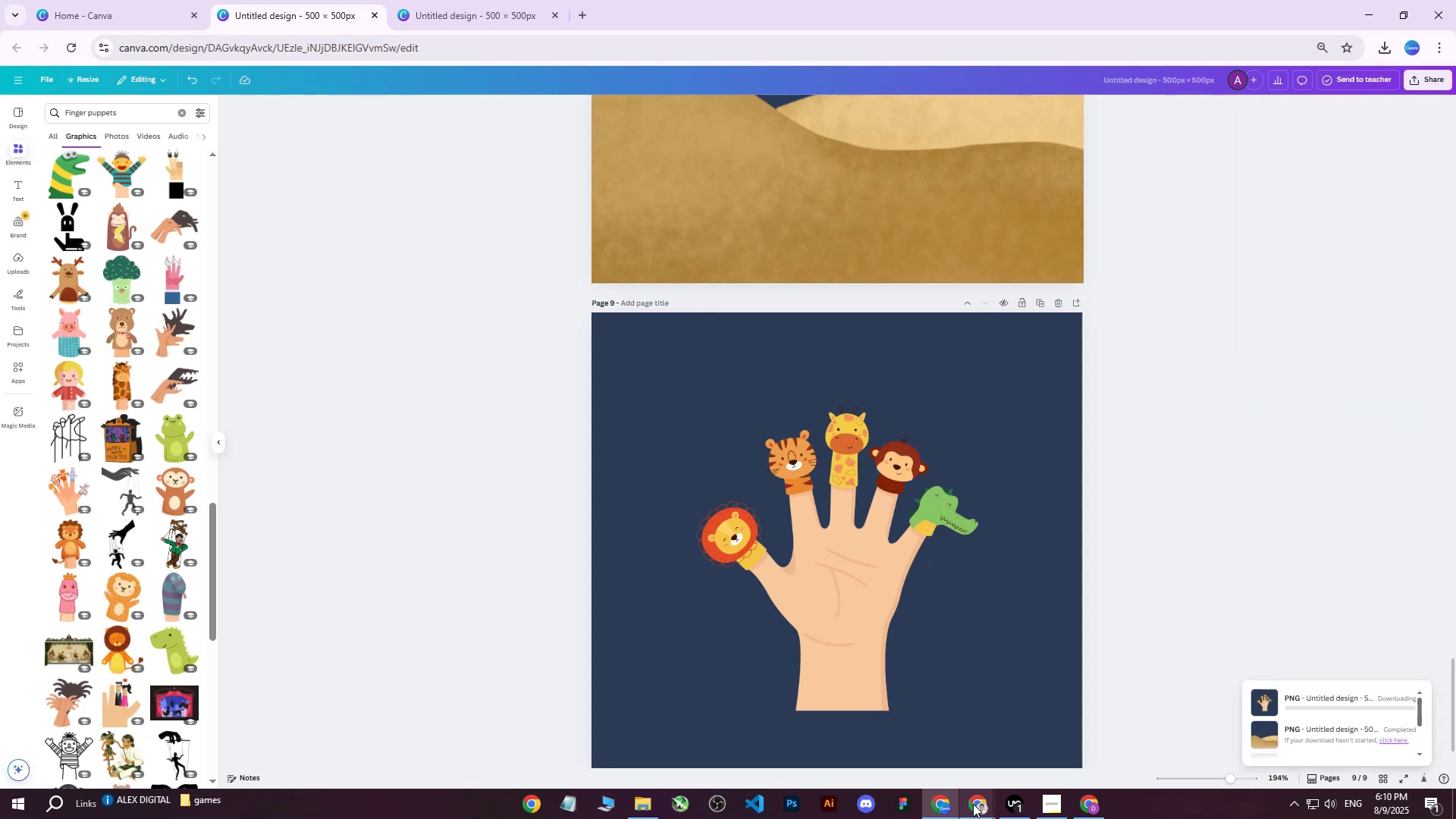 
left_click([1090, 801])
 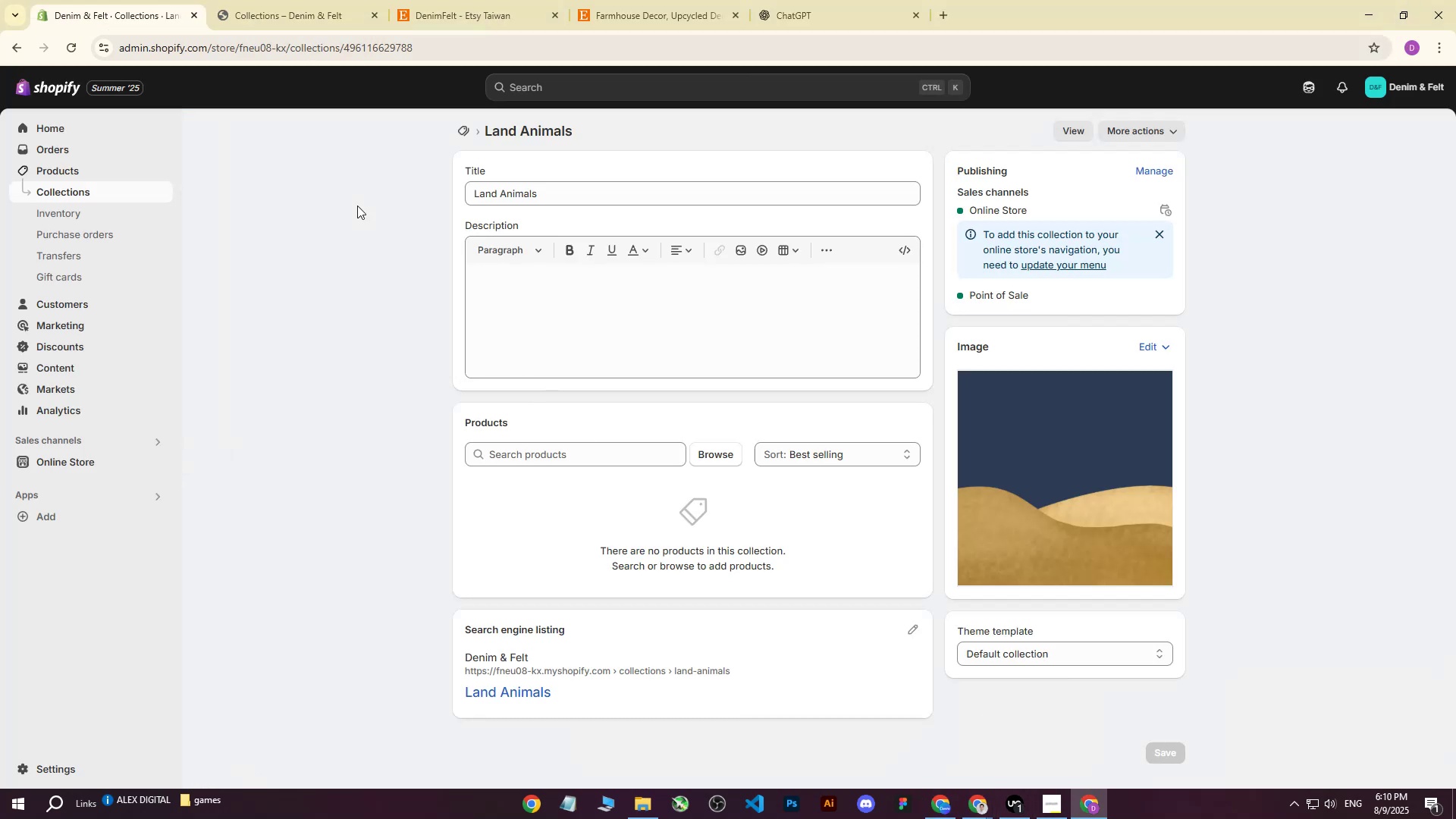 
left_click([76, 191])
 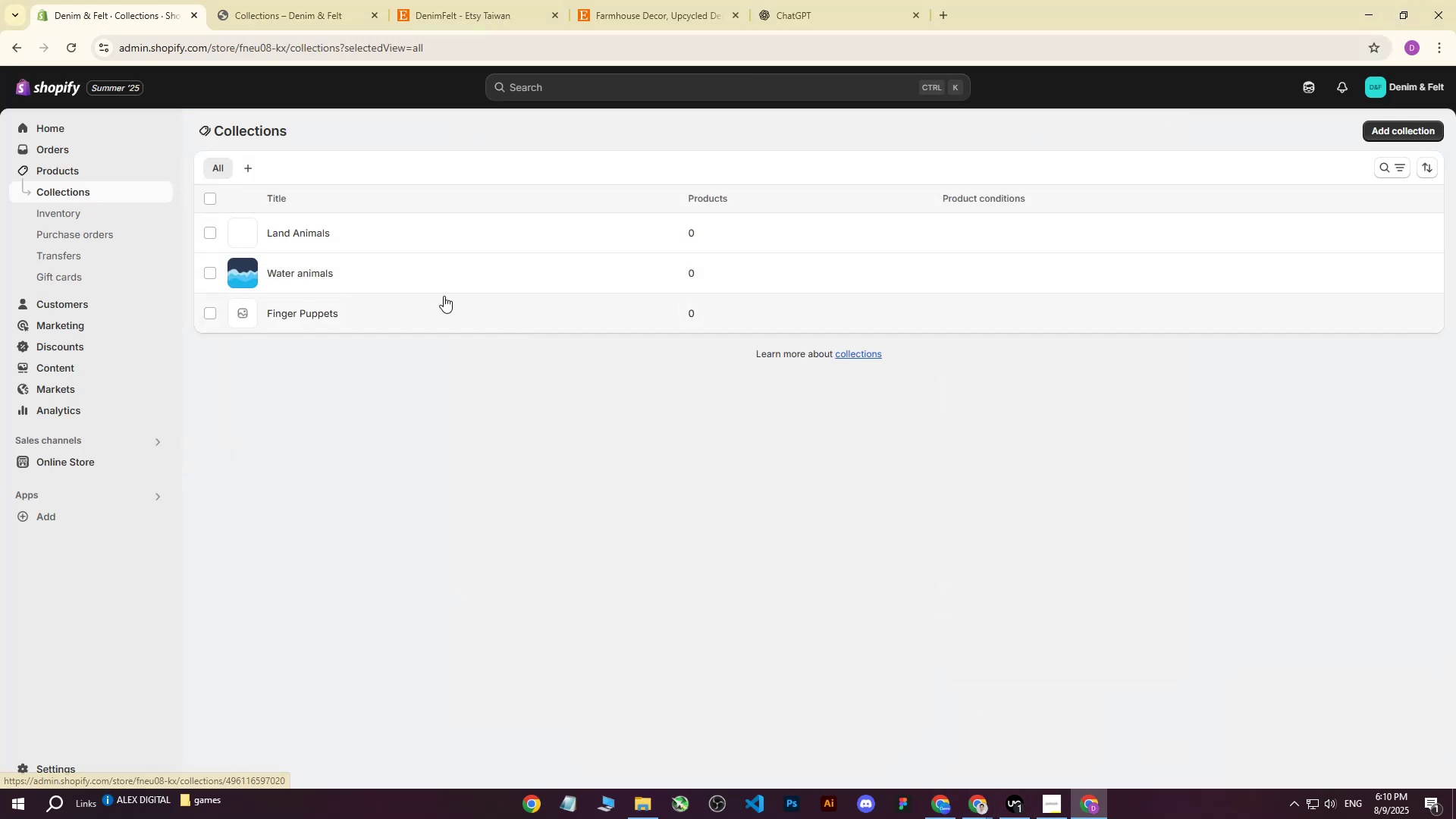 
left_click([293, 310])
 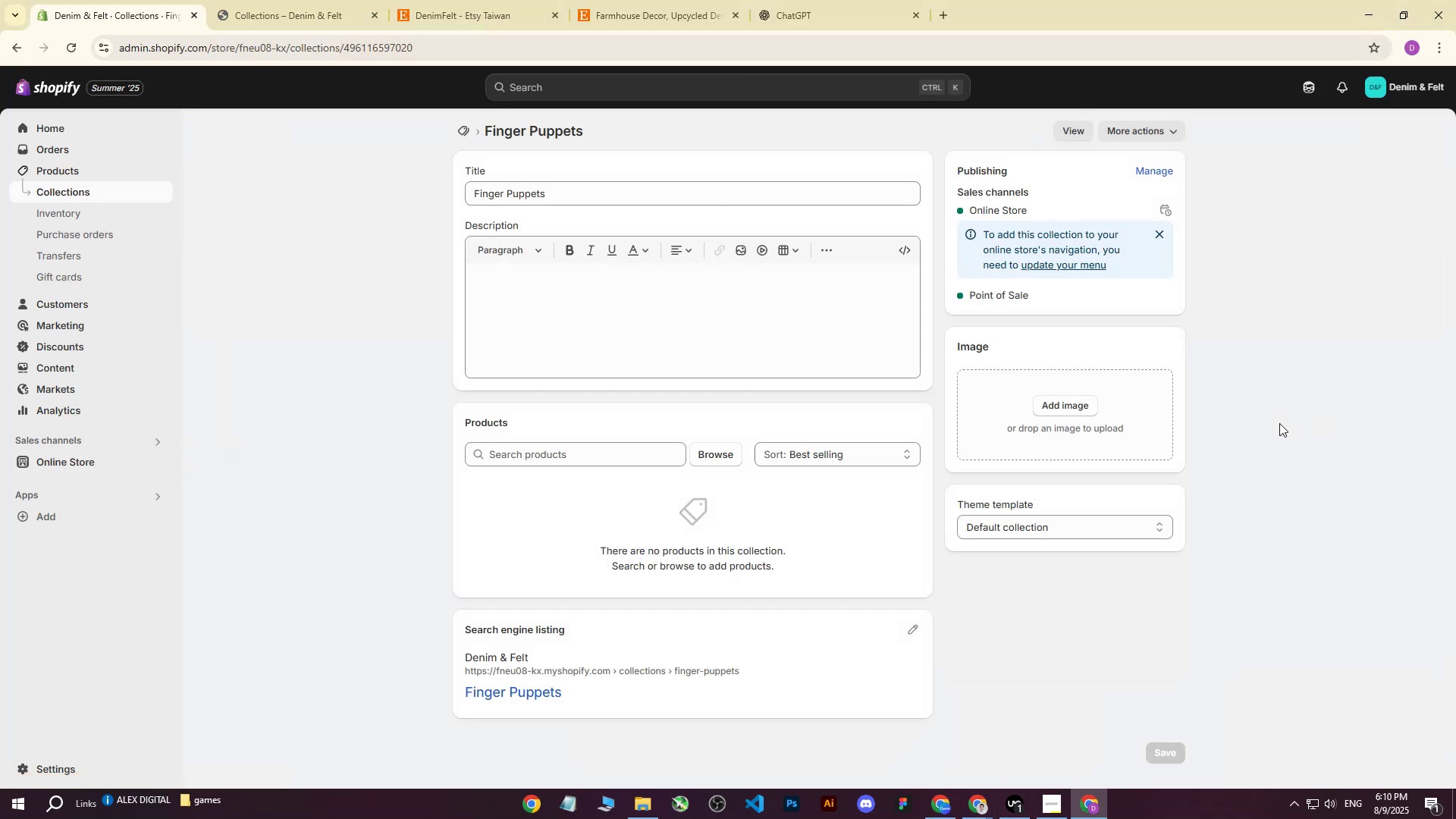 
left_click([1084, 406])
 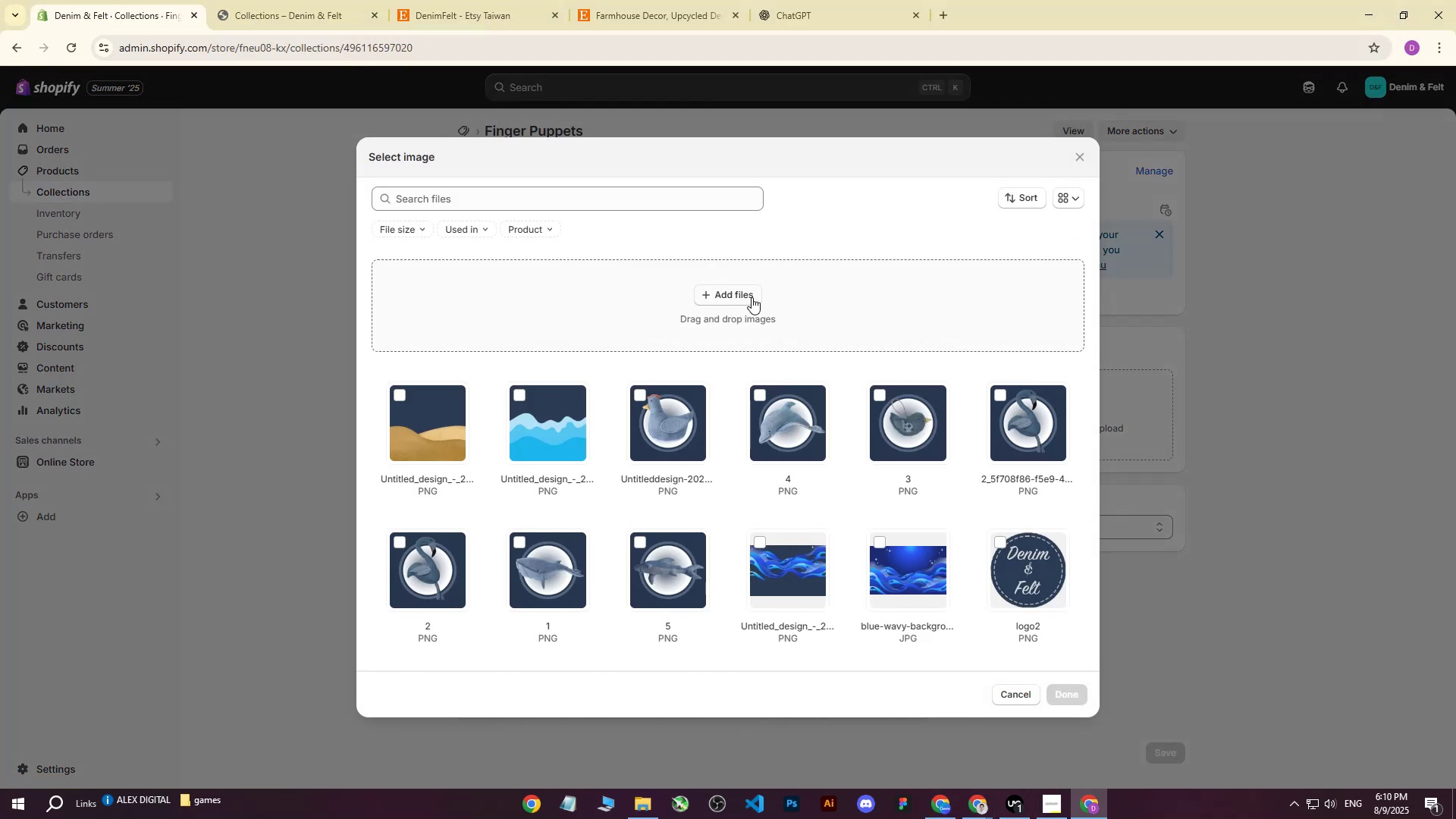 
double_click([742, 290])
 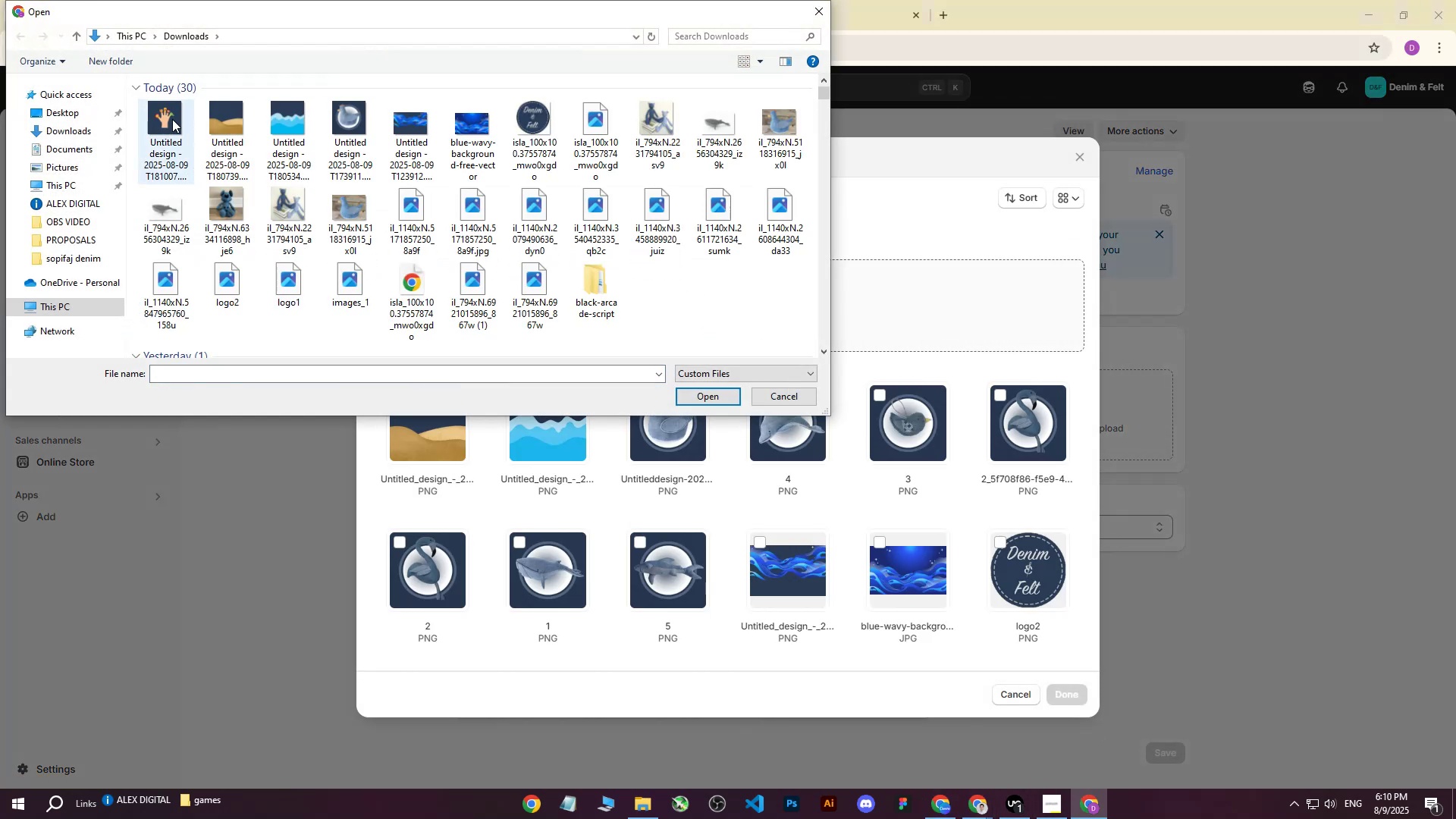 
left_click([150, 116])
 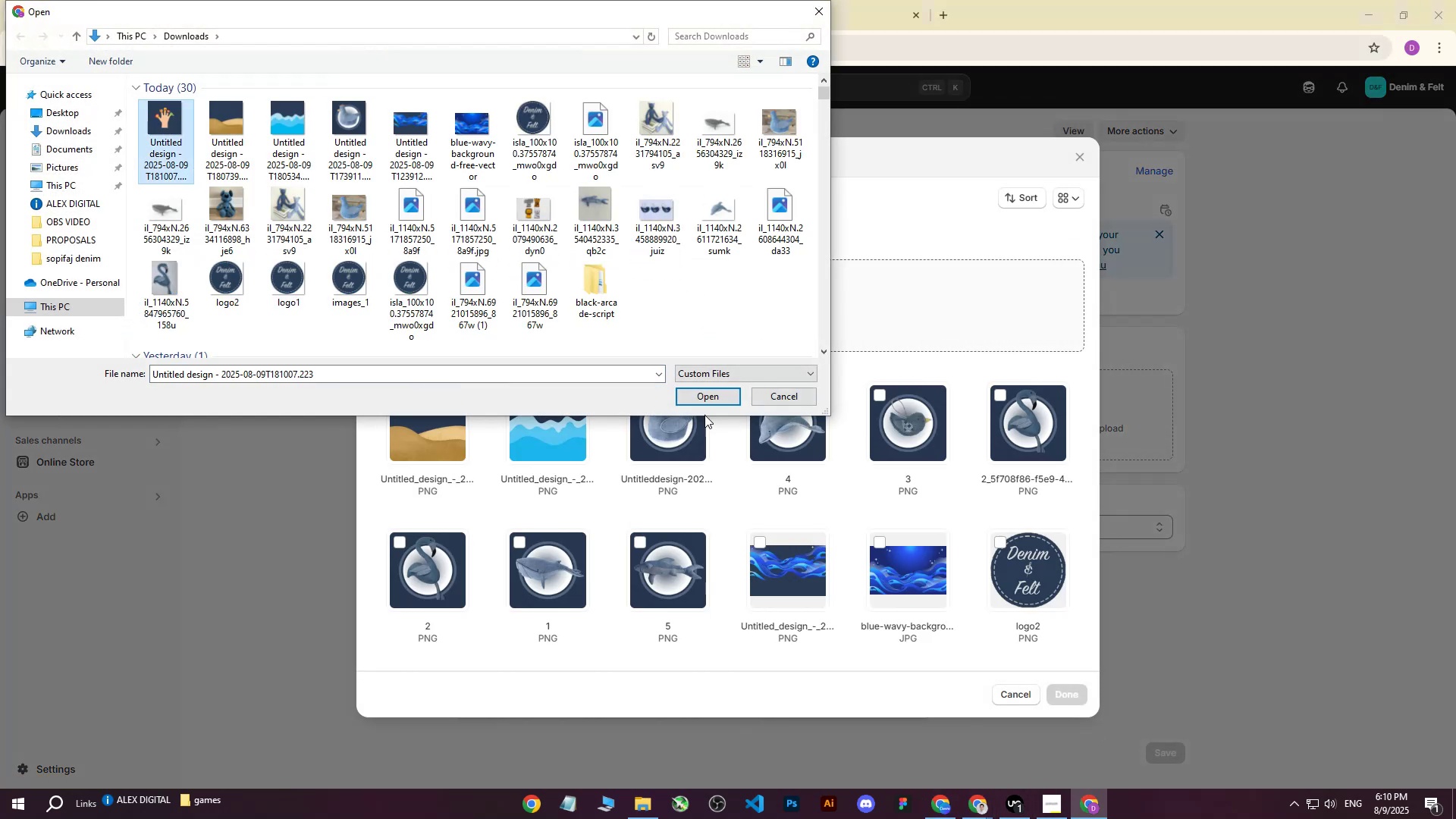 
left_click([695, 406])
 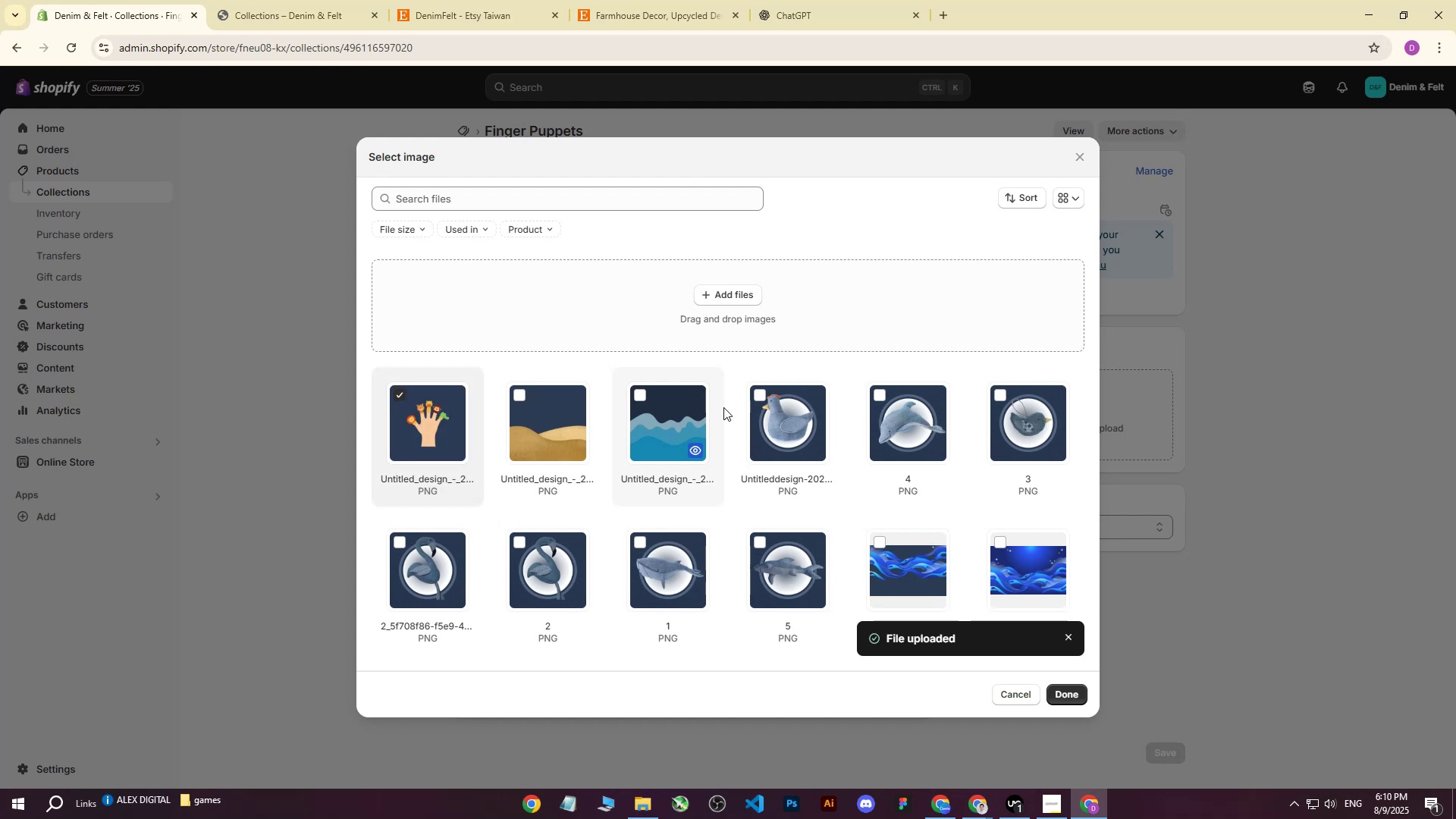 
wait(11.32)
 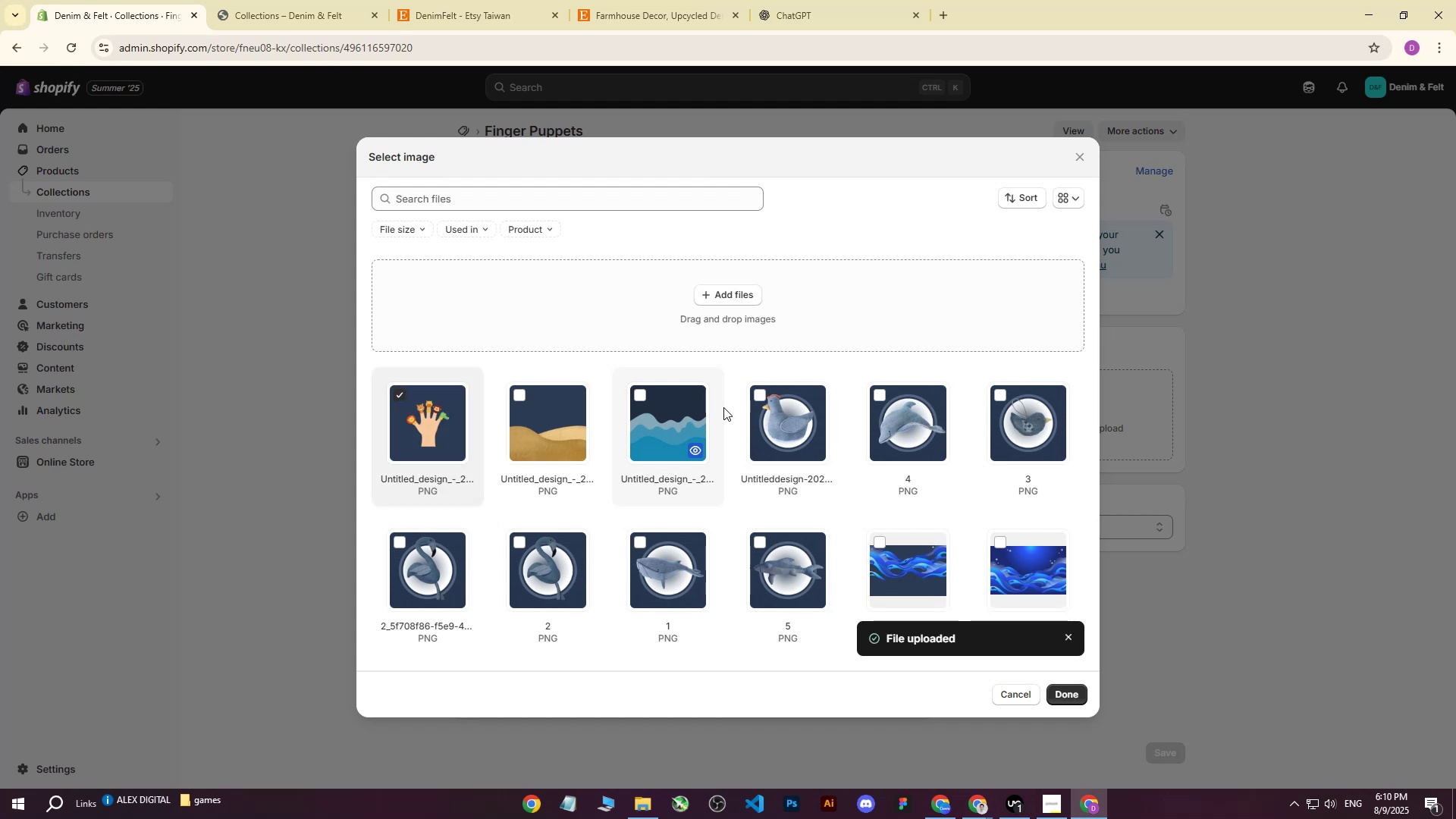 
left_click([1075, 698])
 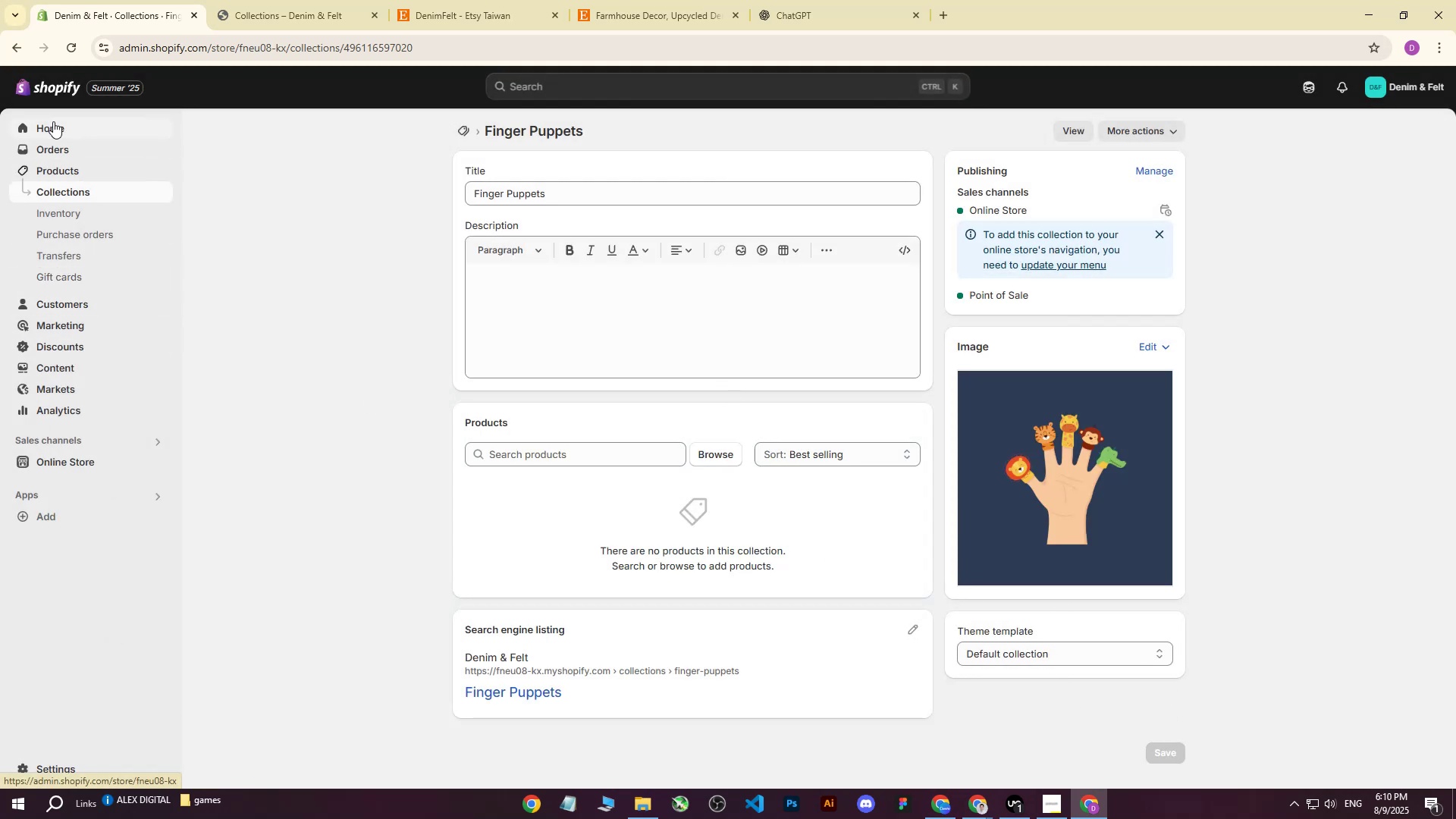 
left_click([52, 121])
 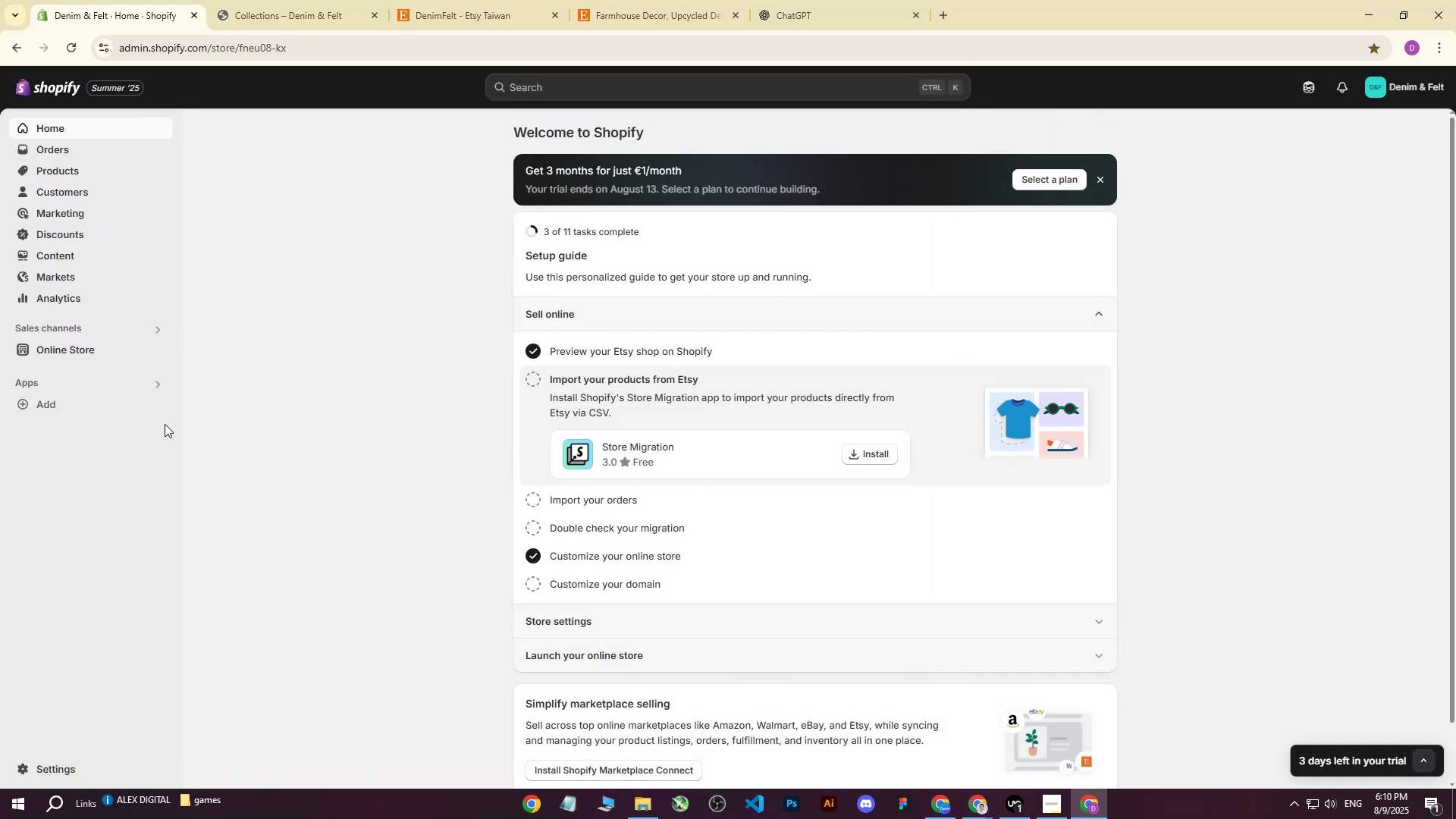 
left_click([165, 348])
 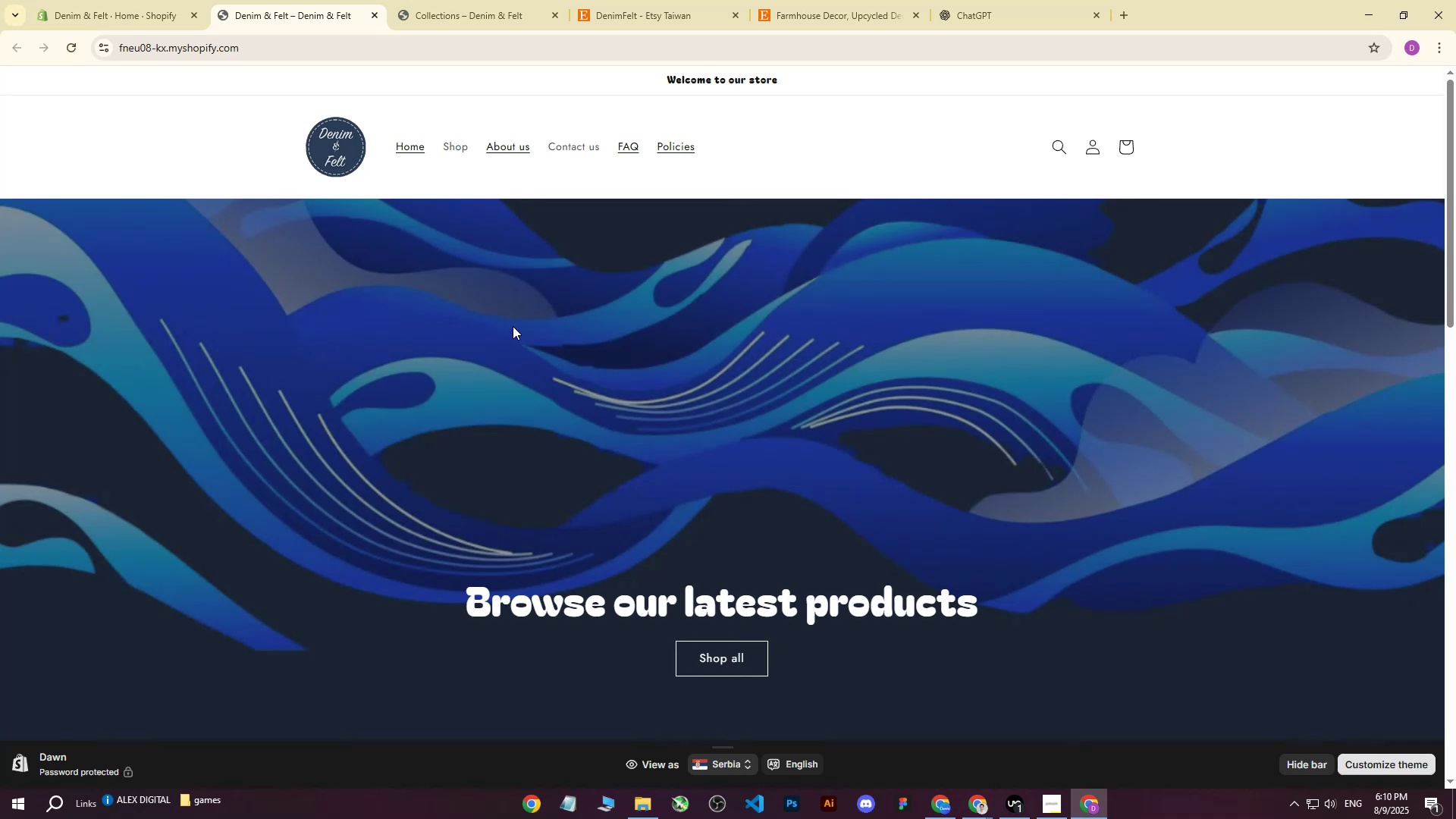 
scroll: coordinate [513, 326], scroll_direction: down, amount: 7.0
 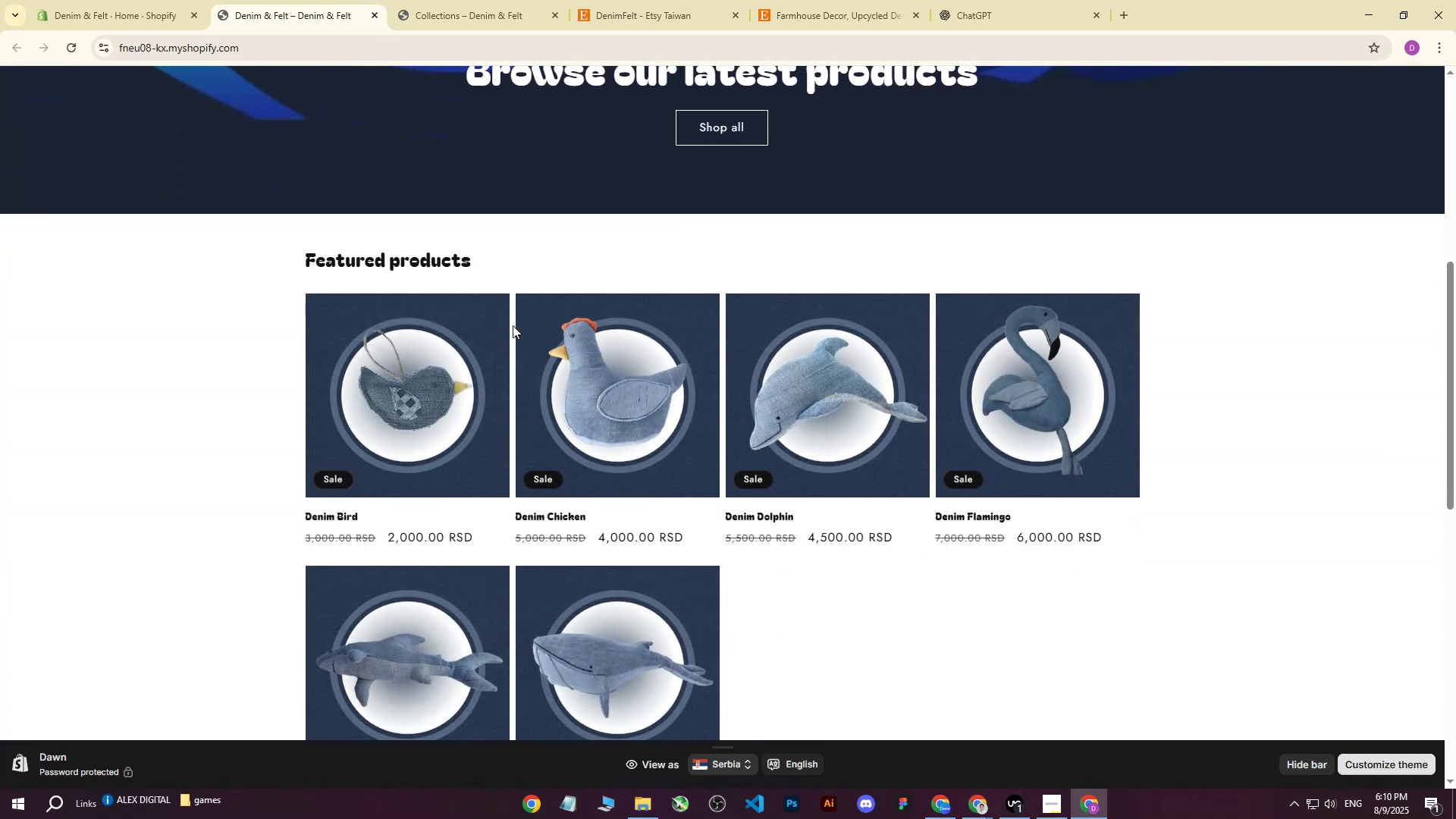 
scroll: coordinate [513, 325], scroll_direction: none, amount: 0.0
 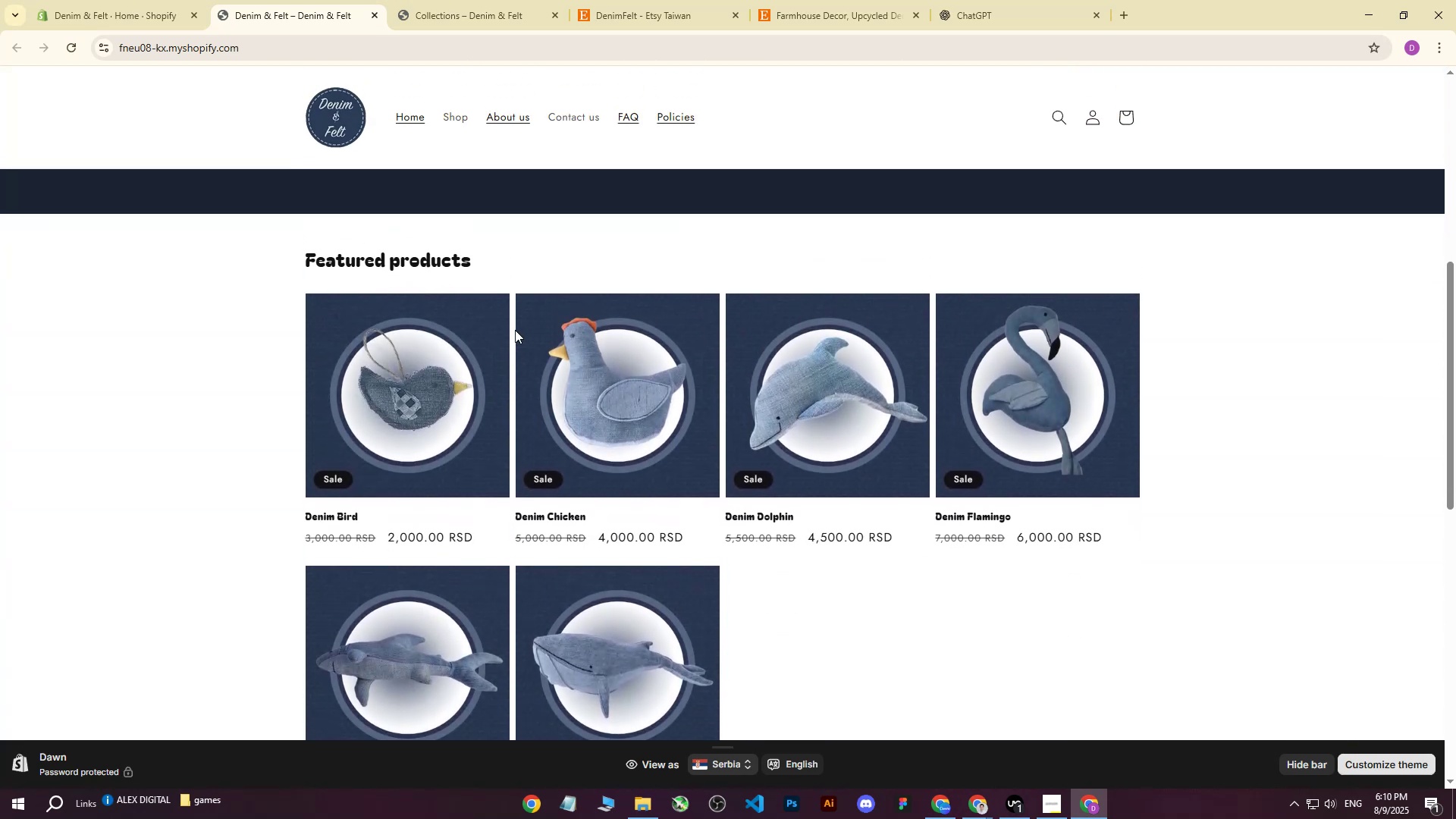 
scroll: coordinate [639, 462], scroll_direction: down, amount: 5.0
 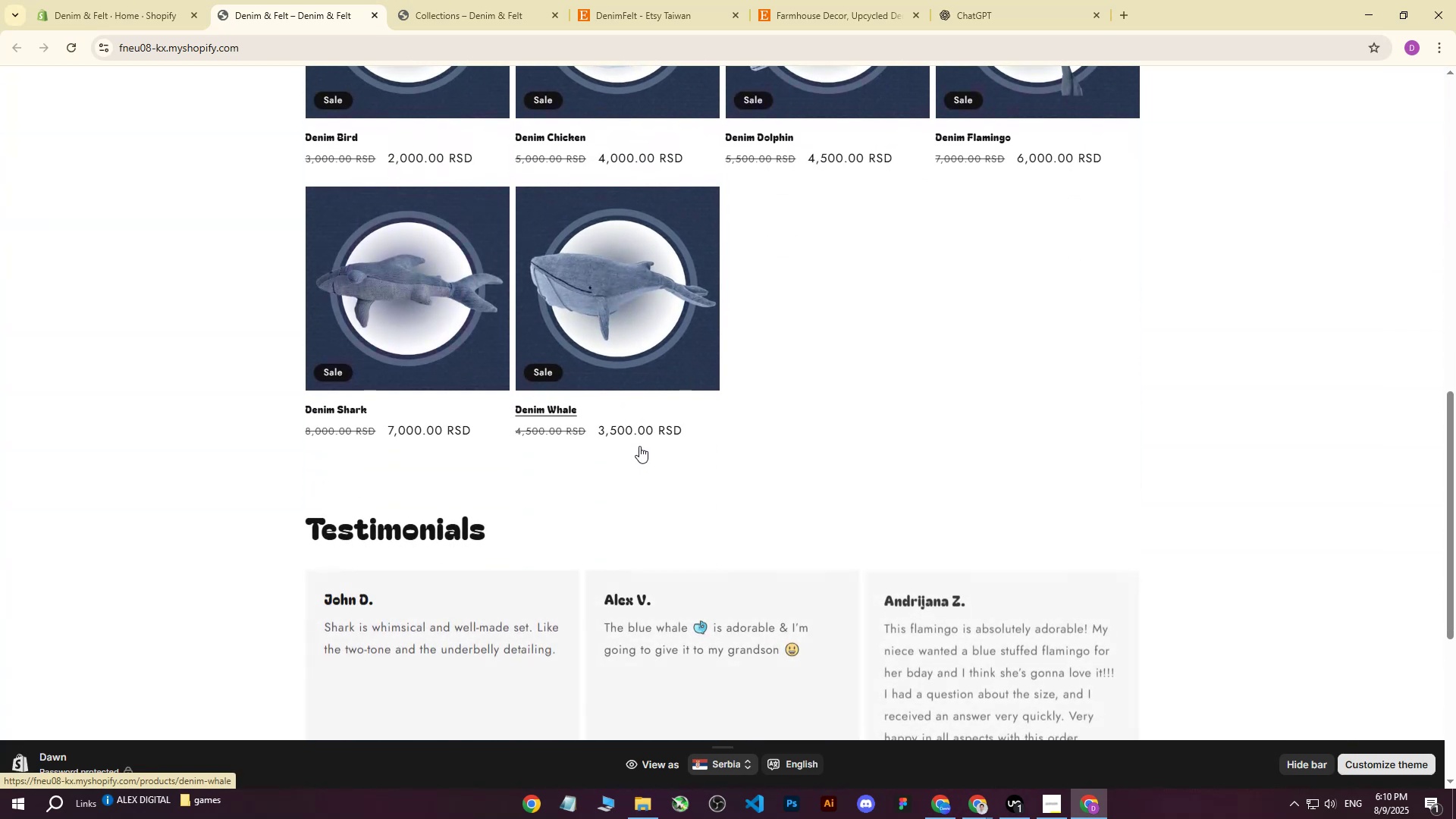 
scroll: coordinate [638, 444], scroll_direction: up, amount: 6.0
 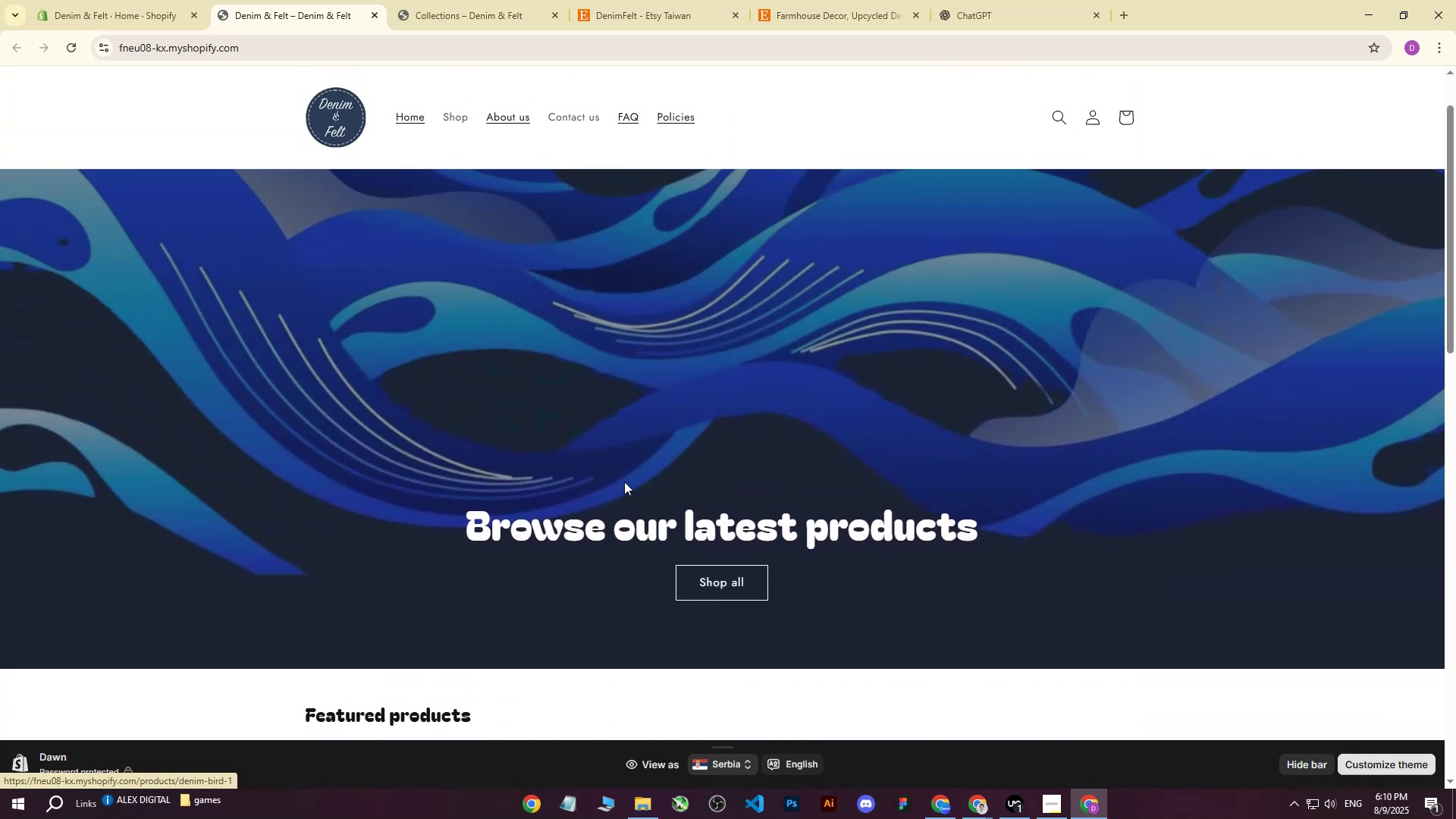 
scroll: coordinate [603, 527], scroll_direction: down, amount: 6.0
 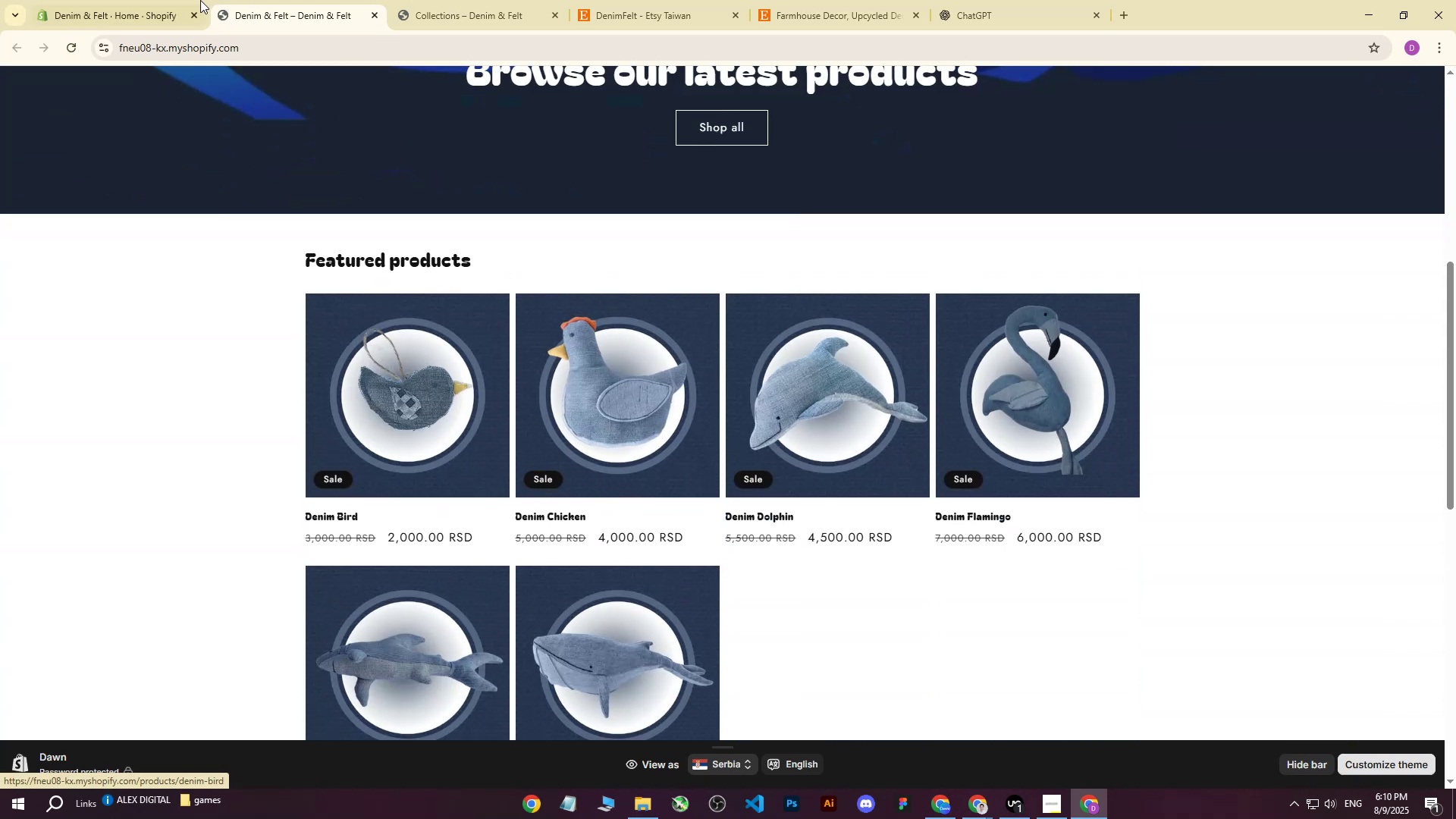 
left_click([172, 0])
 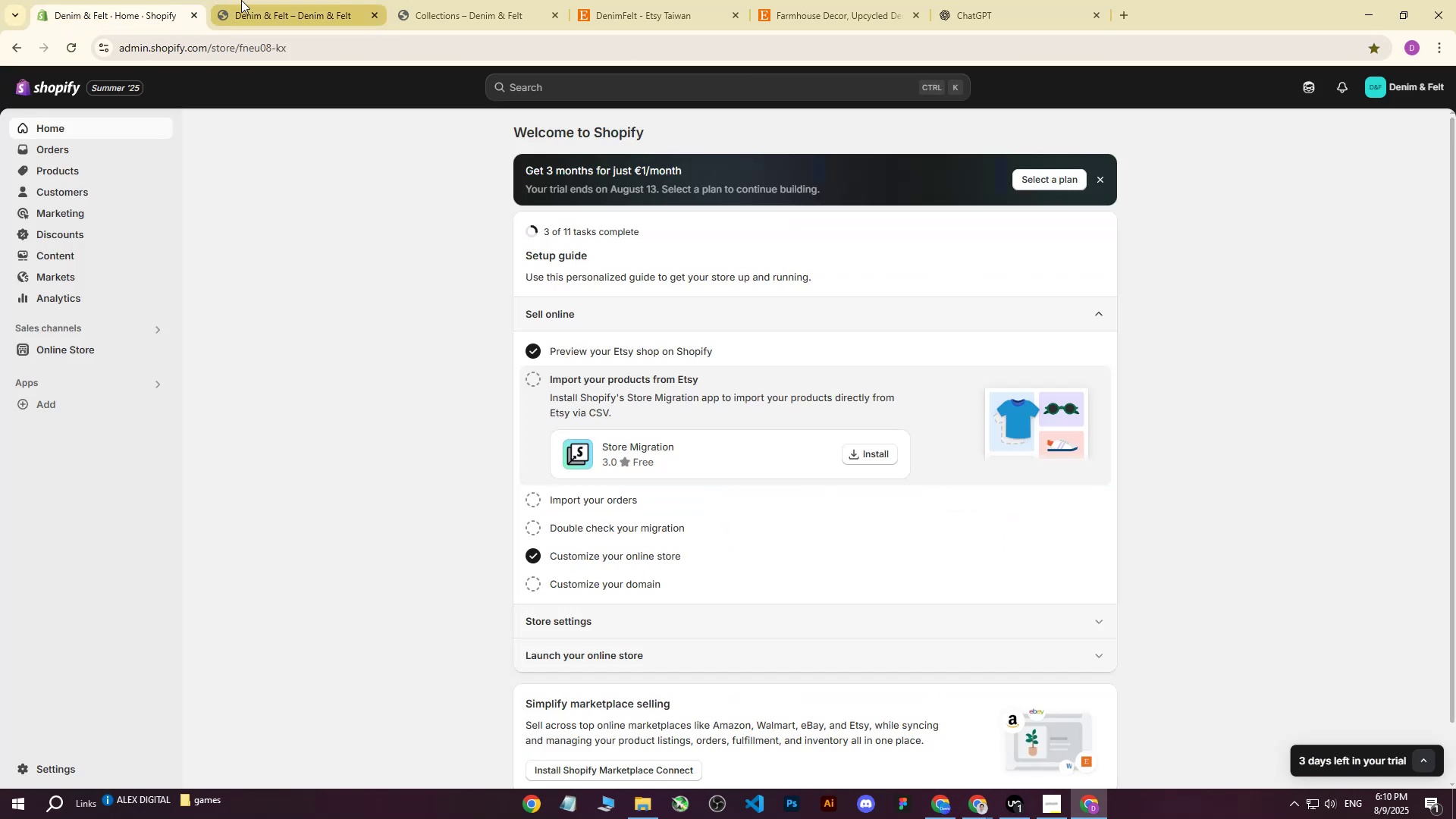 
left_click([243, 0])
 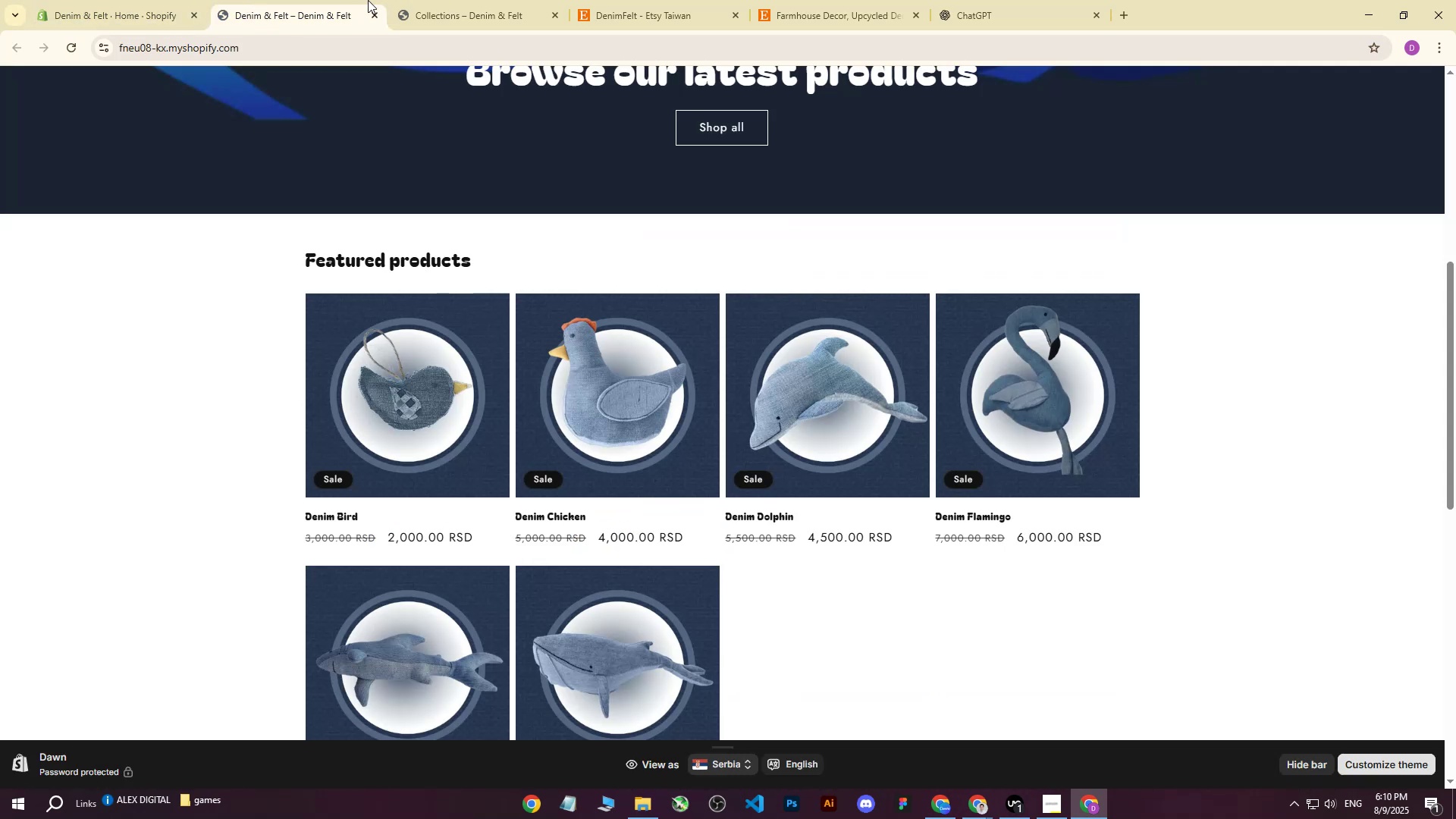 
left_click([469, 0])
 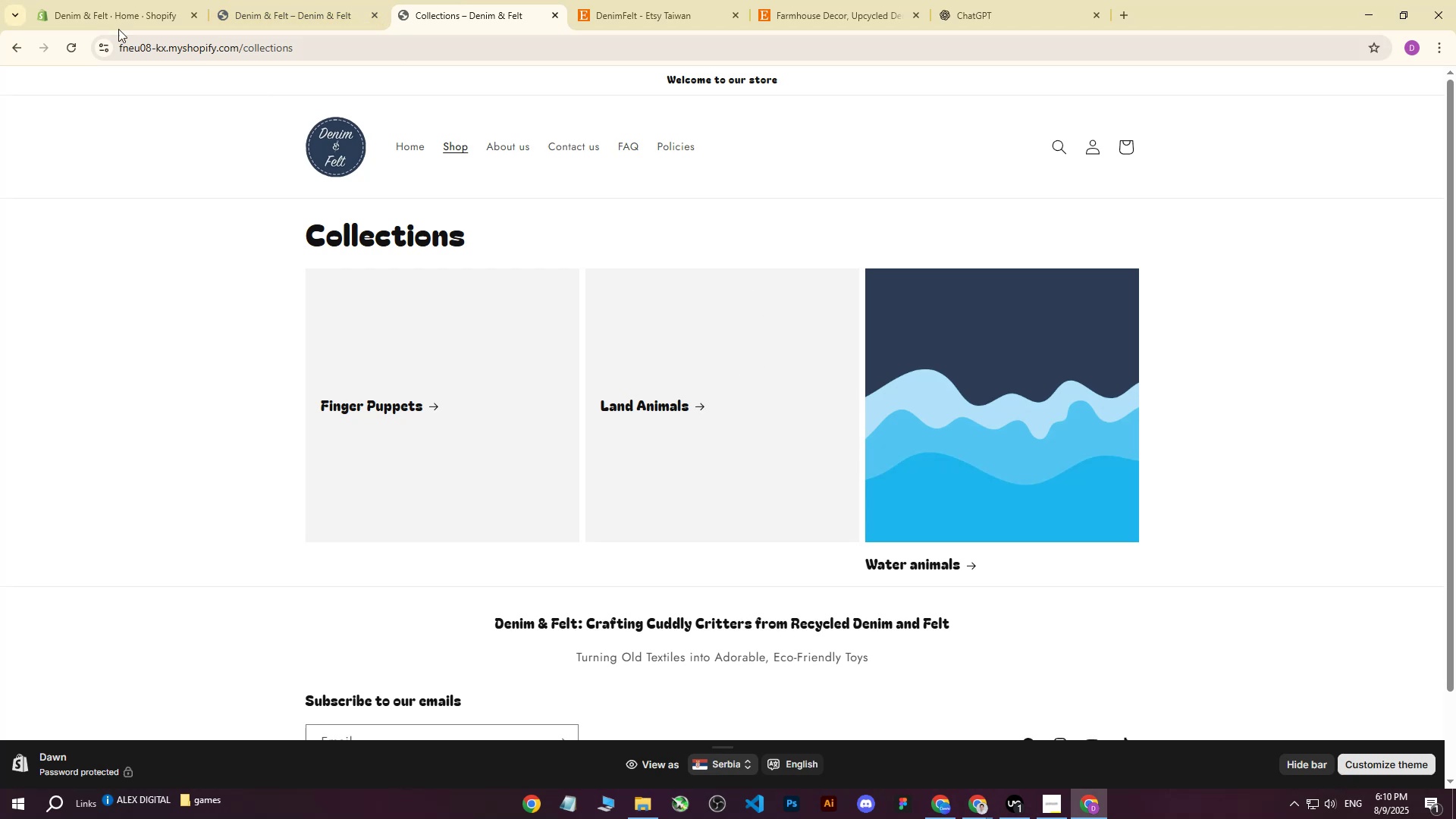 
left_click([74, 58])
 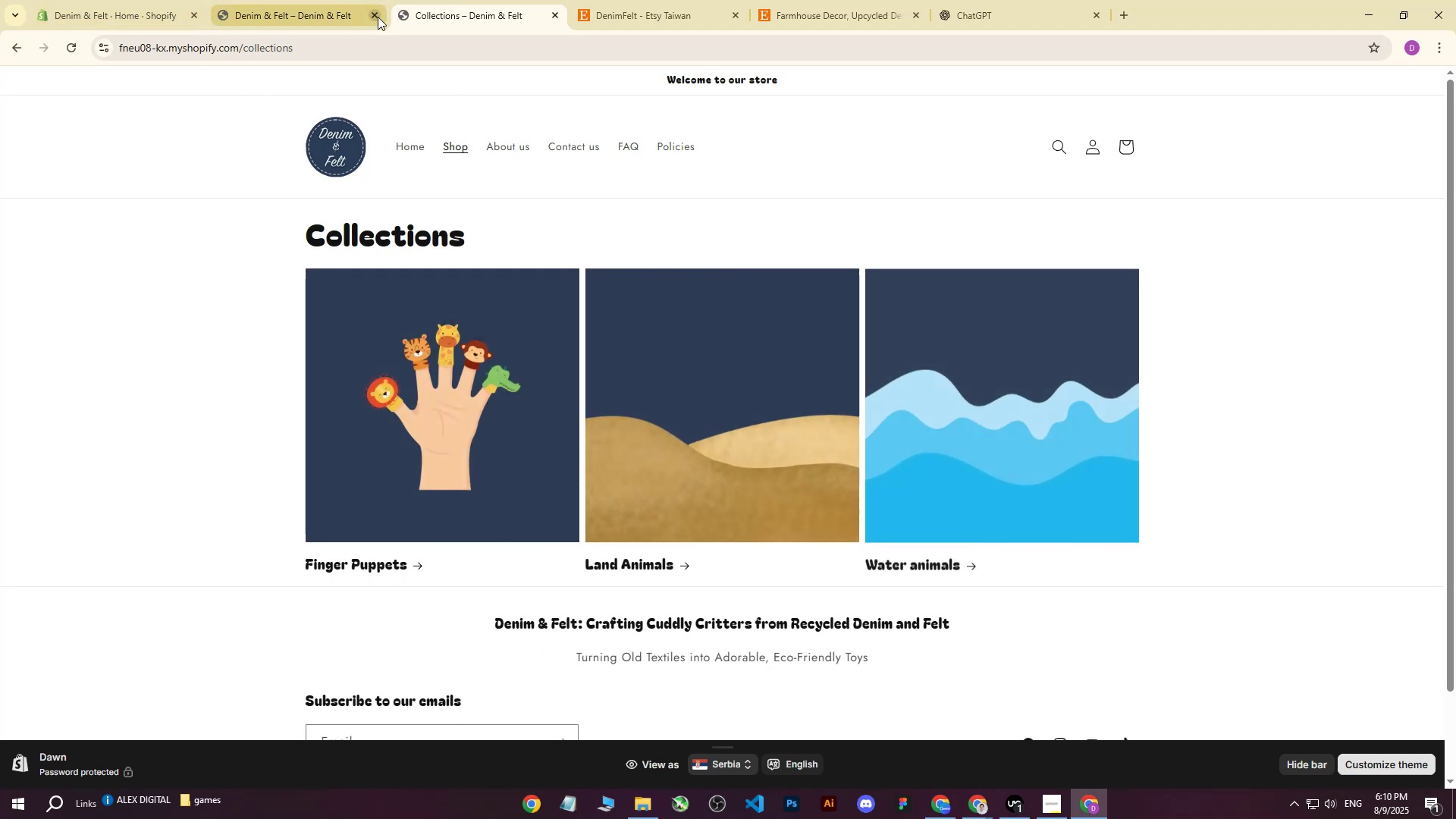 
left_click([378, 17])
 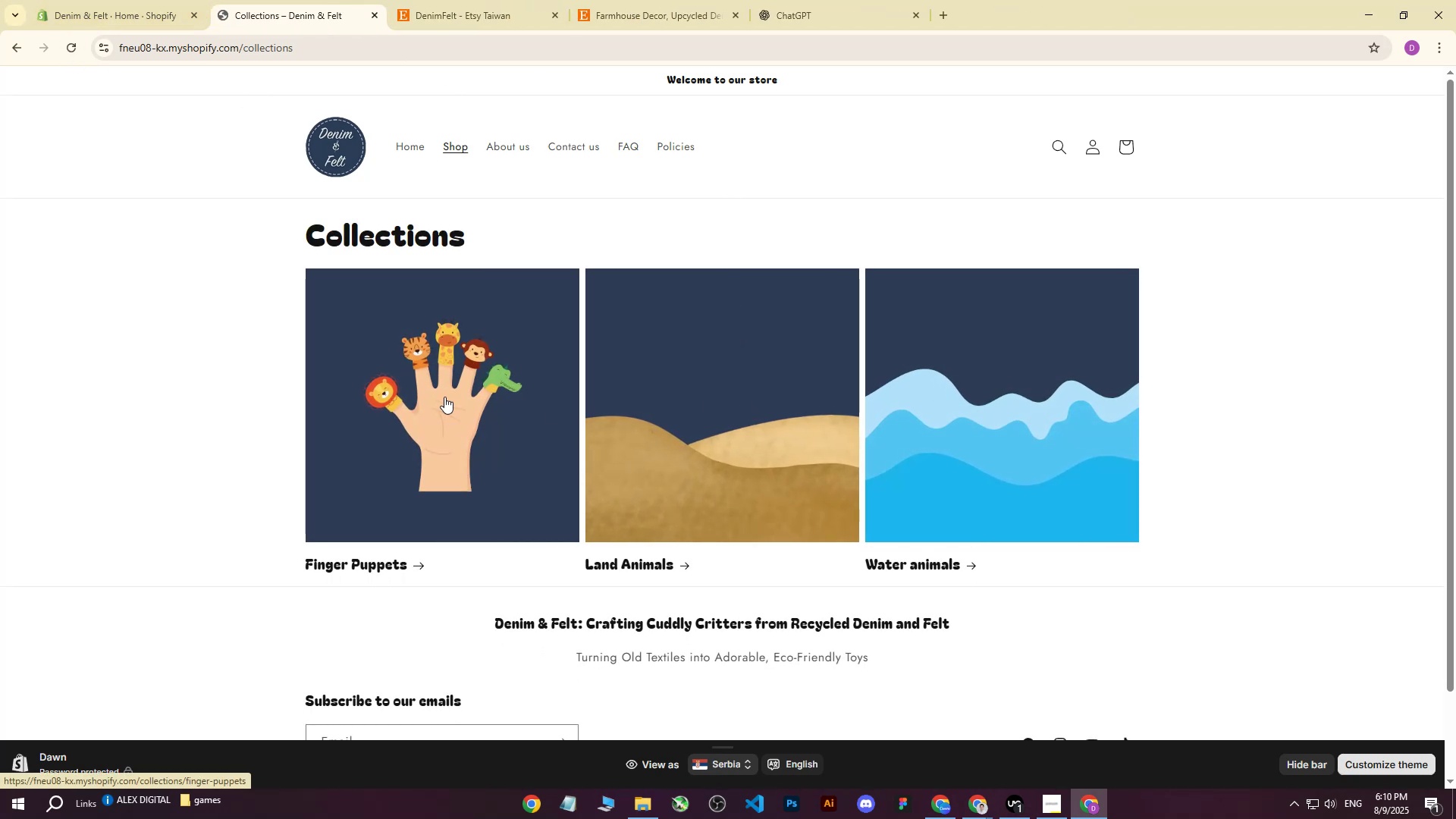 
wait(8.55)
 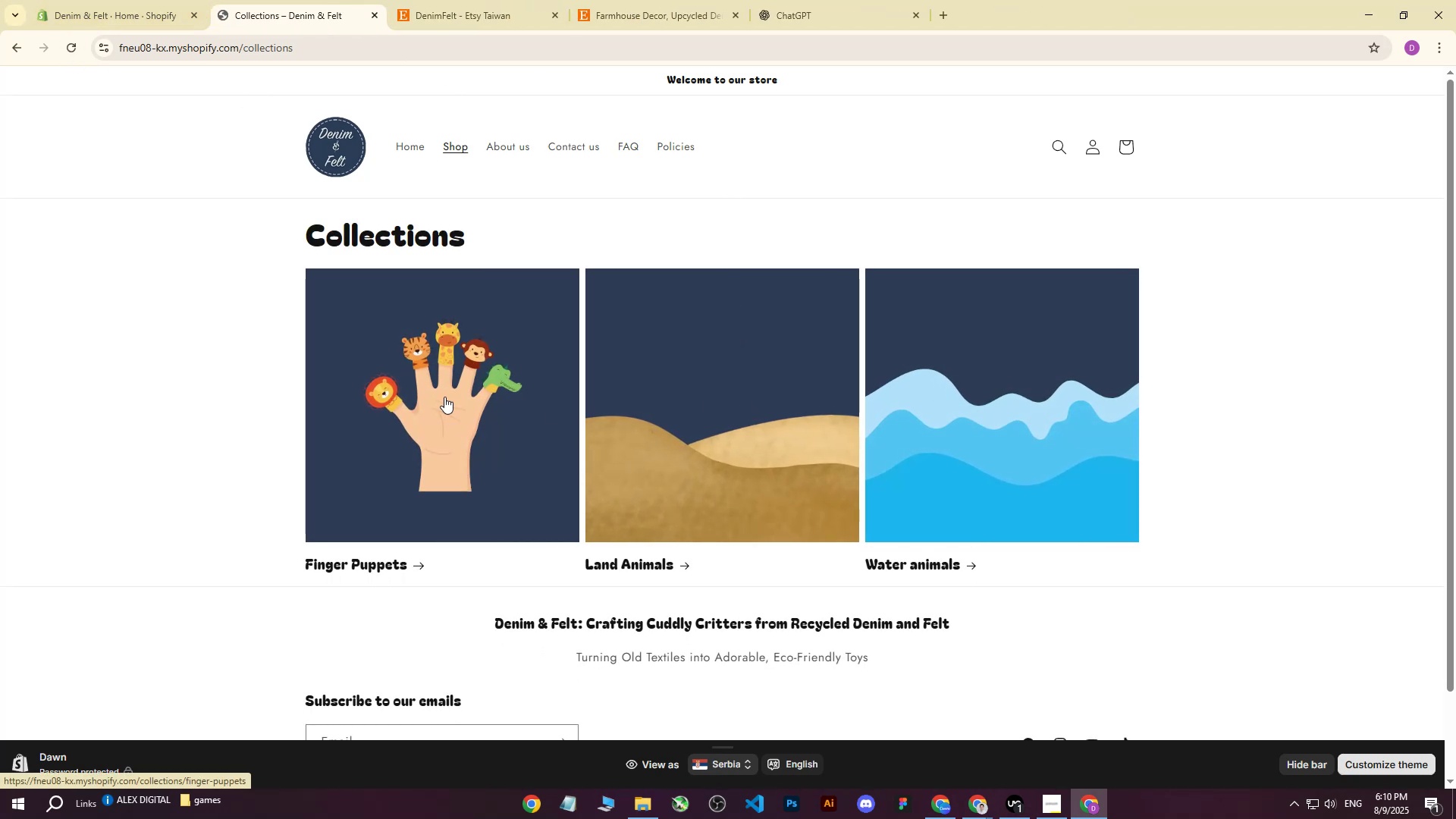 
left_click([126, 0])
 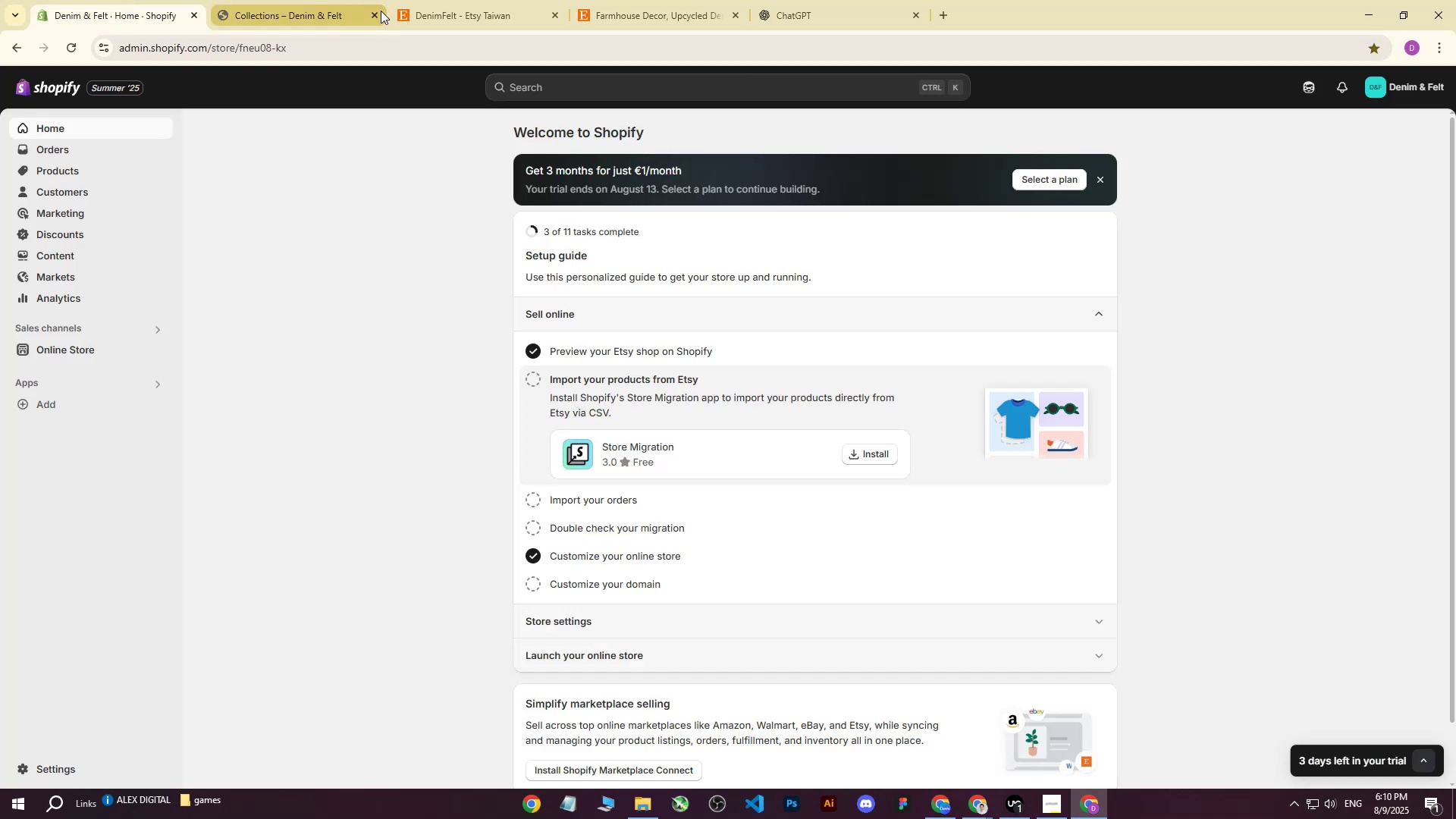 
left_click([379, 11])
 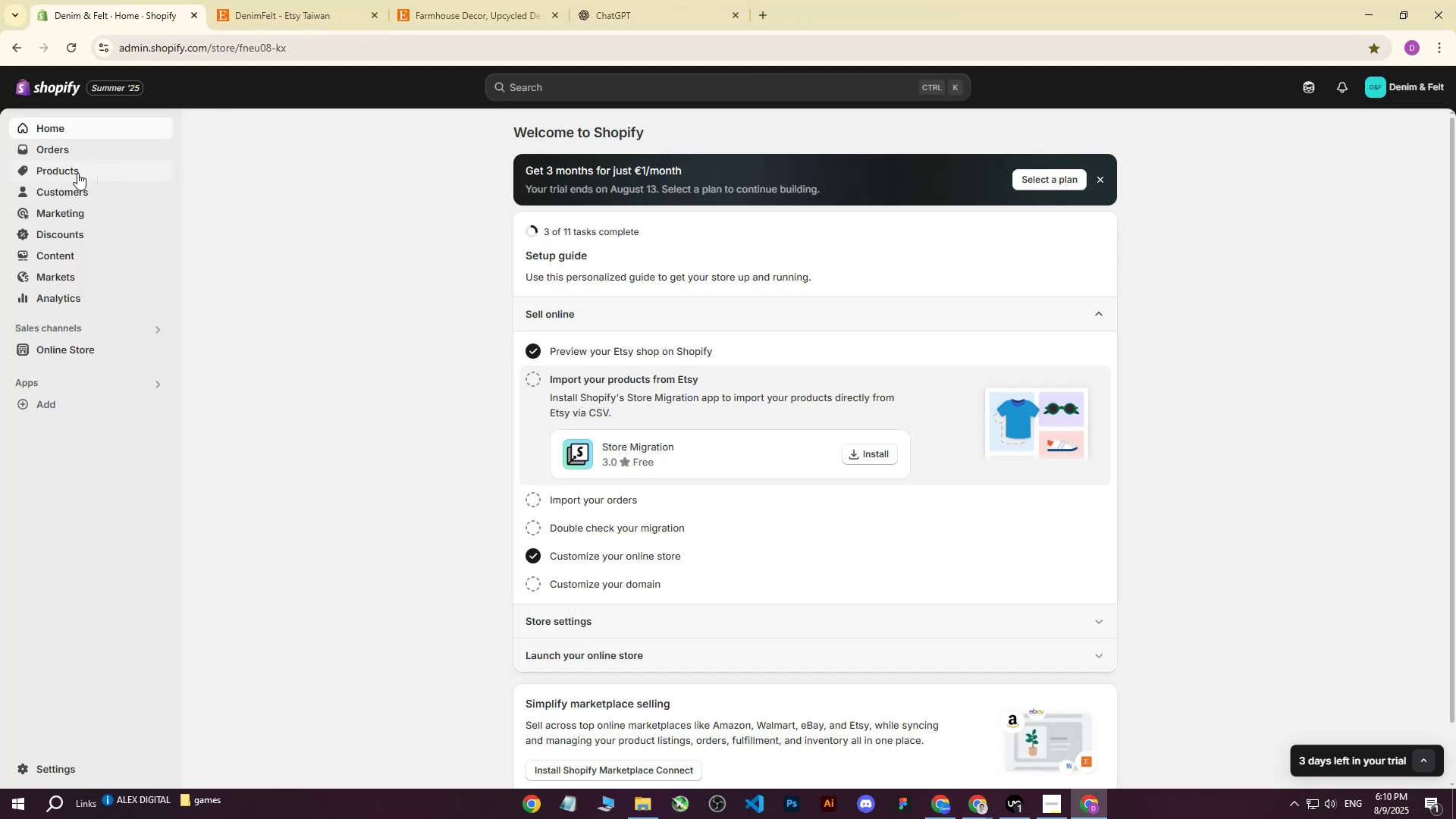 
left_click([68, 174])
 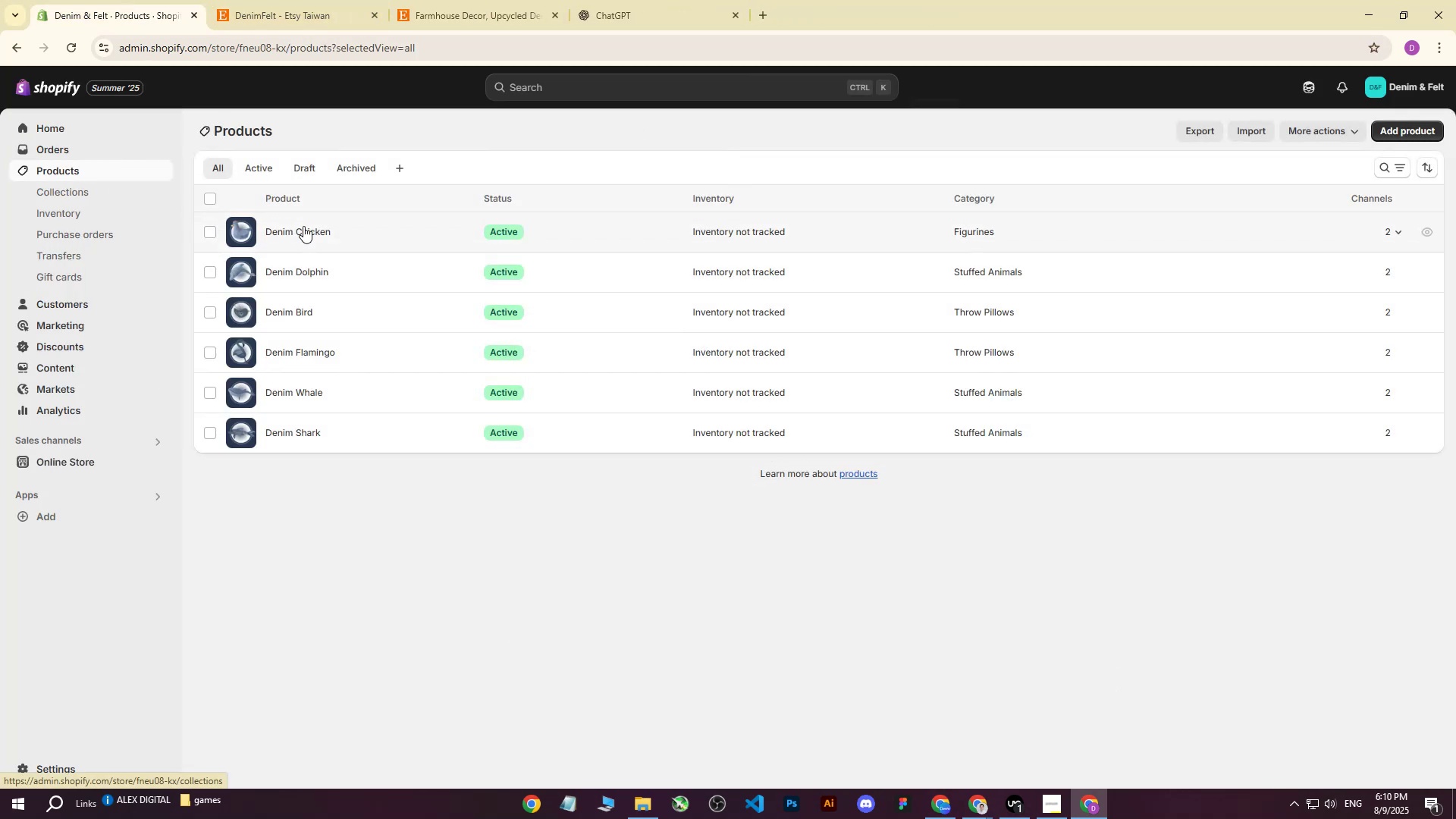 
left_click([313, 229])
 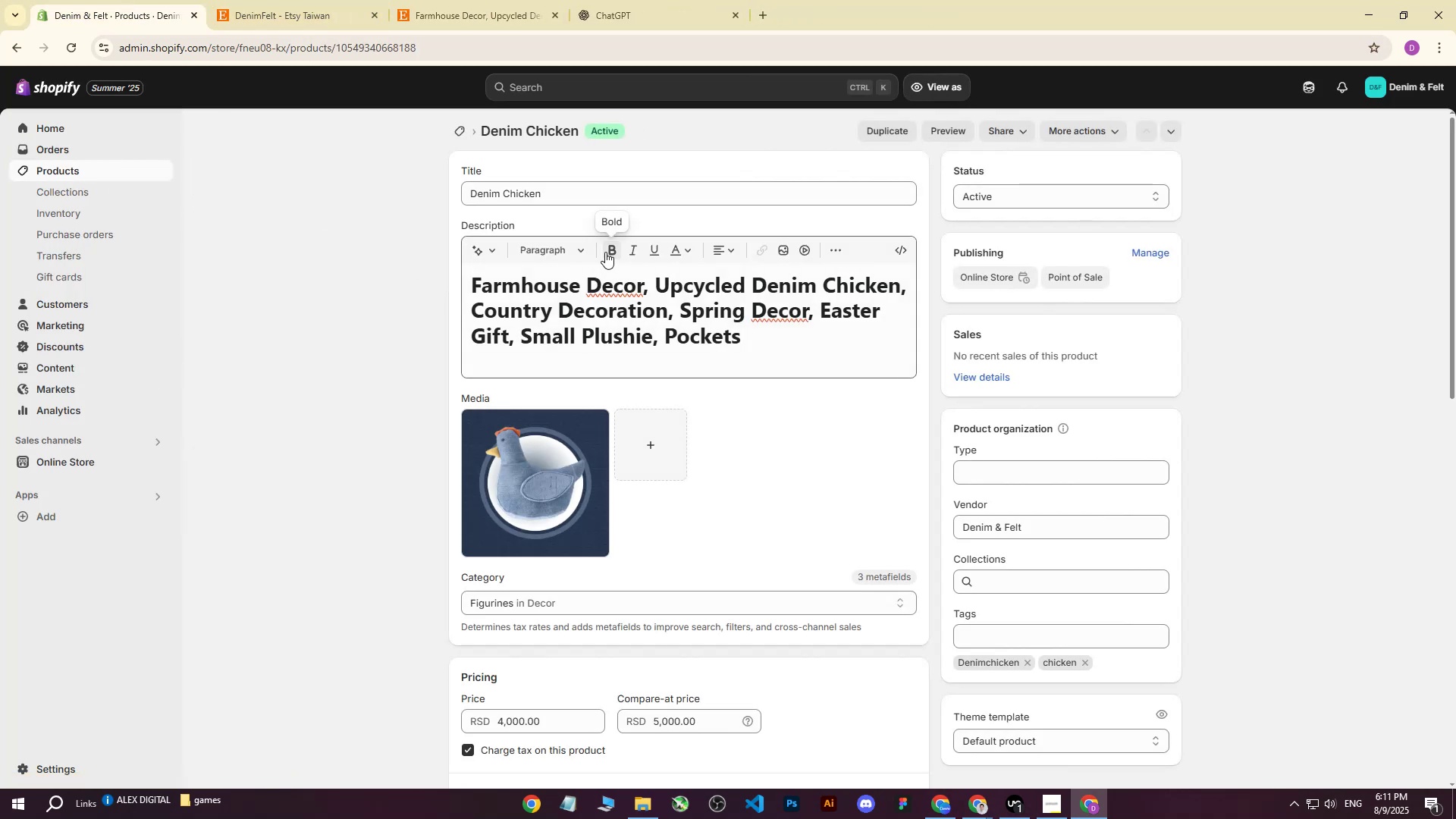 
left_click([584, 249])
 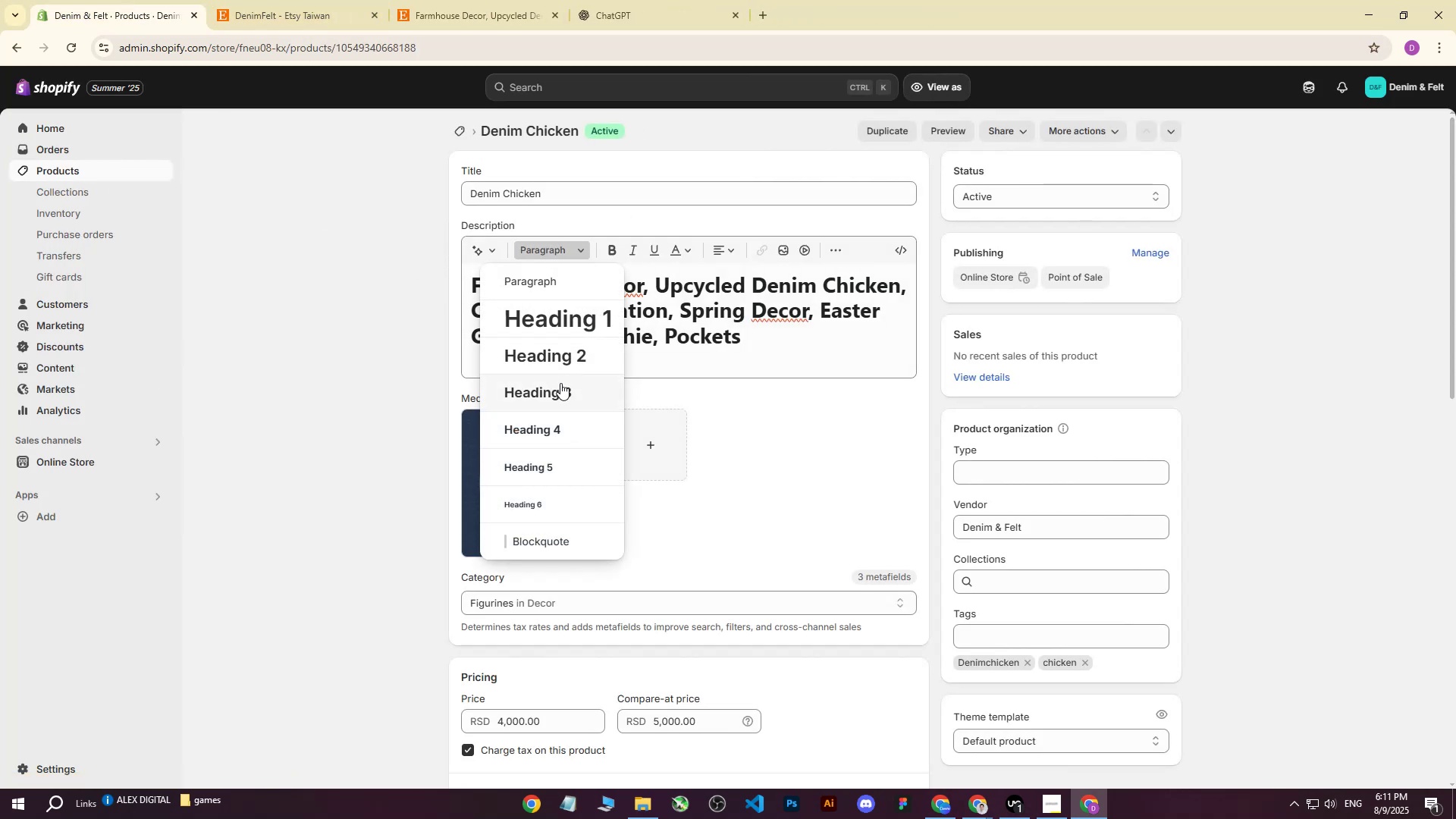 
left_click([557, 390])
 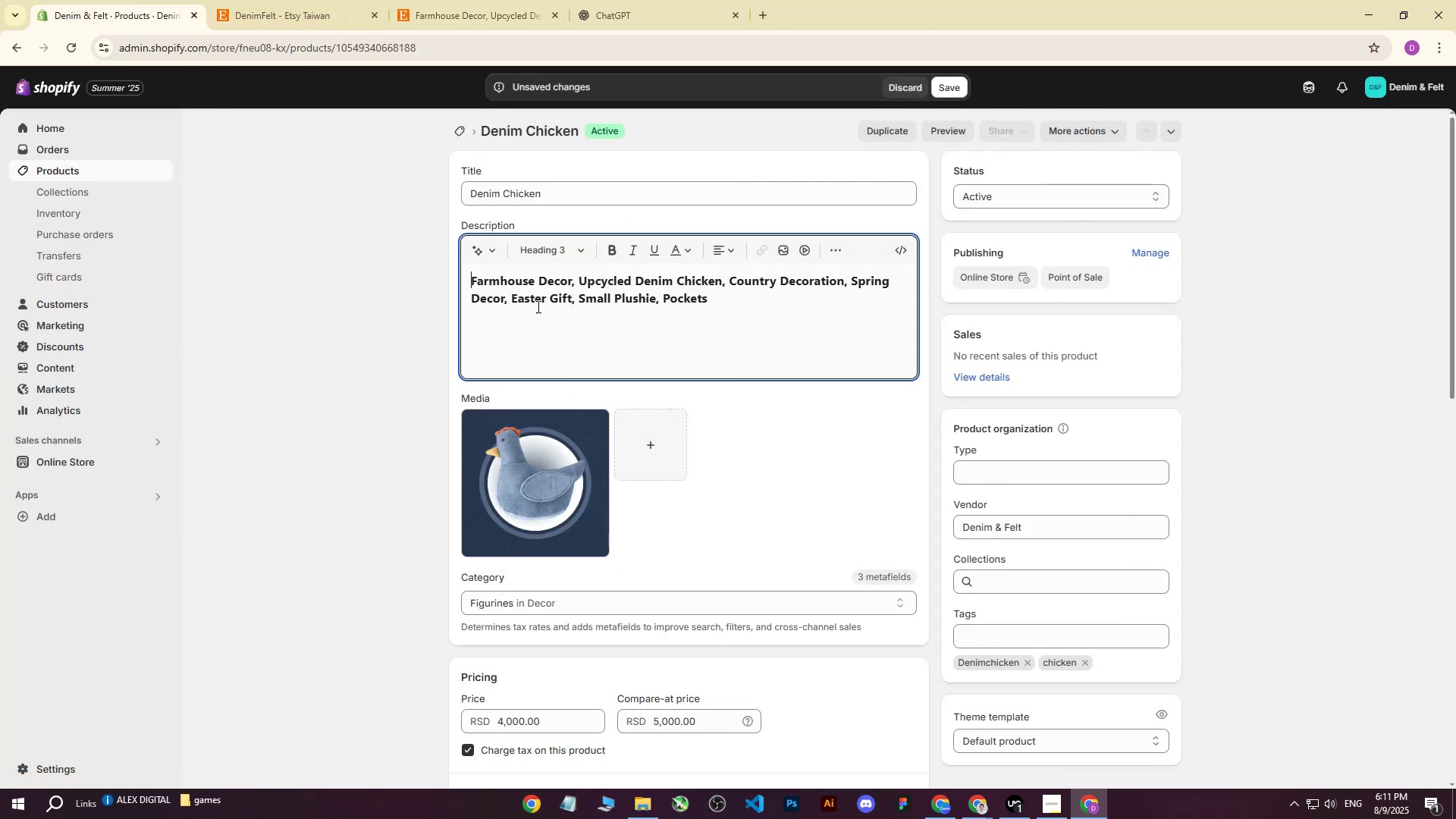 
left_click([342, 300])
 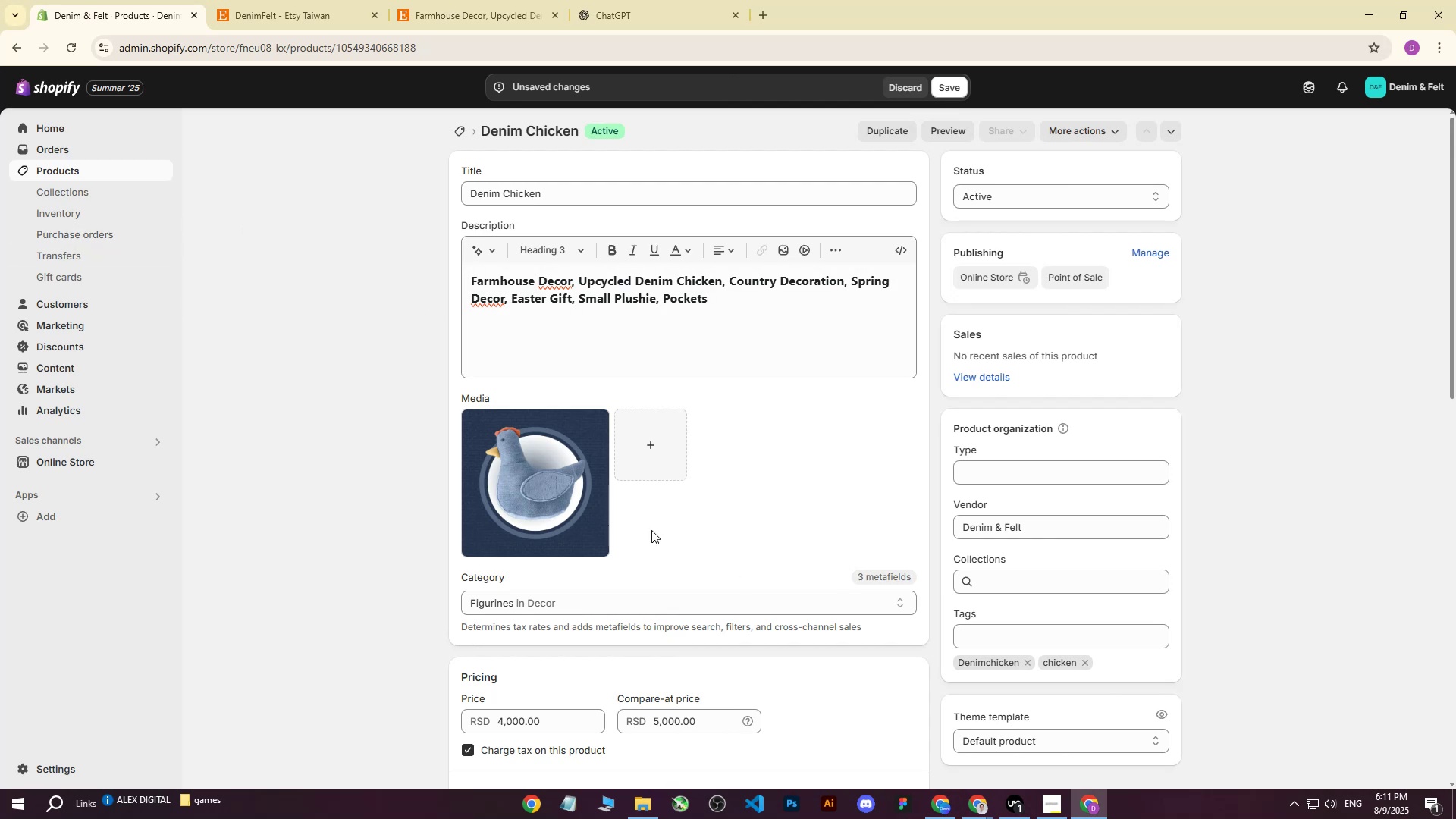 
left_click([951, 93])
 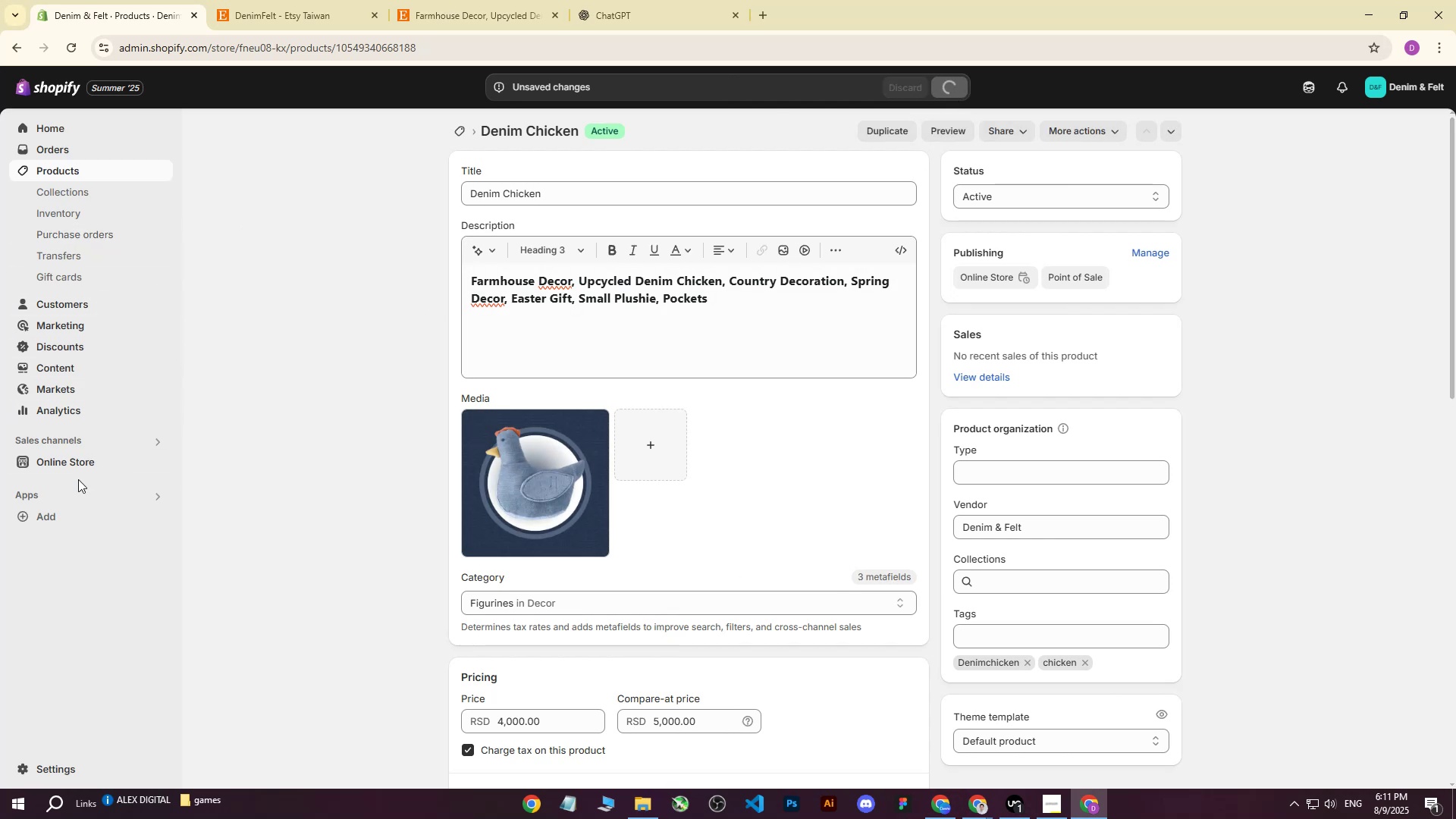 
left_click([75, 463])
 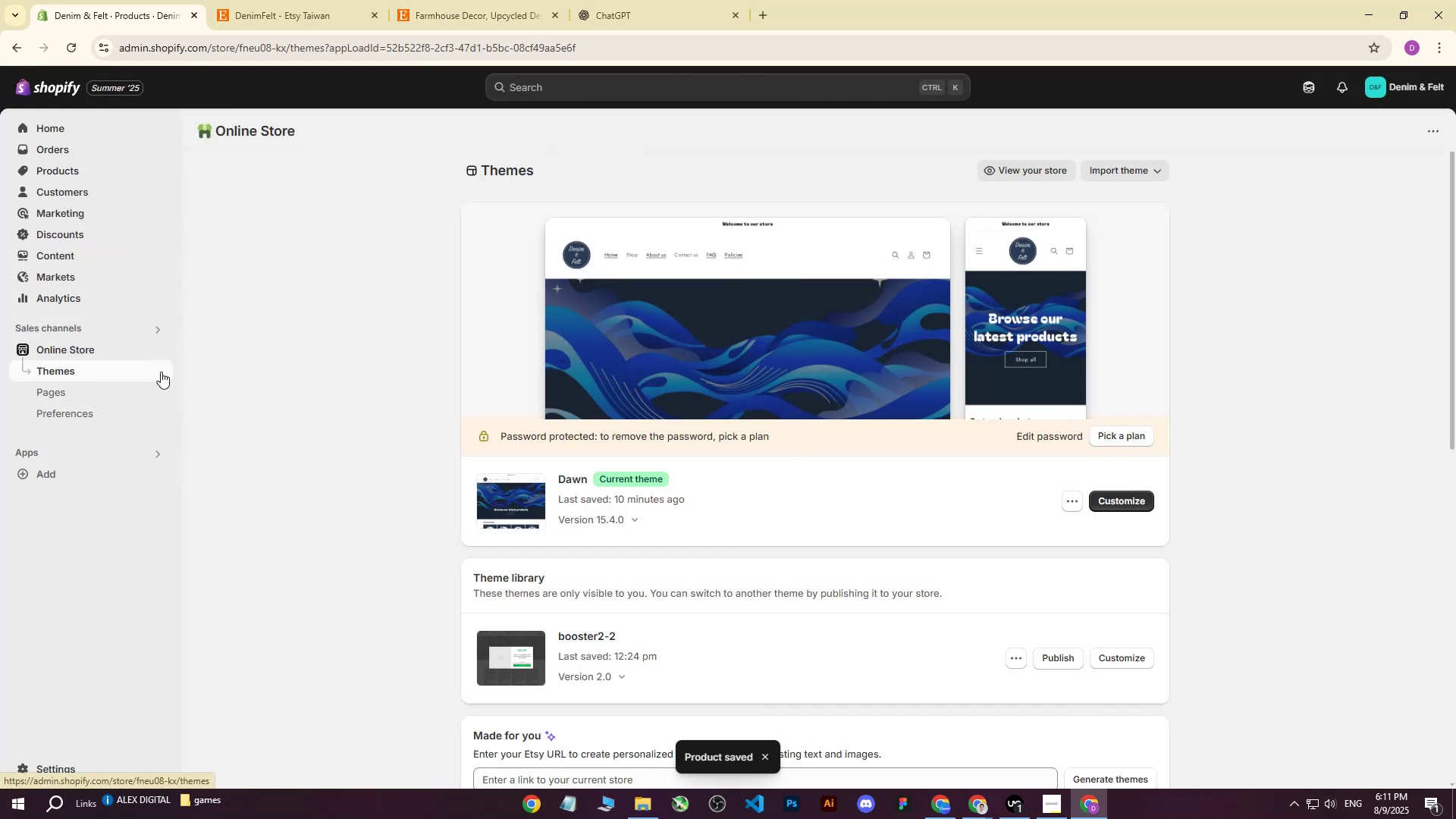 
wait(5.06)
 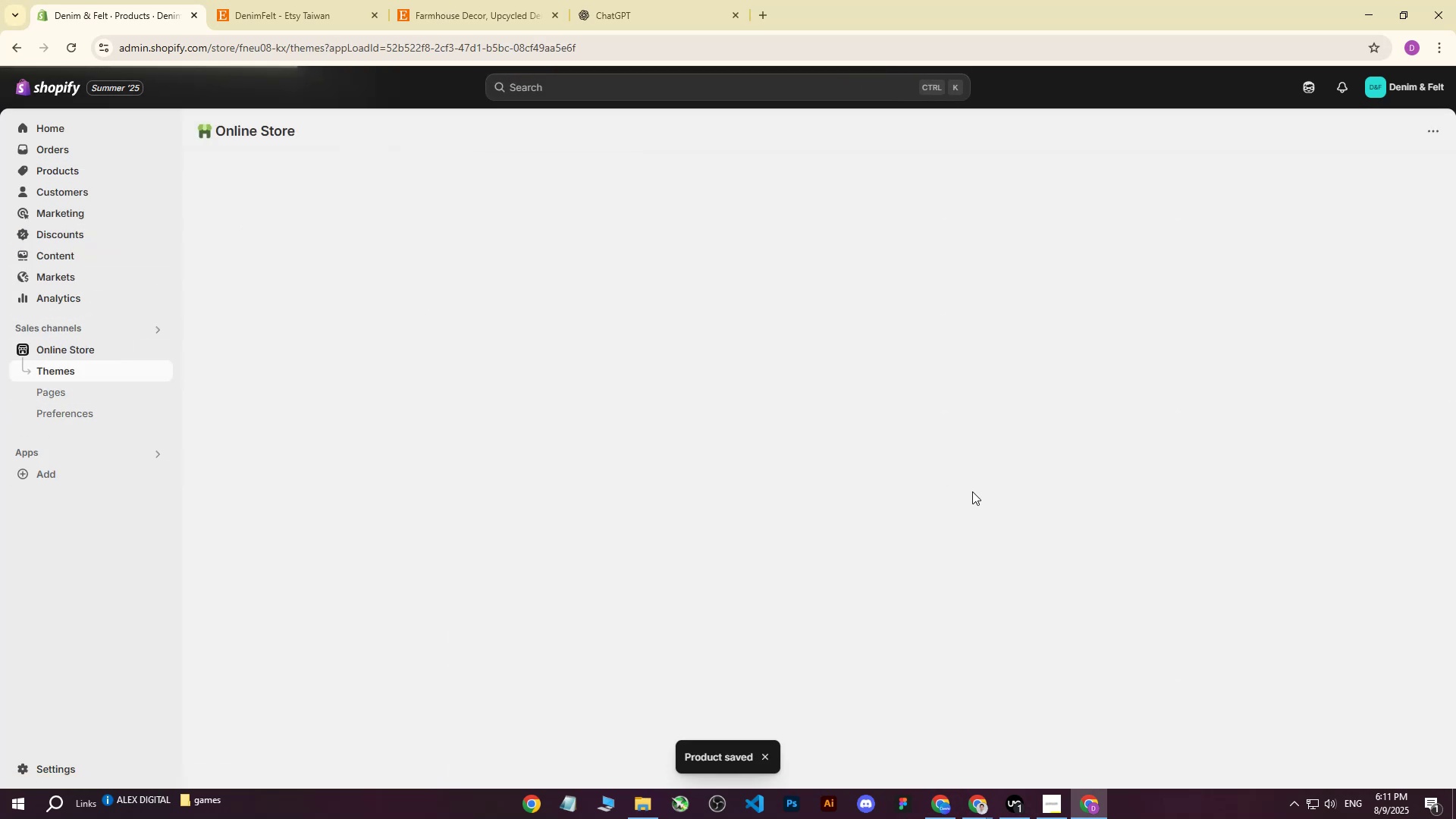 
left_click([158, 352])
 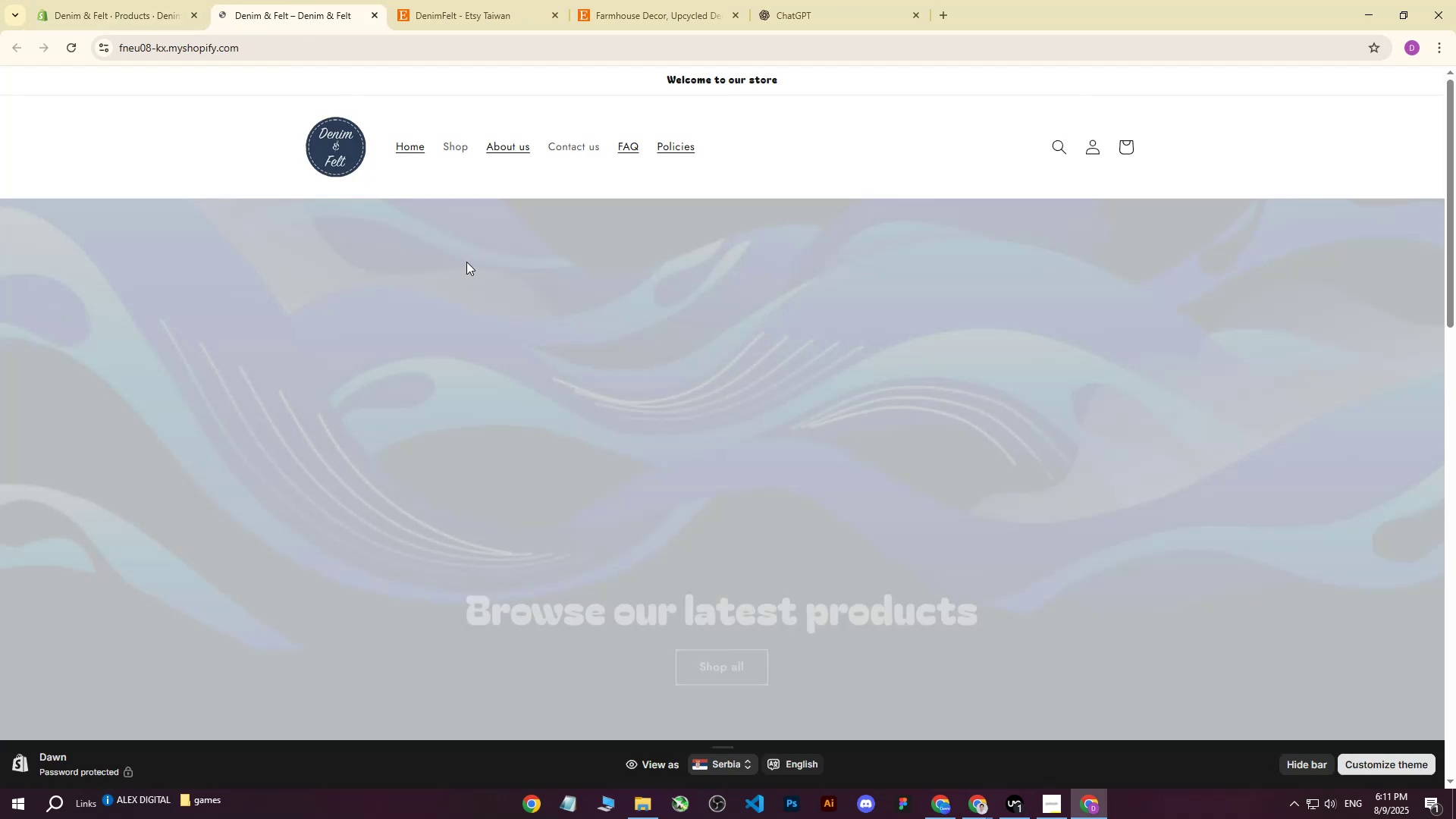 
scroll: coordinate [478, 258], scroll_direction: down, amount: 9.0
 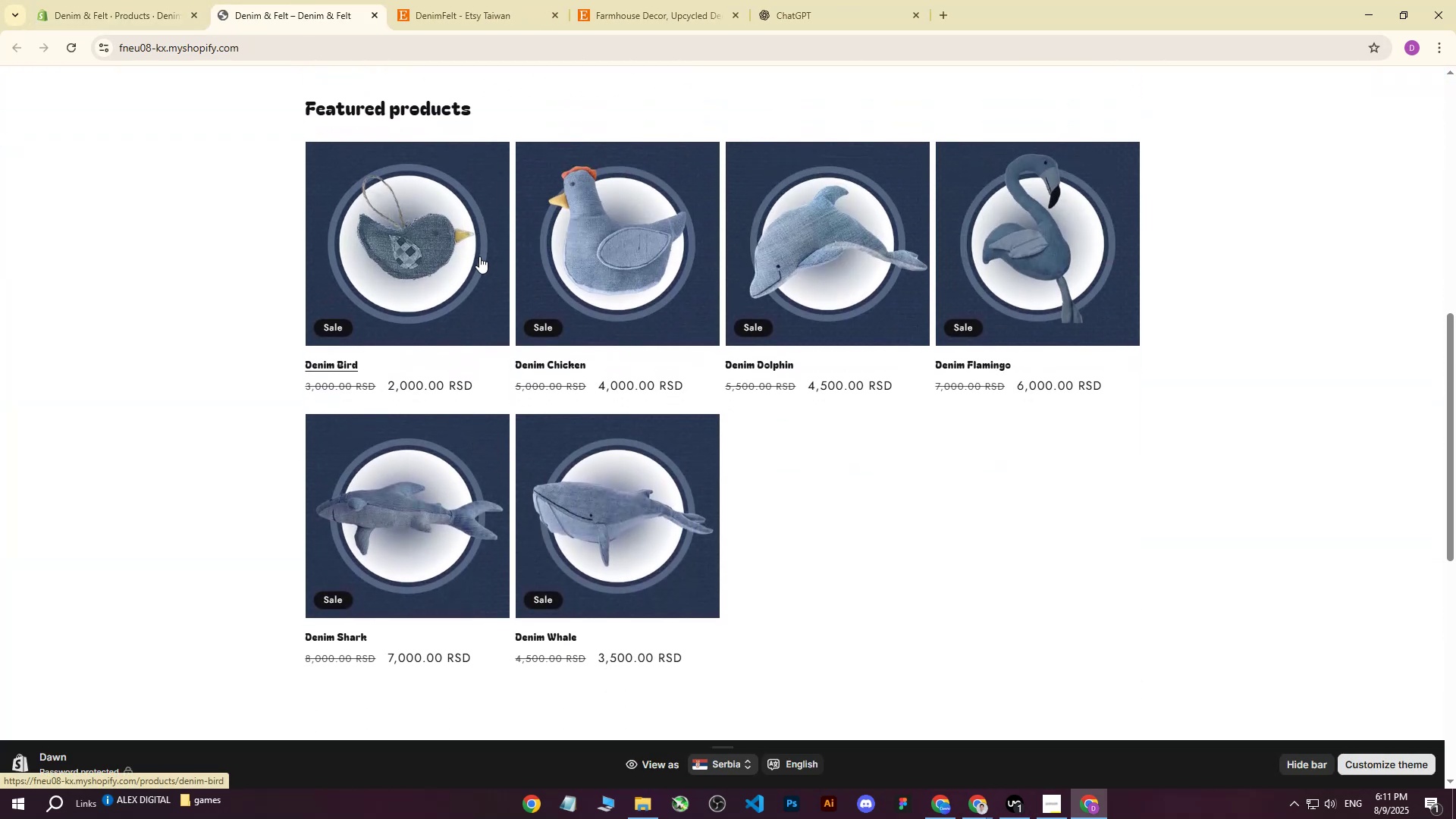 
scroll: coordinate [472, 264], scroll_direction: up, amount: 7.0
 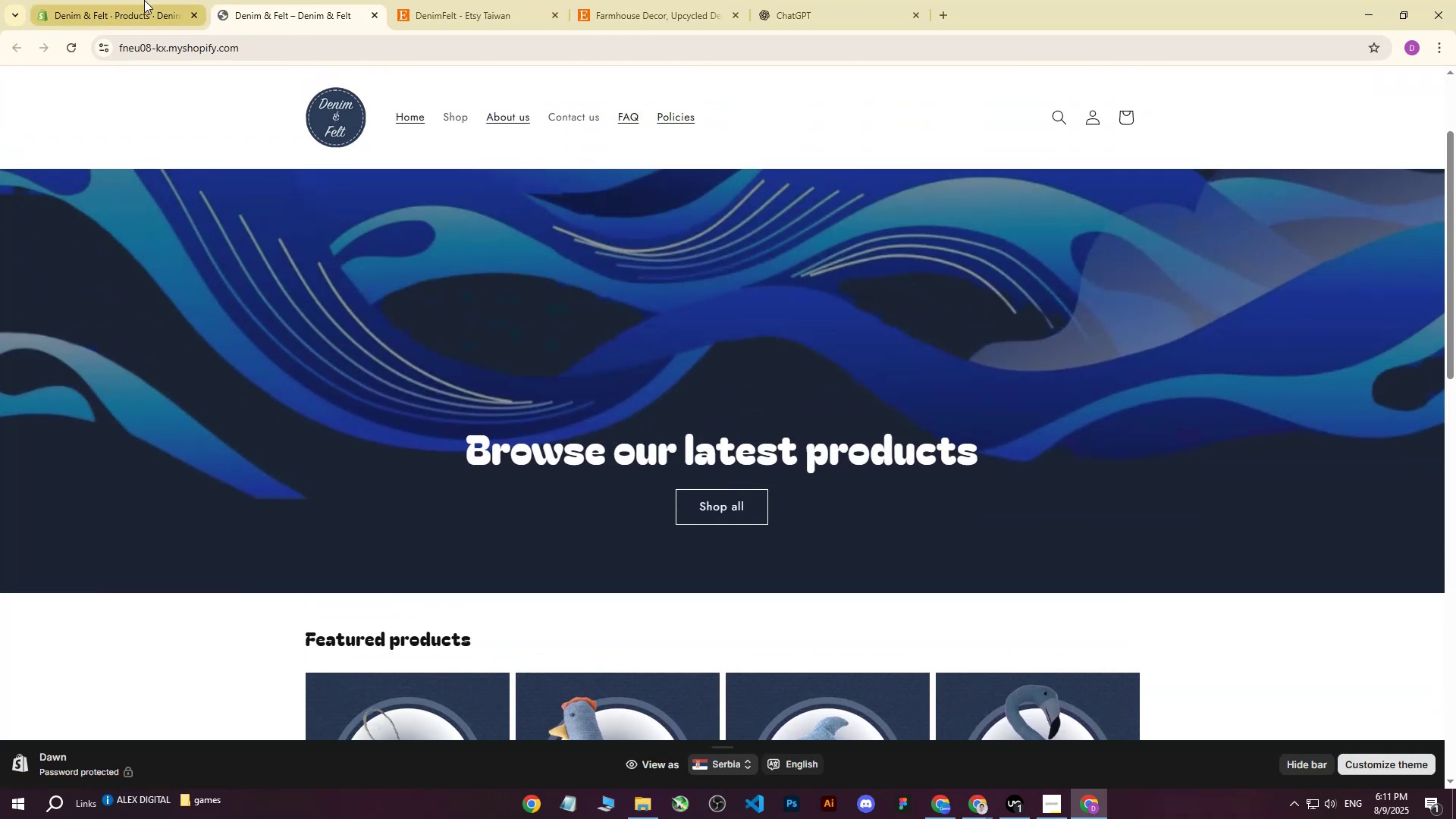 
left_click([135, 0])
 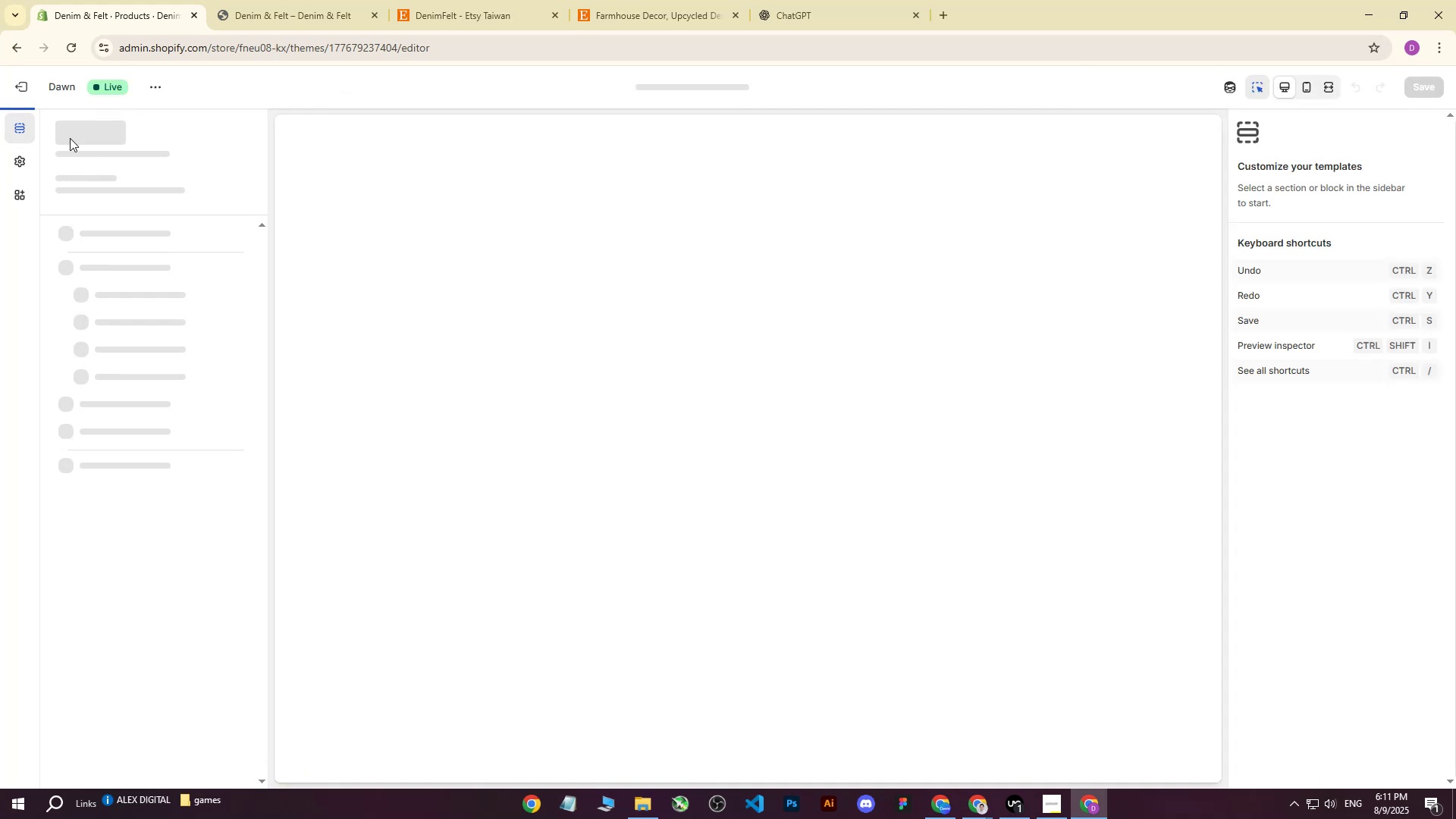 
left_click([15, 162])
 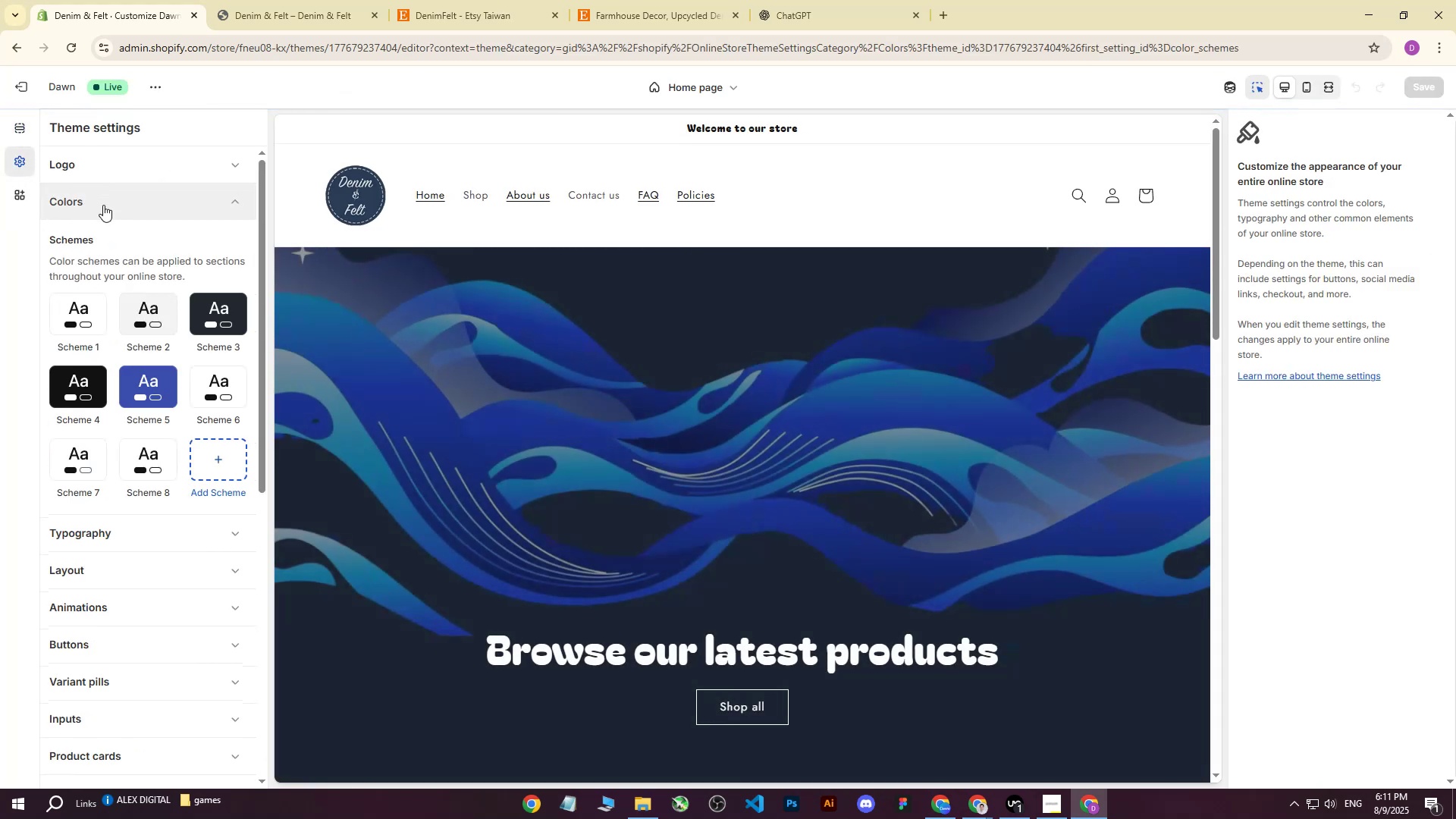 
double_click([103, 205])
 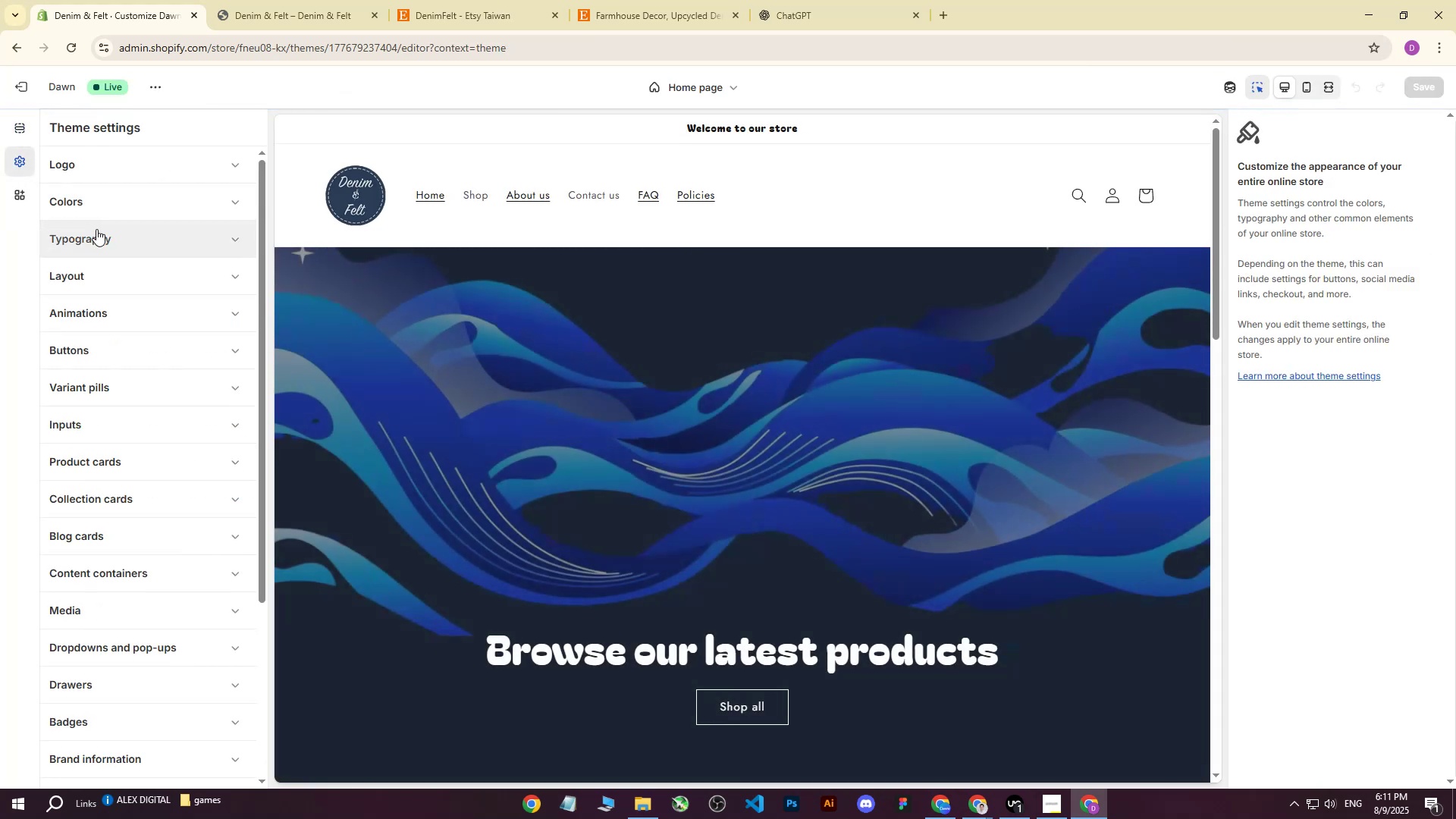 
left_click([96, 231])
 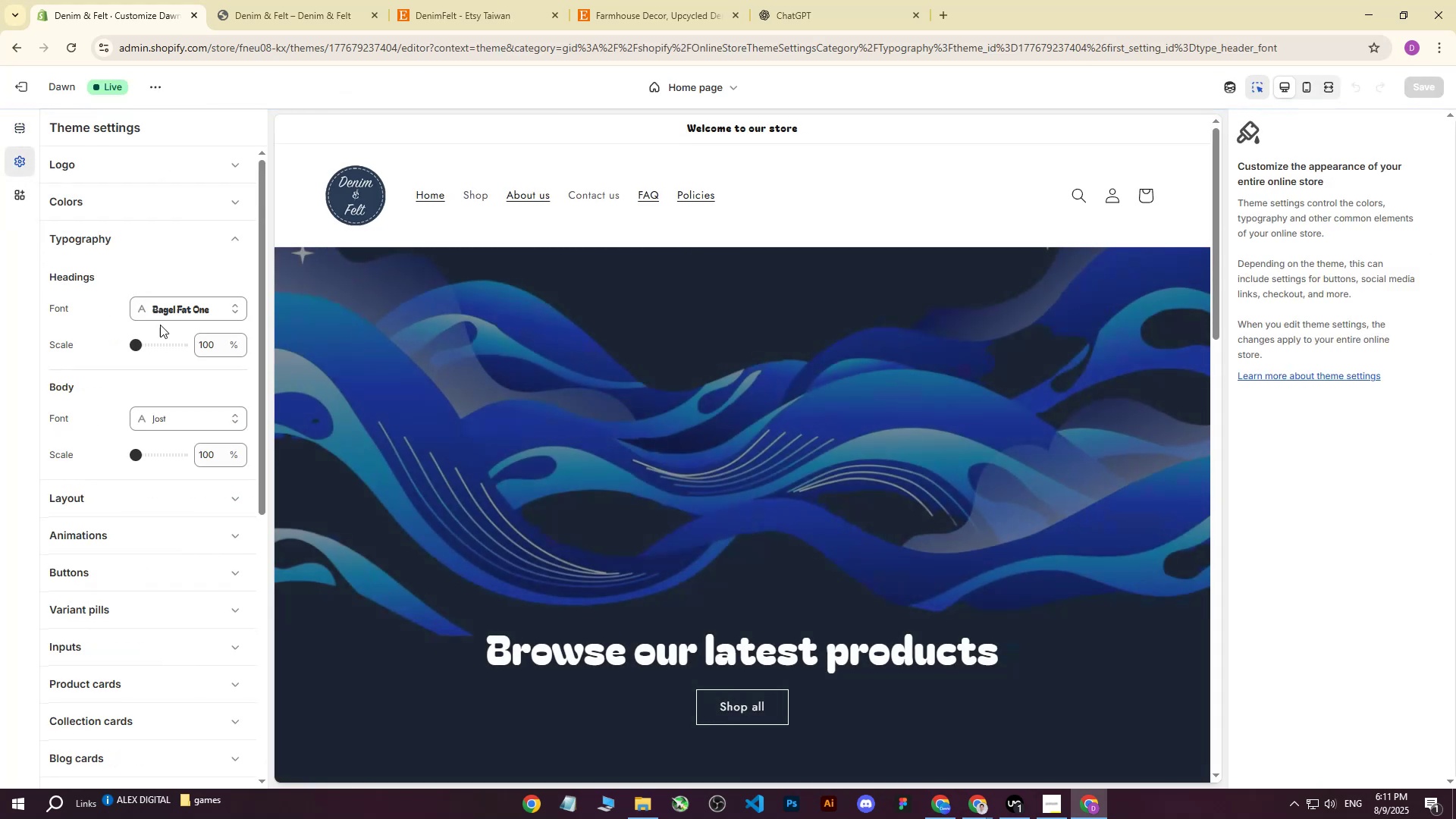 
scroll: coordinate [125, 426], scroll_direction: down, amount: 1.0
 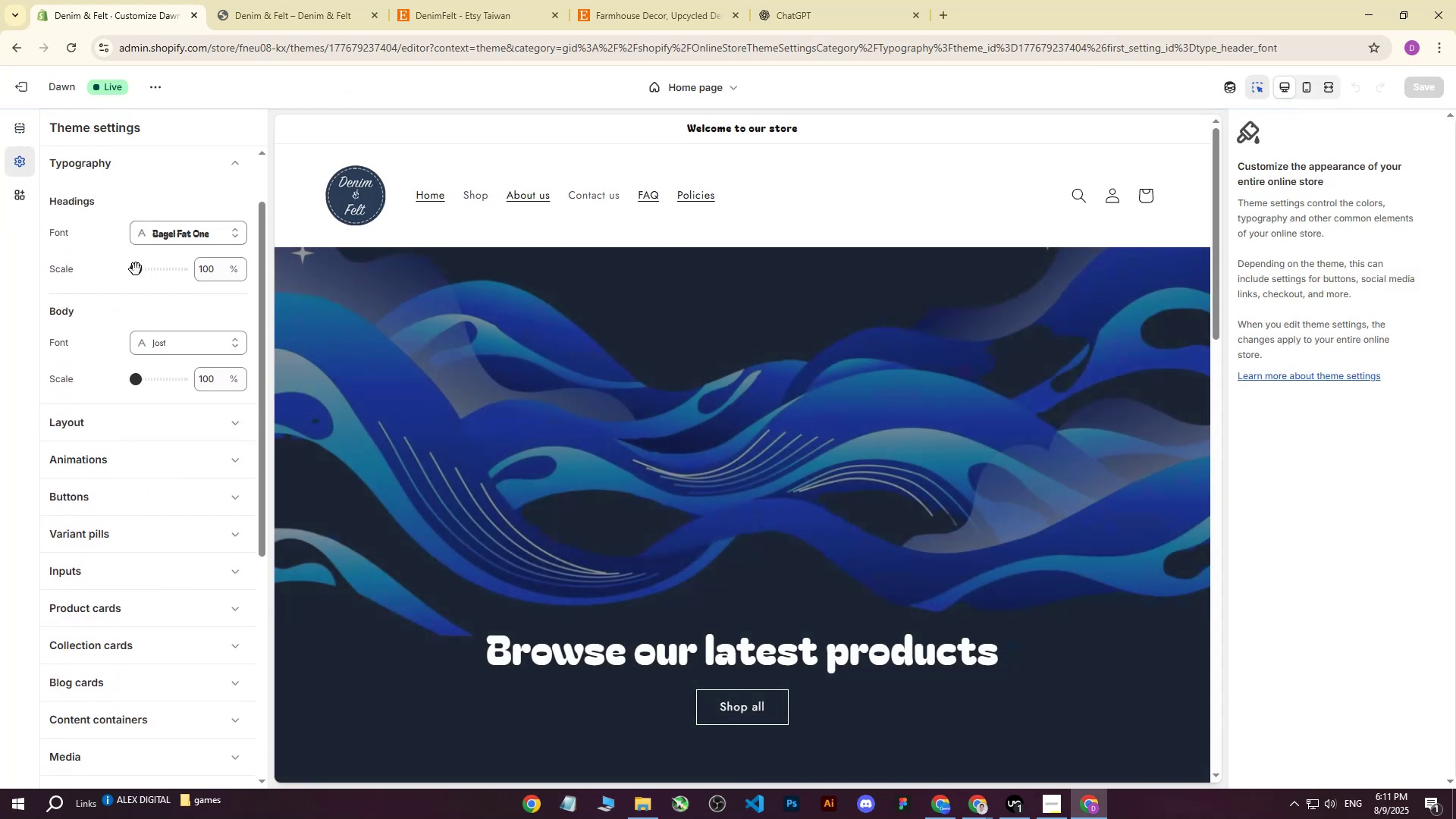 
wait(5.43)
 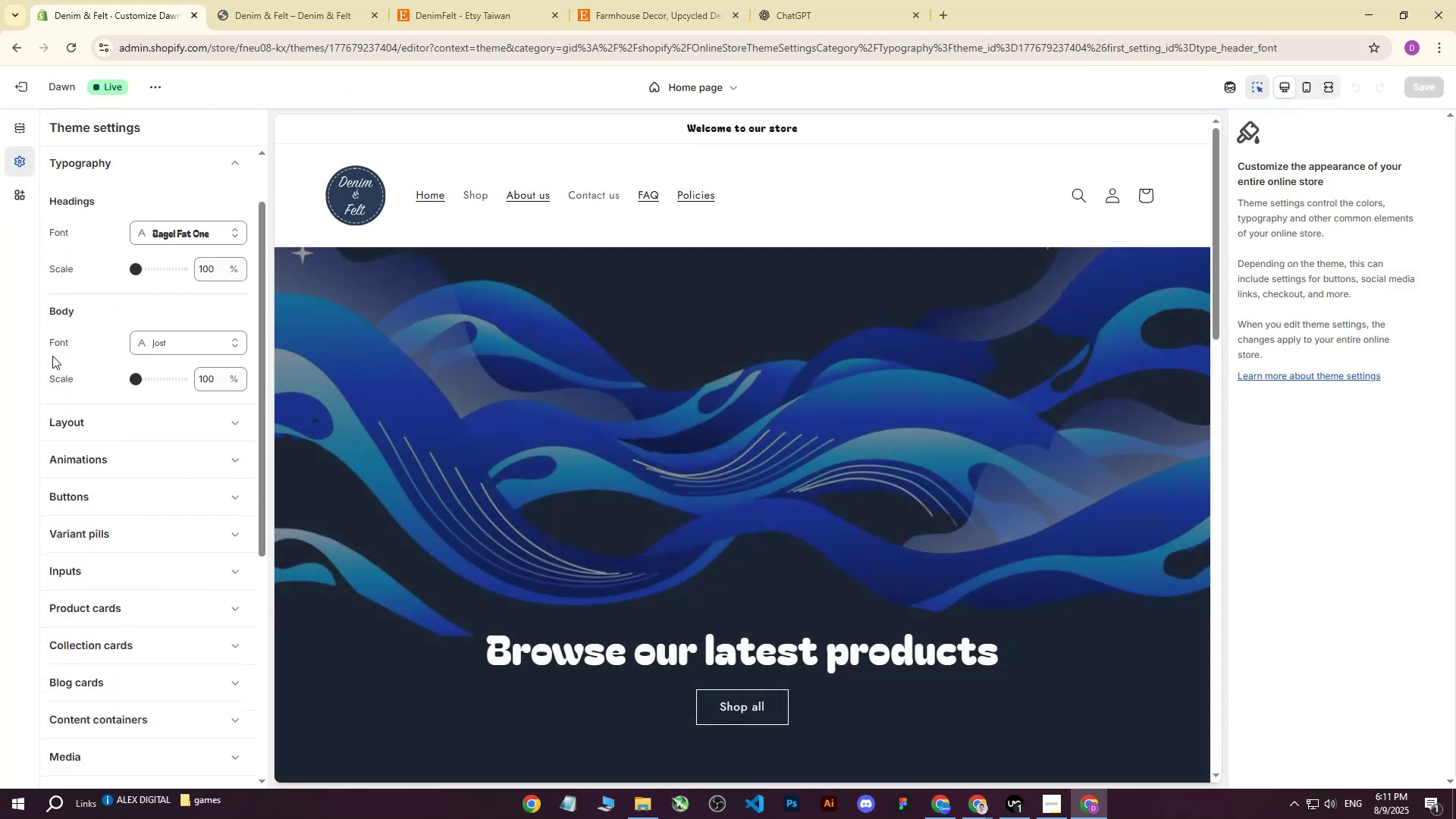 
scroll: coordinate [571, 340], scroll_direction: down, amount: 8.0
 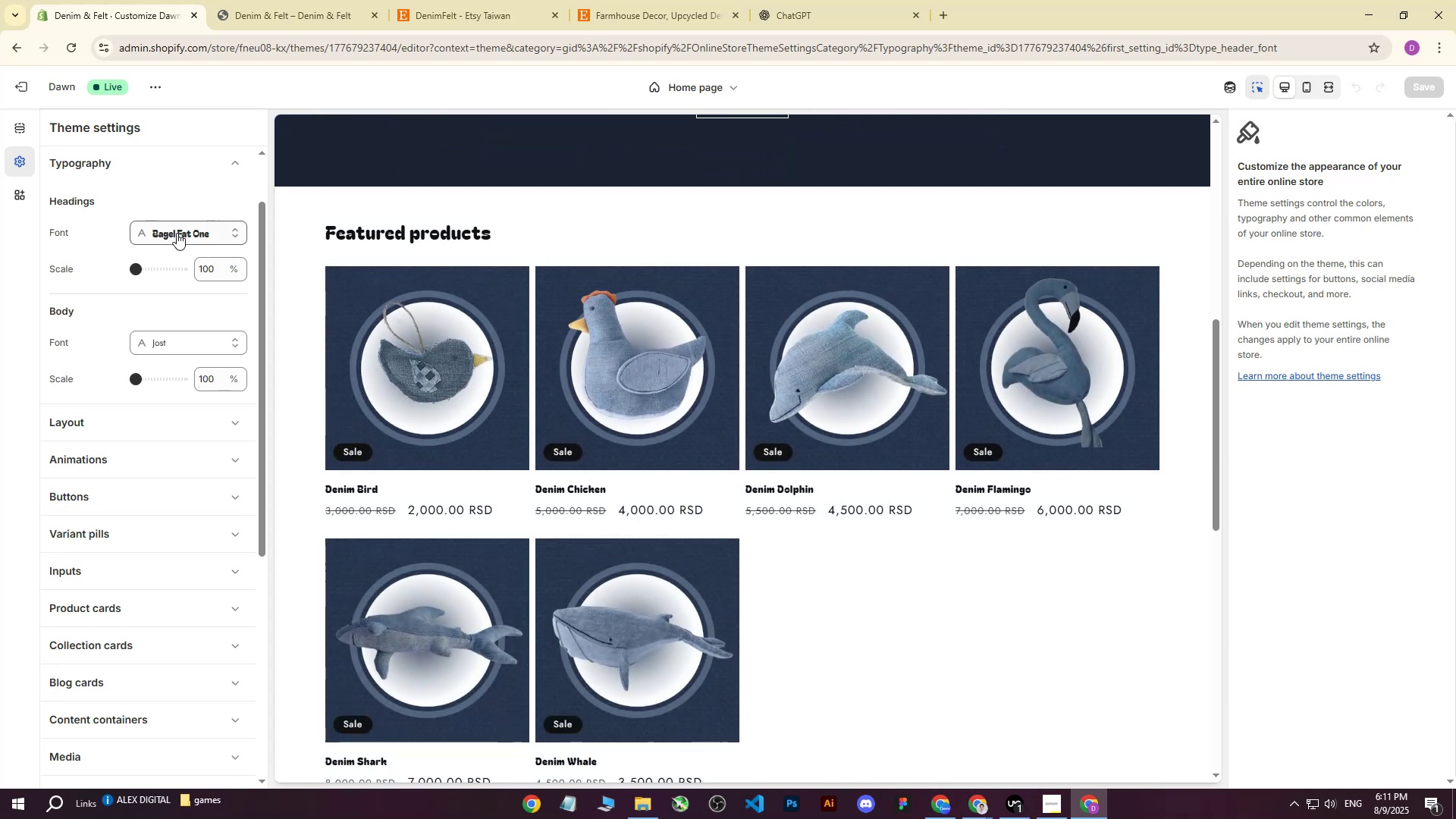 
left_click([189, 228])
 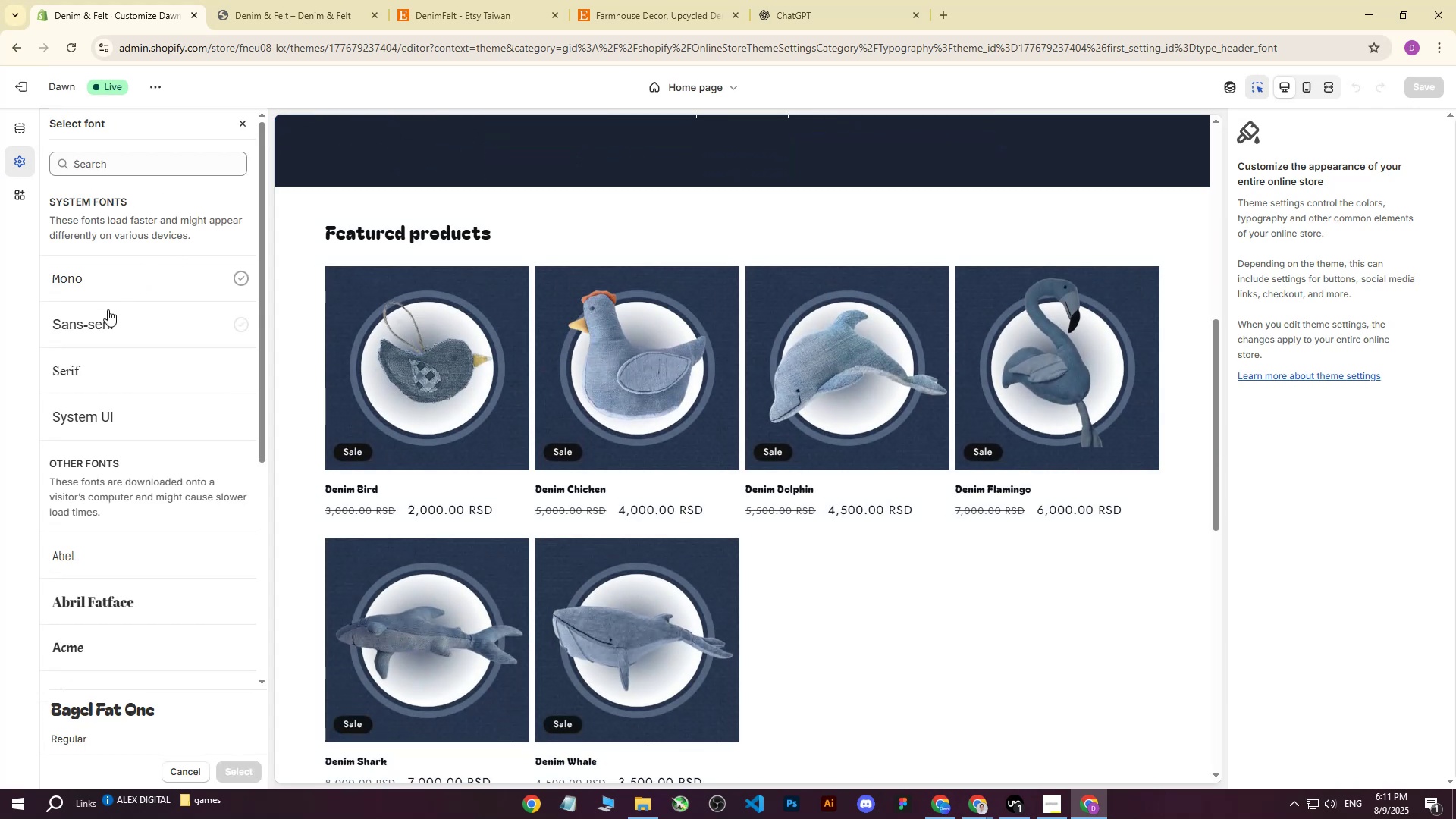 
scroll: coordinate [136, 522], scroll_direction: down, amount: 2.0
 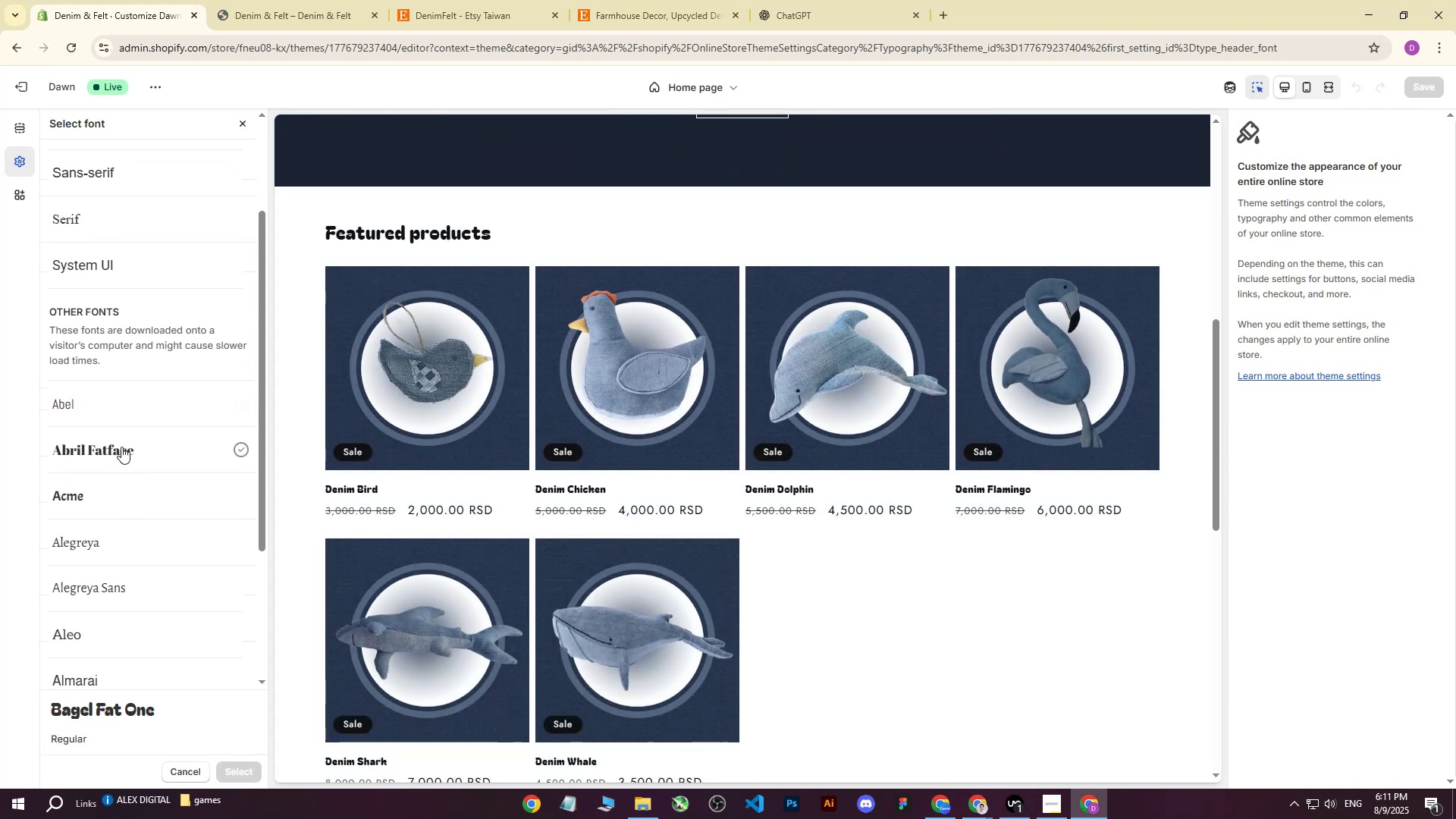 
left_click([121, 447])
 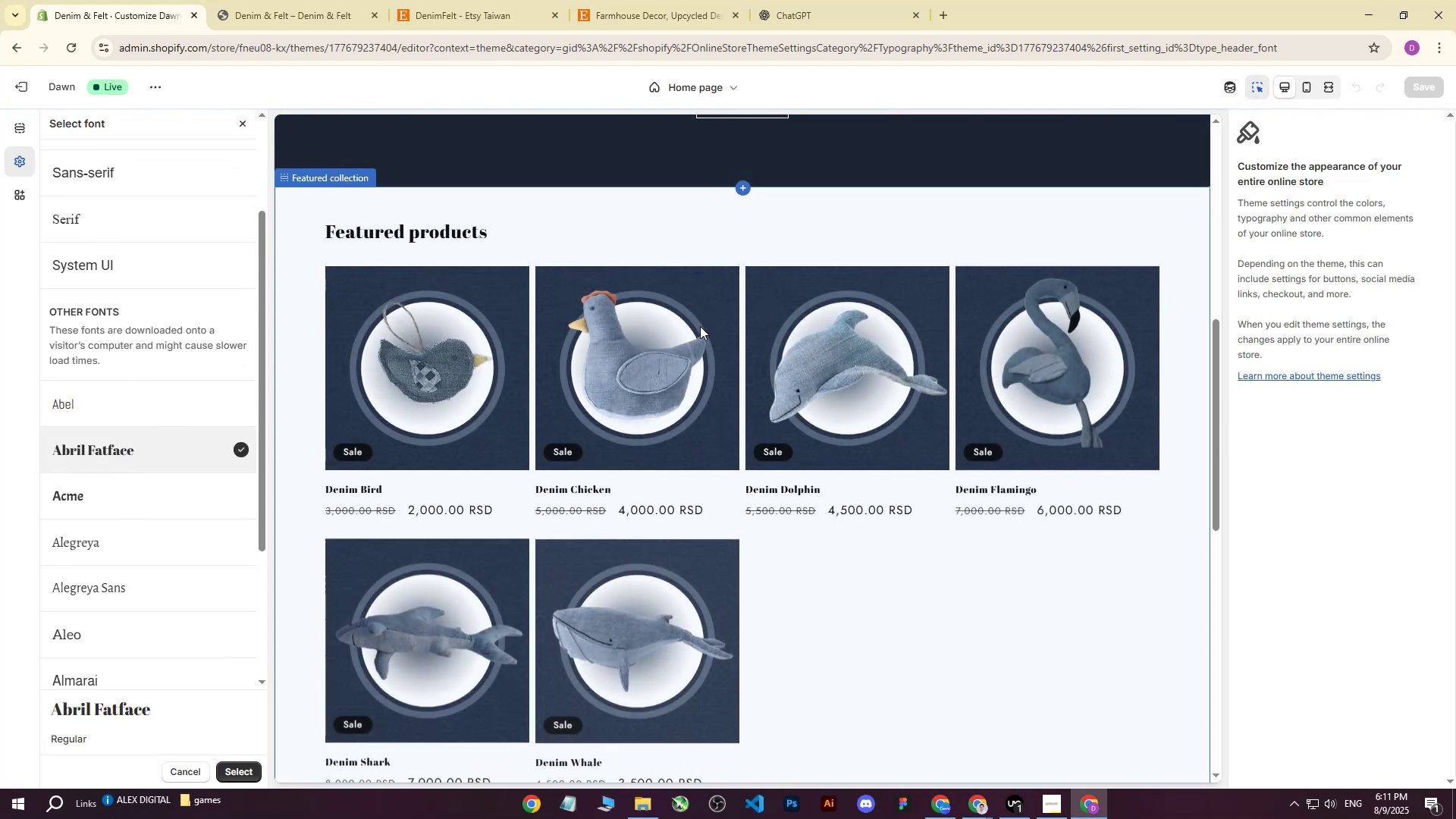 
scroll: coordinate [697, 331], scroll_direction: up, amount: 6.0
 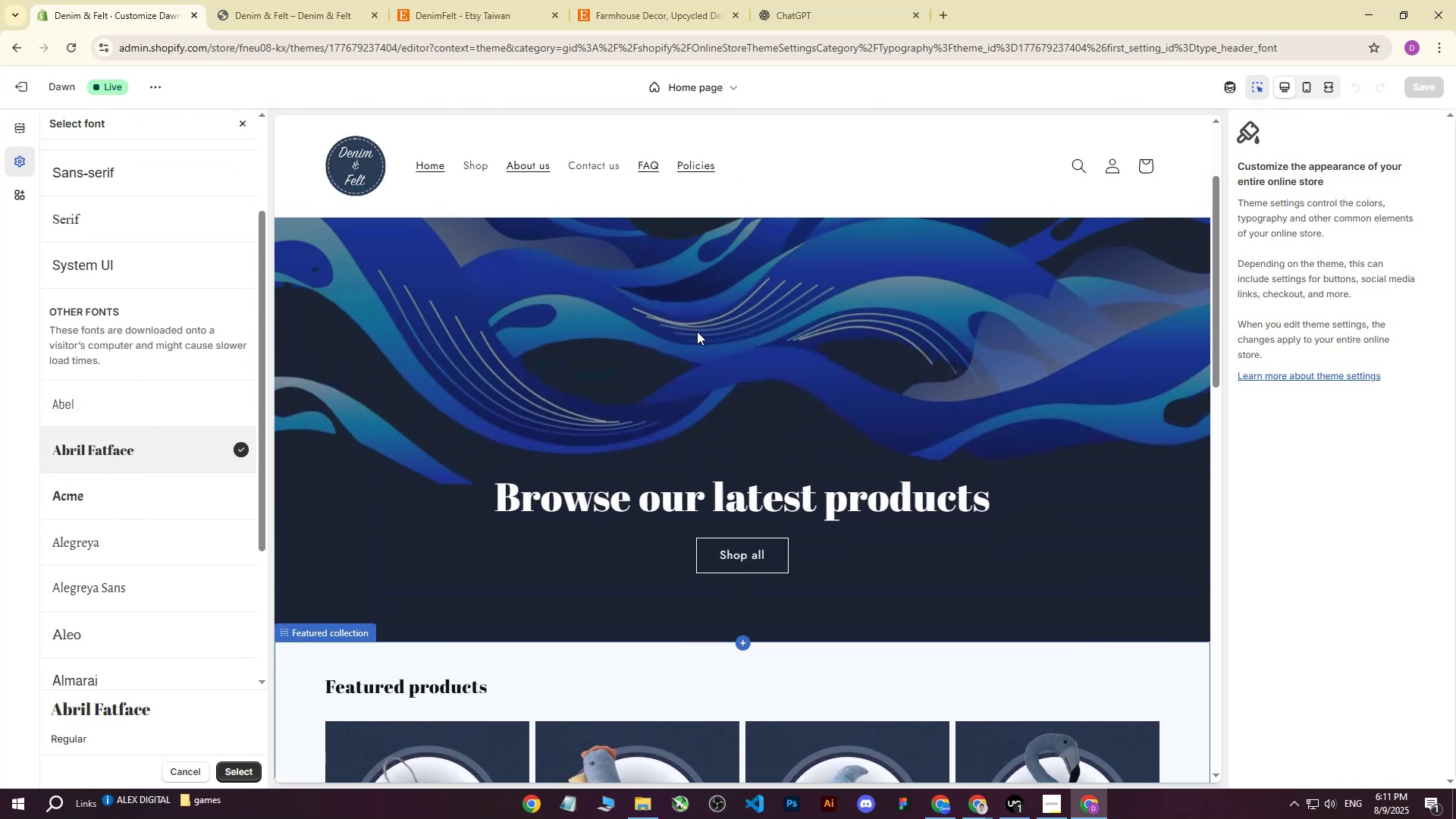 
scroll: coordinate [130, 501], scroll_direction: down, amount: 30.0
 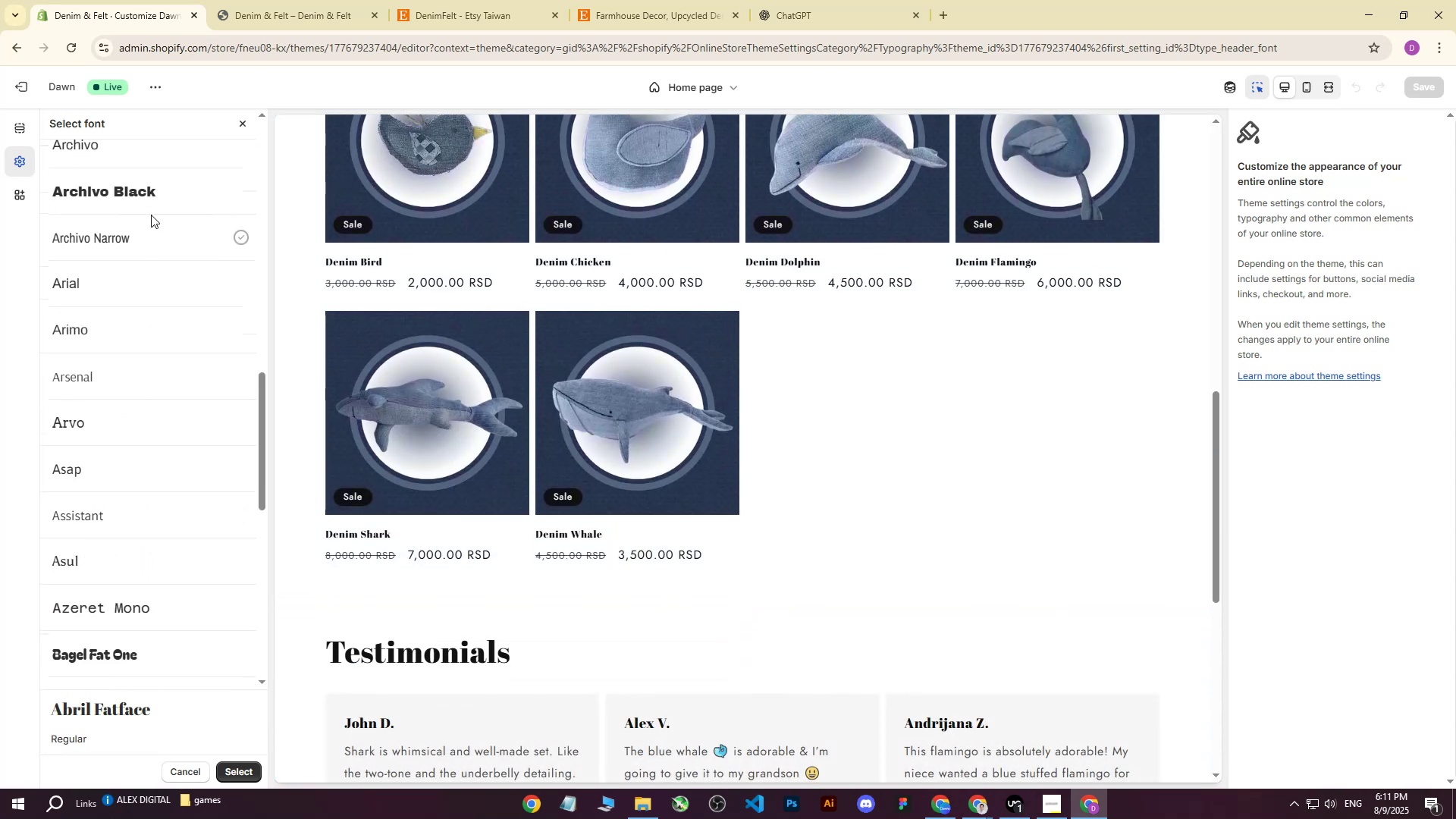 
left_click([151, 202])
 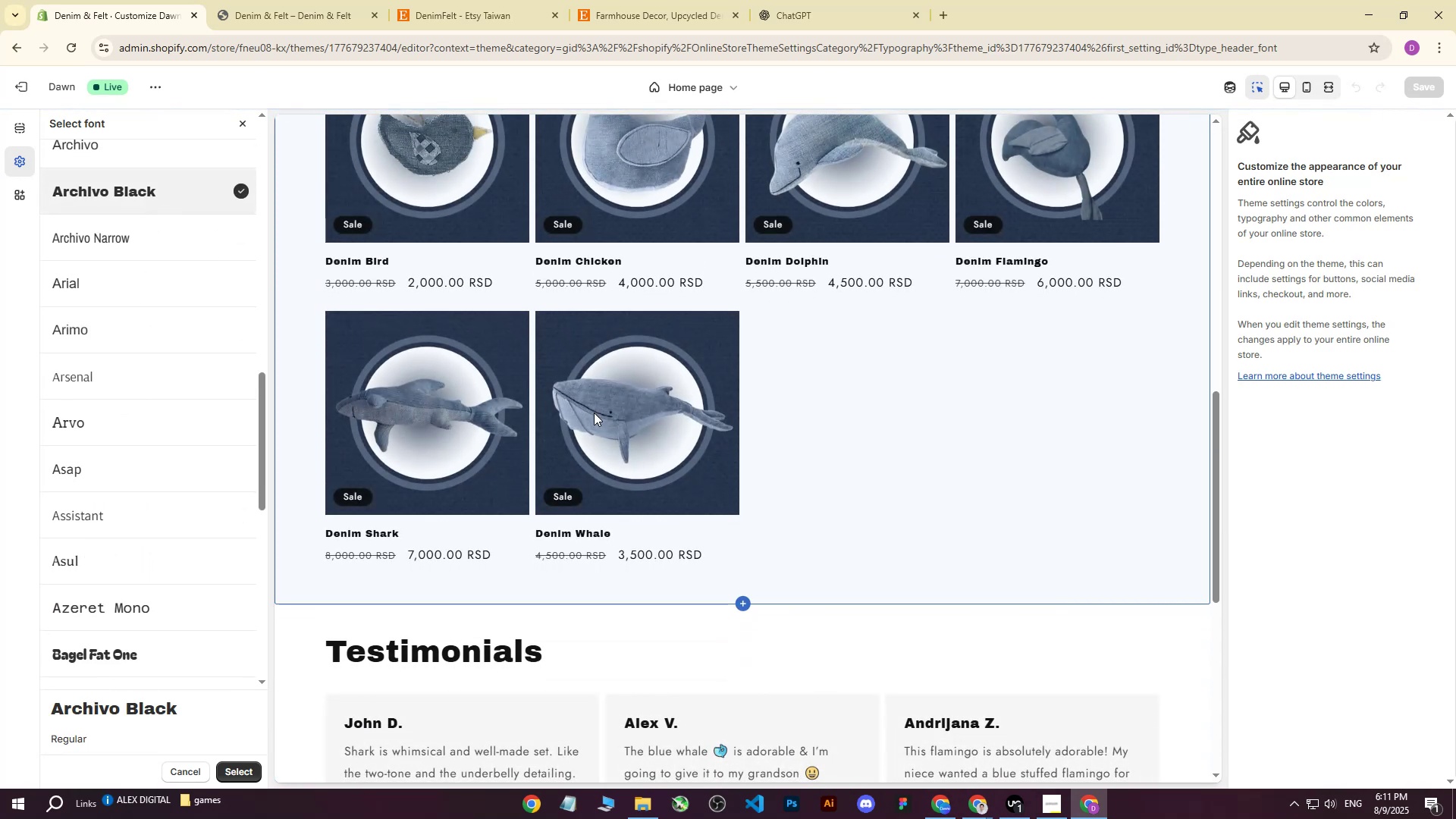 
scroll: coordinate [592, 413], scroll_direction: up, amount: 5.0
 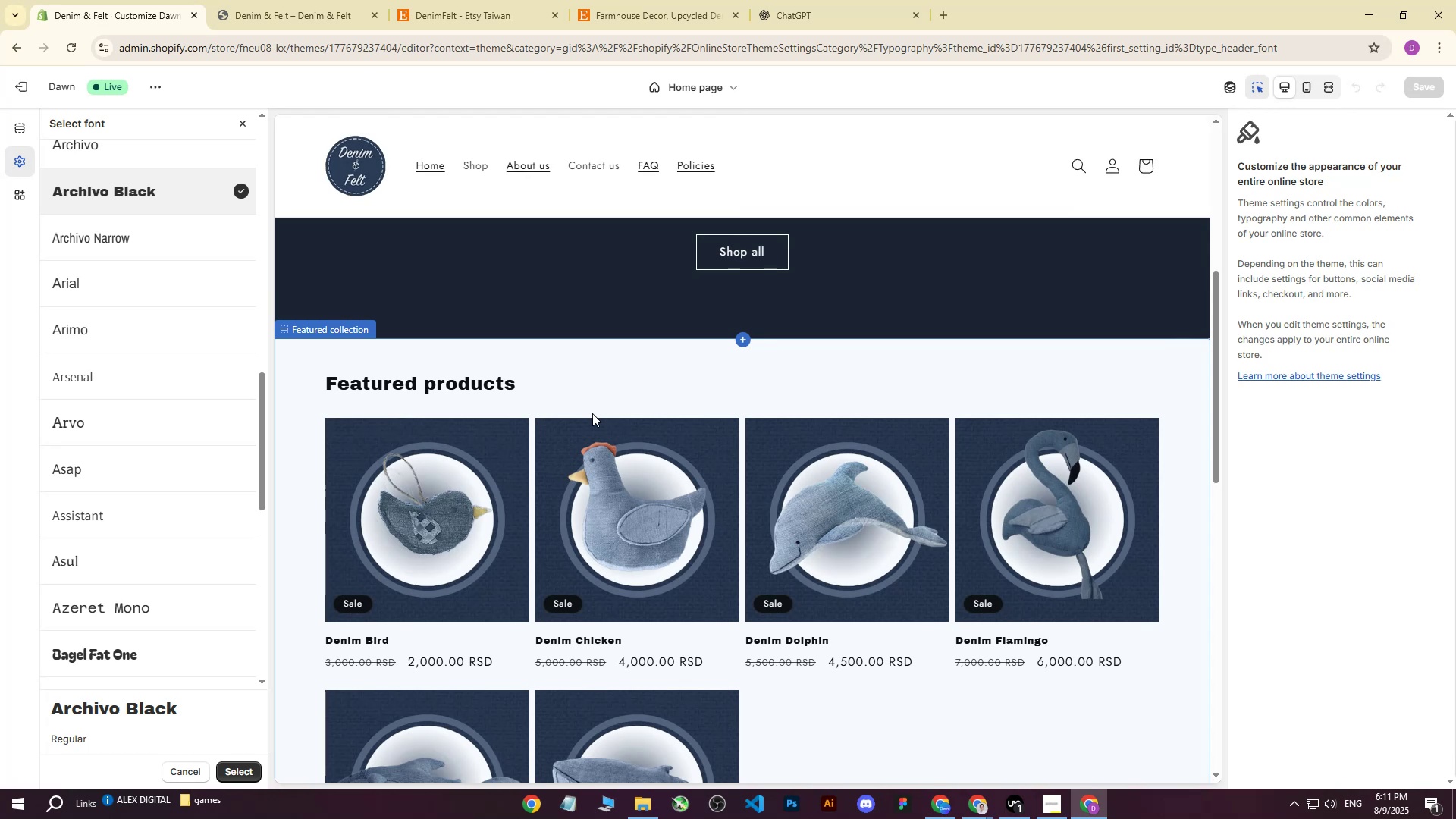 
scroll: coordinate [592, 413], scroll_direction: down, amount: 7.0
 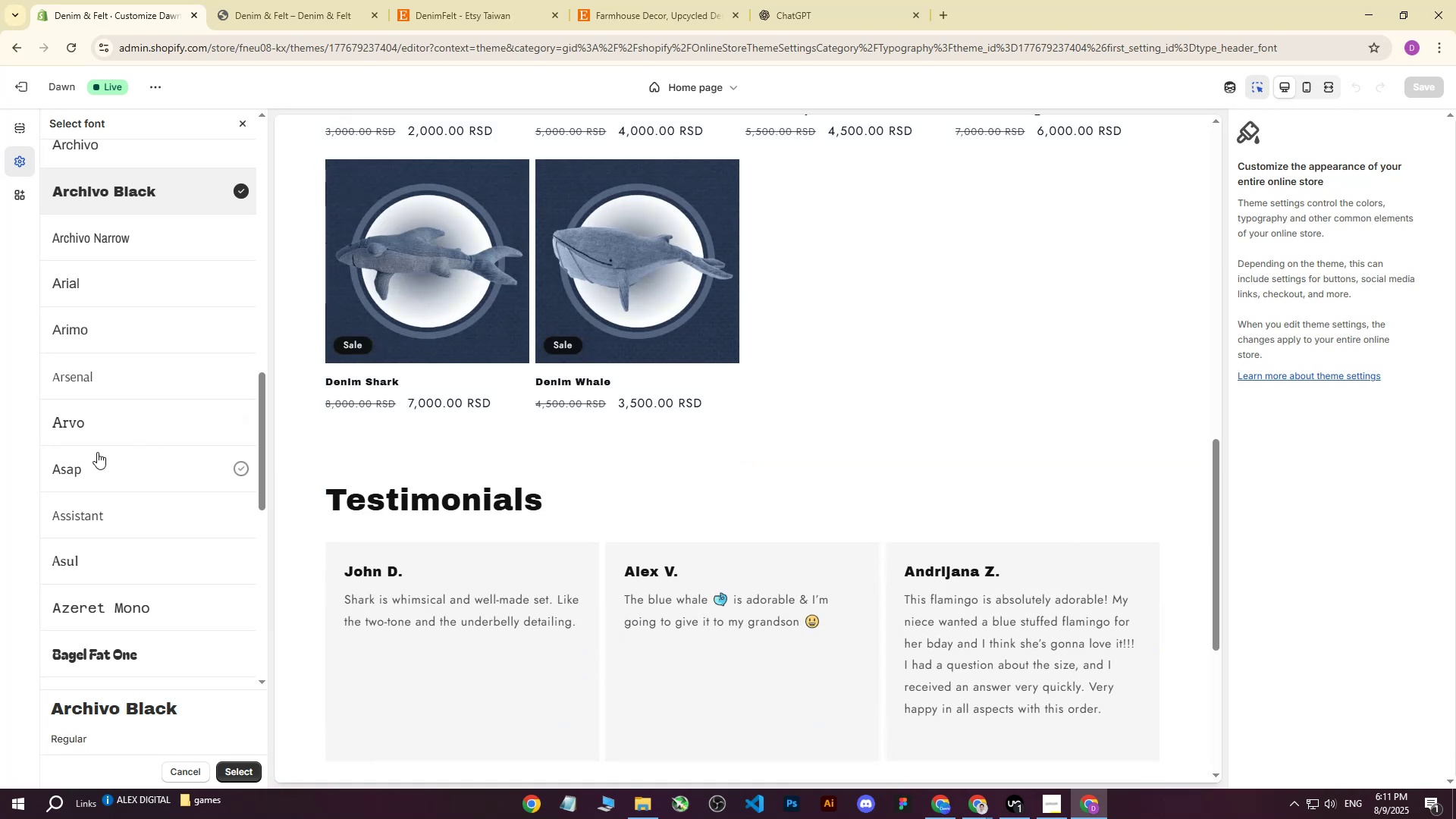 
scroll: coordinate [621, 380], scroll_direction: up, amount: 7.0
 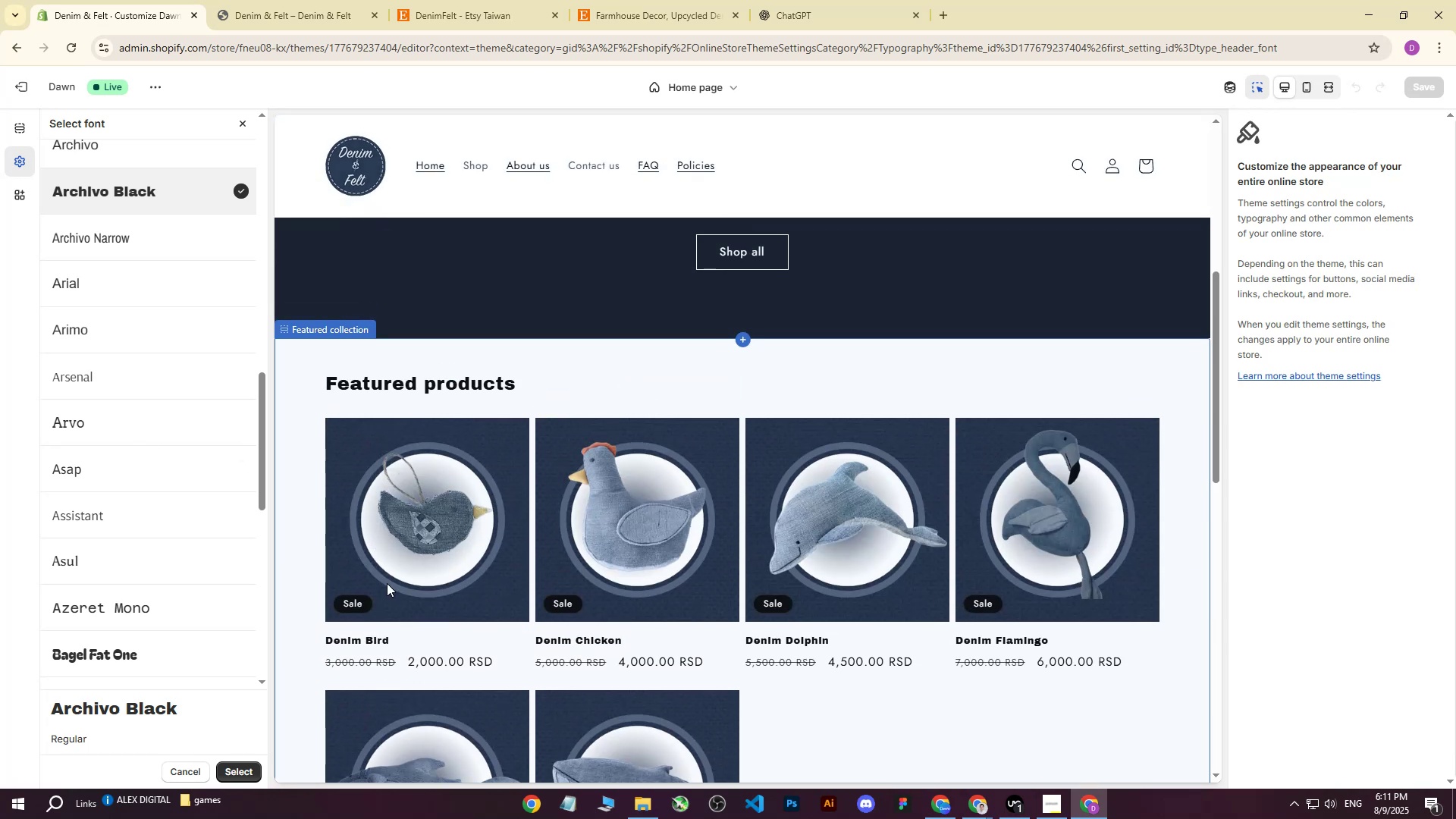 
scroll: coordinate [120, 497], scroll_direction: down, amount: 9.0
 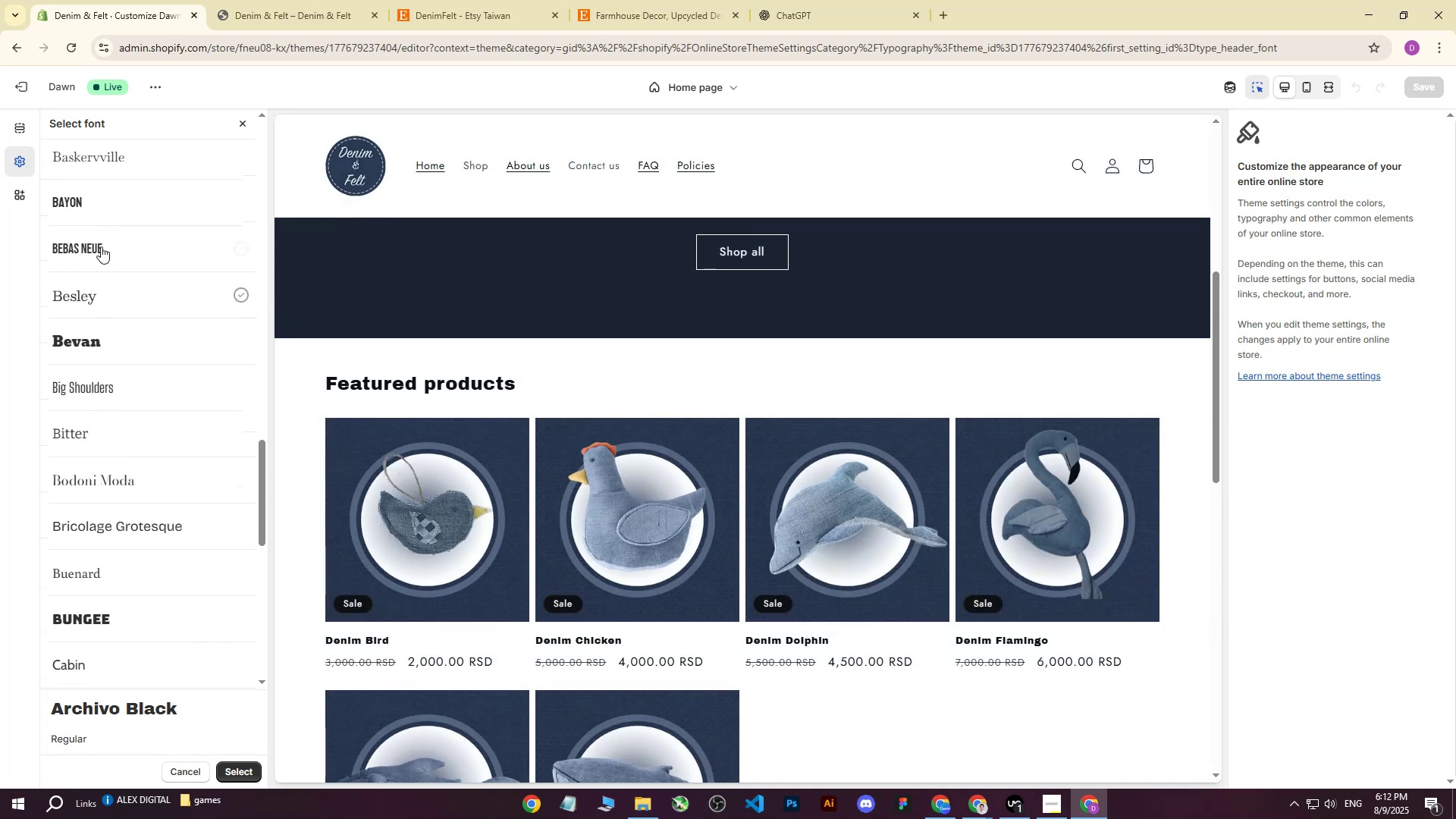 
left_click([100, 237])
 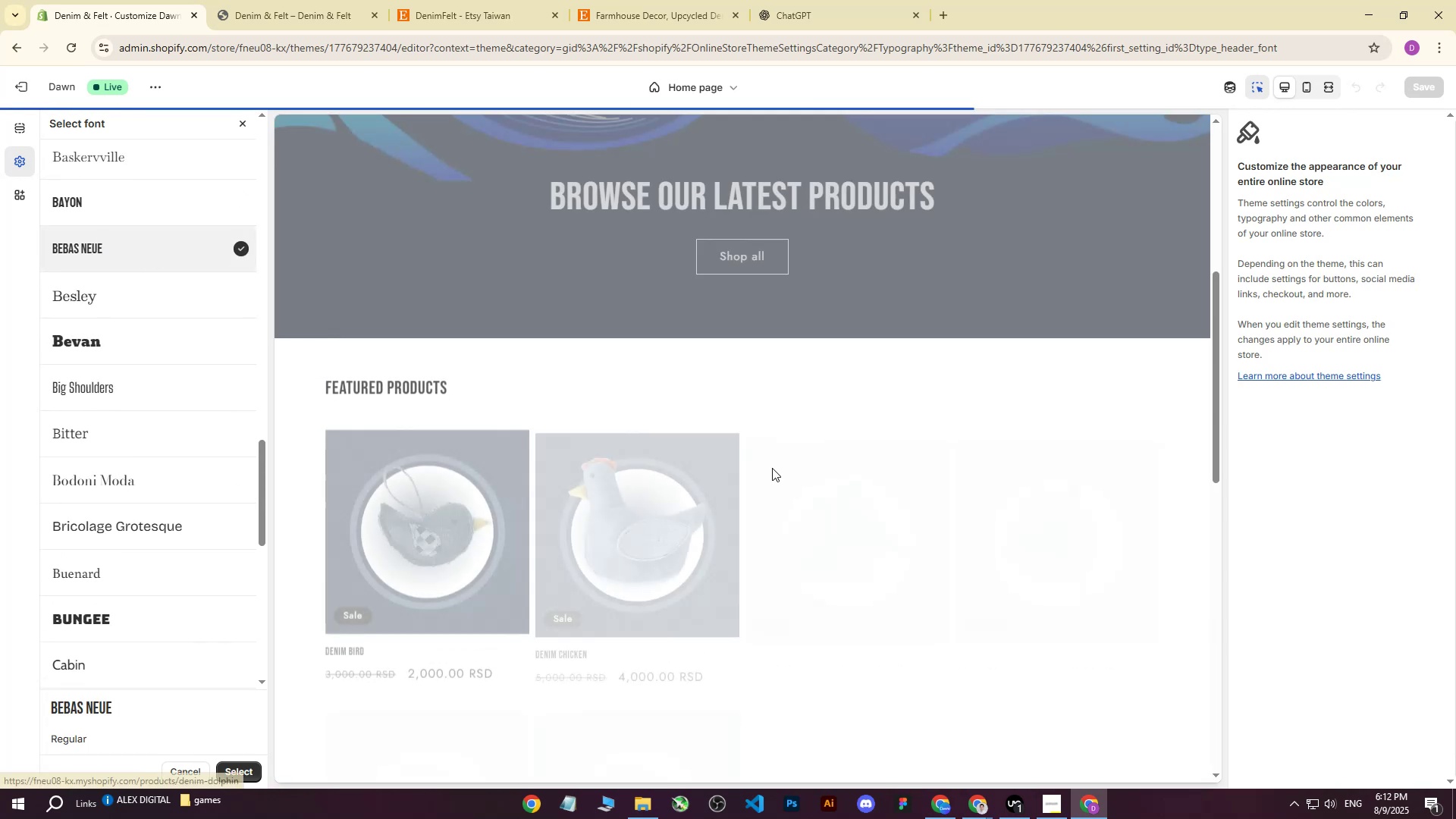 
scroll: coordinate [867, 400], scroll_direction: up, amount: 3.0
 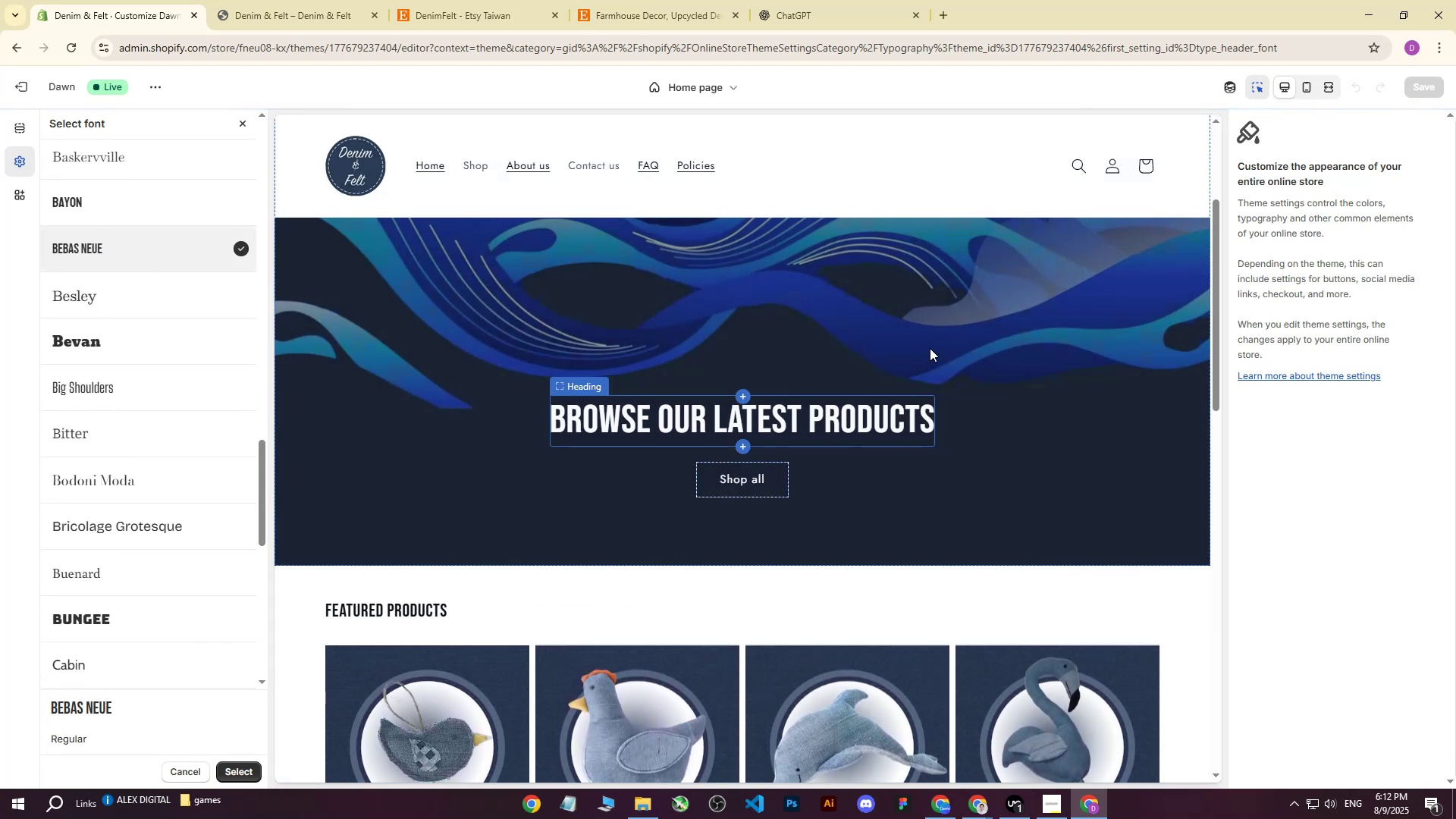 
scroll: coordinate [905, 363], scroll_direction: down, amount: 6.0
 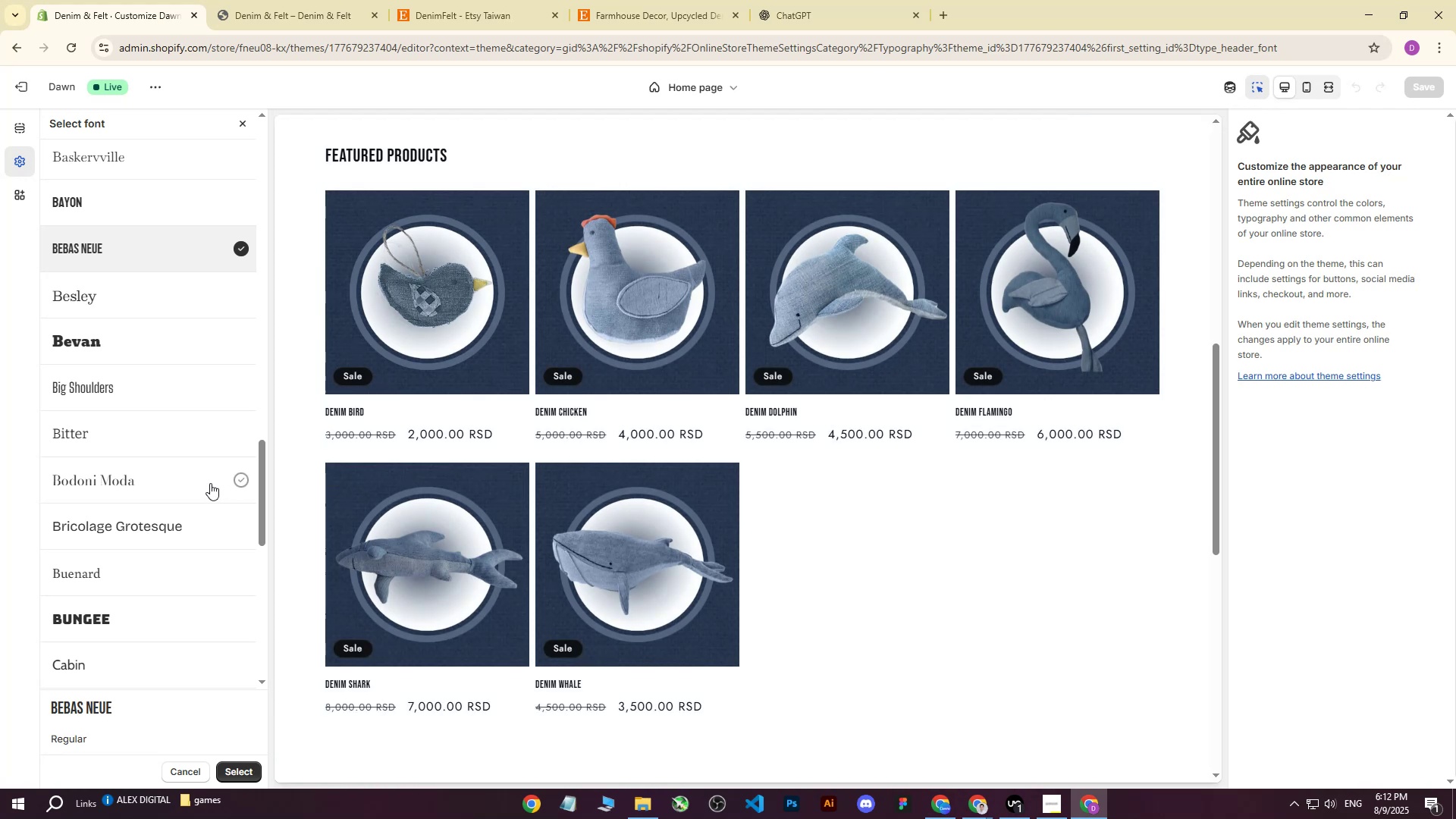 
left_click([107, 386])
 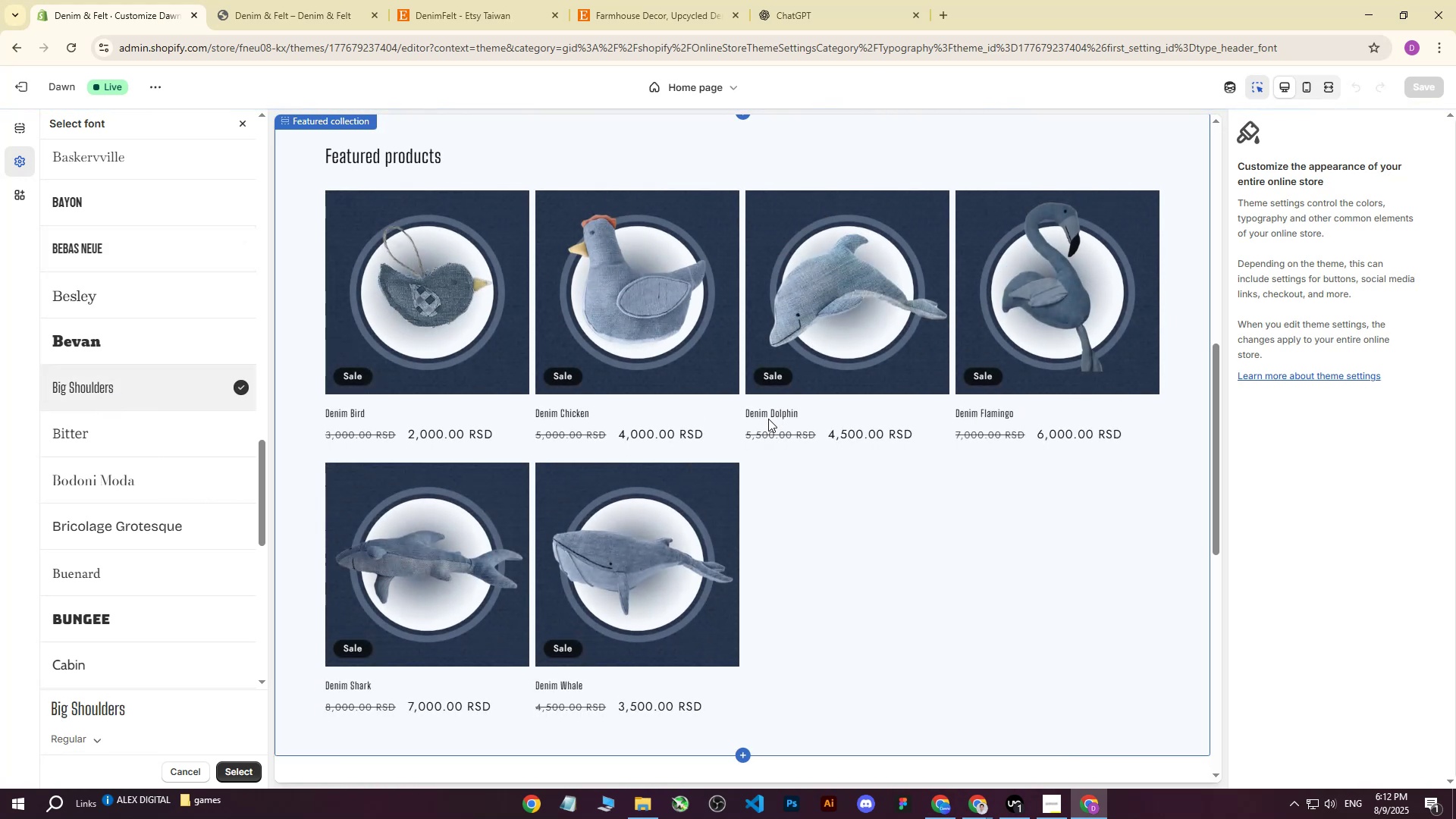 
scroll: coordinate [627, 436], scroll_direction: up, amount: 6.0
 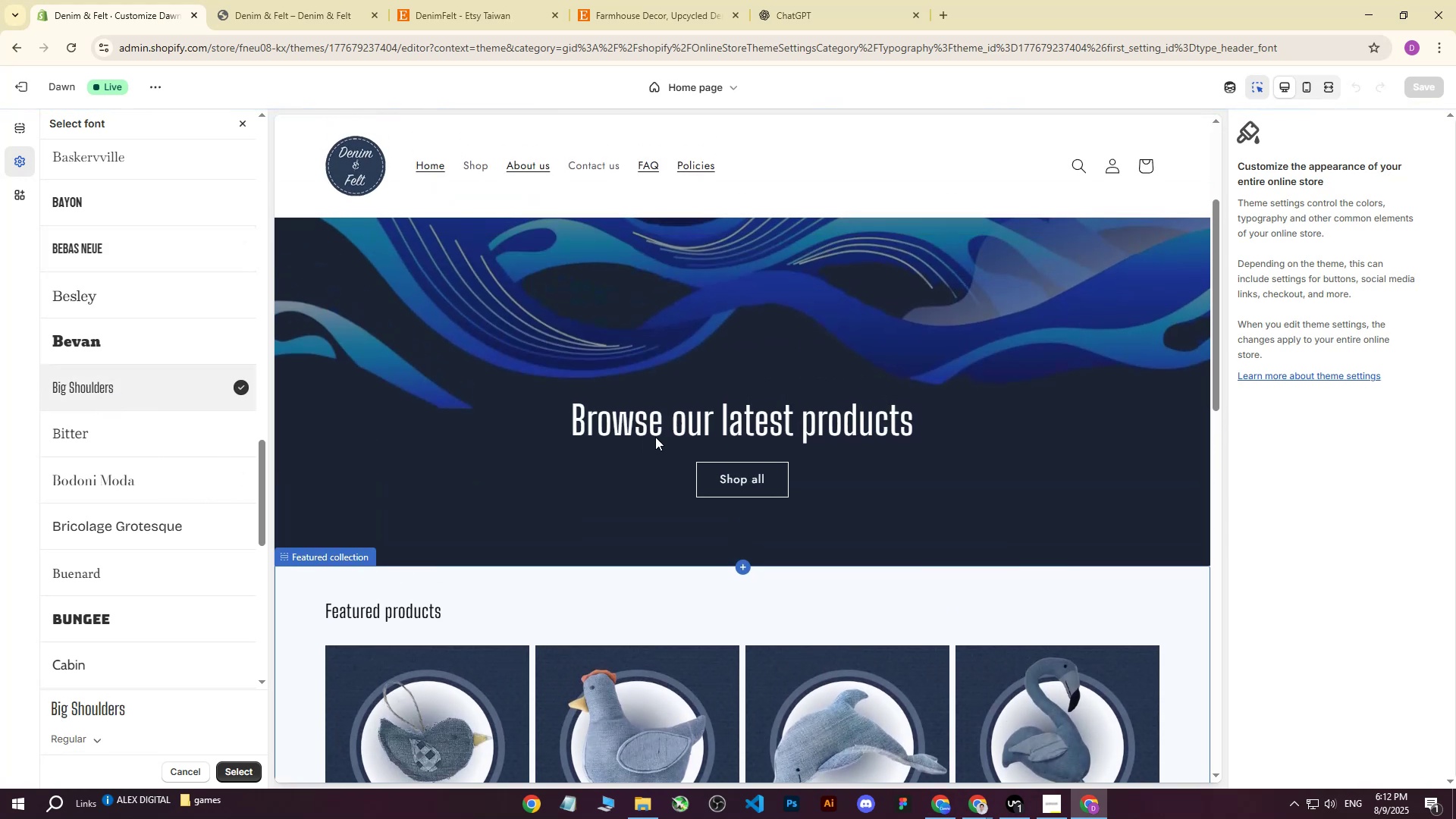 
scroll: coordinate [105, 529], scroll_direction: down, amount: 7.0
 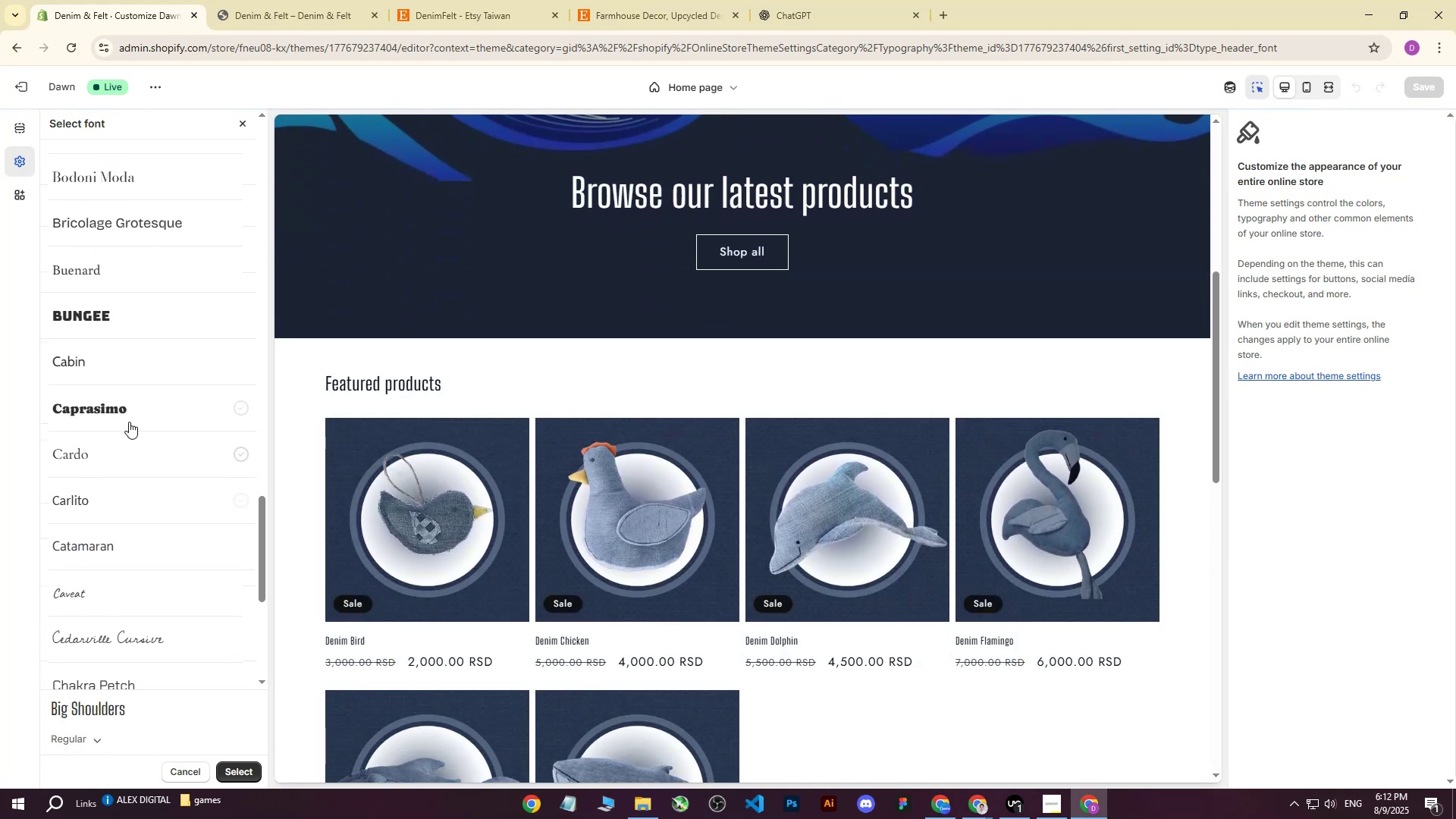 
left_click([131, 413])
 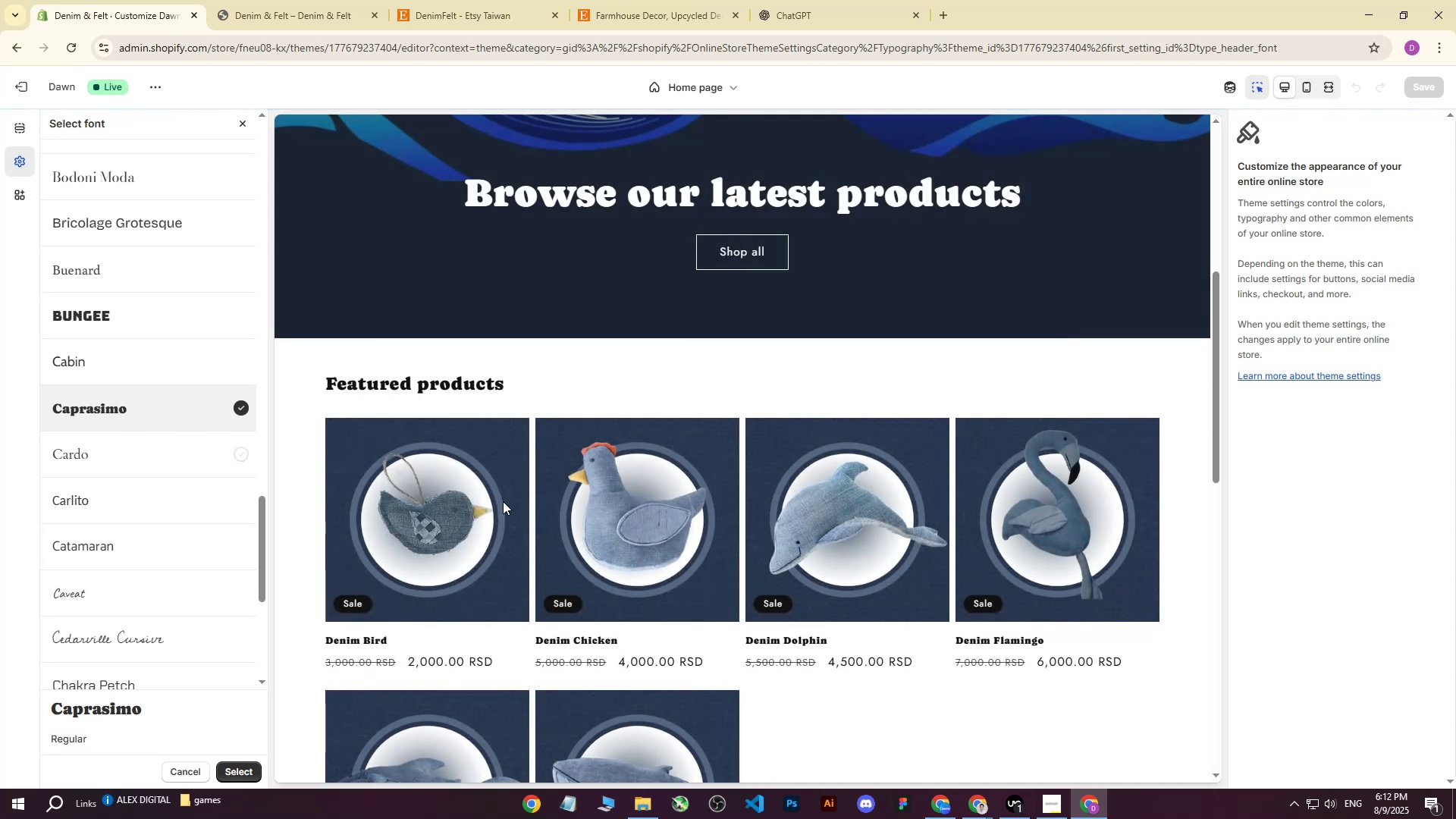 
scroll: coordinate [586, 447], scroll_direction: down, amount: 2.0
 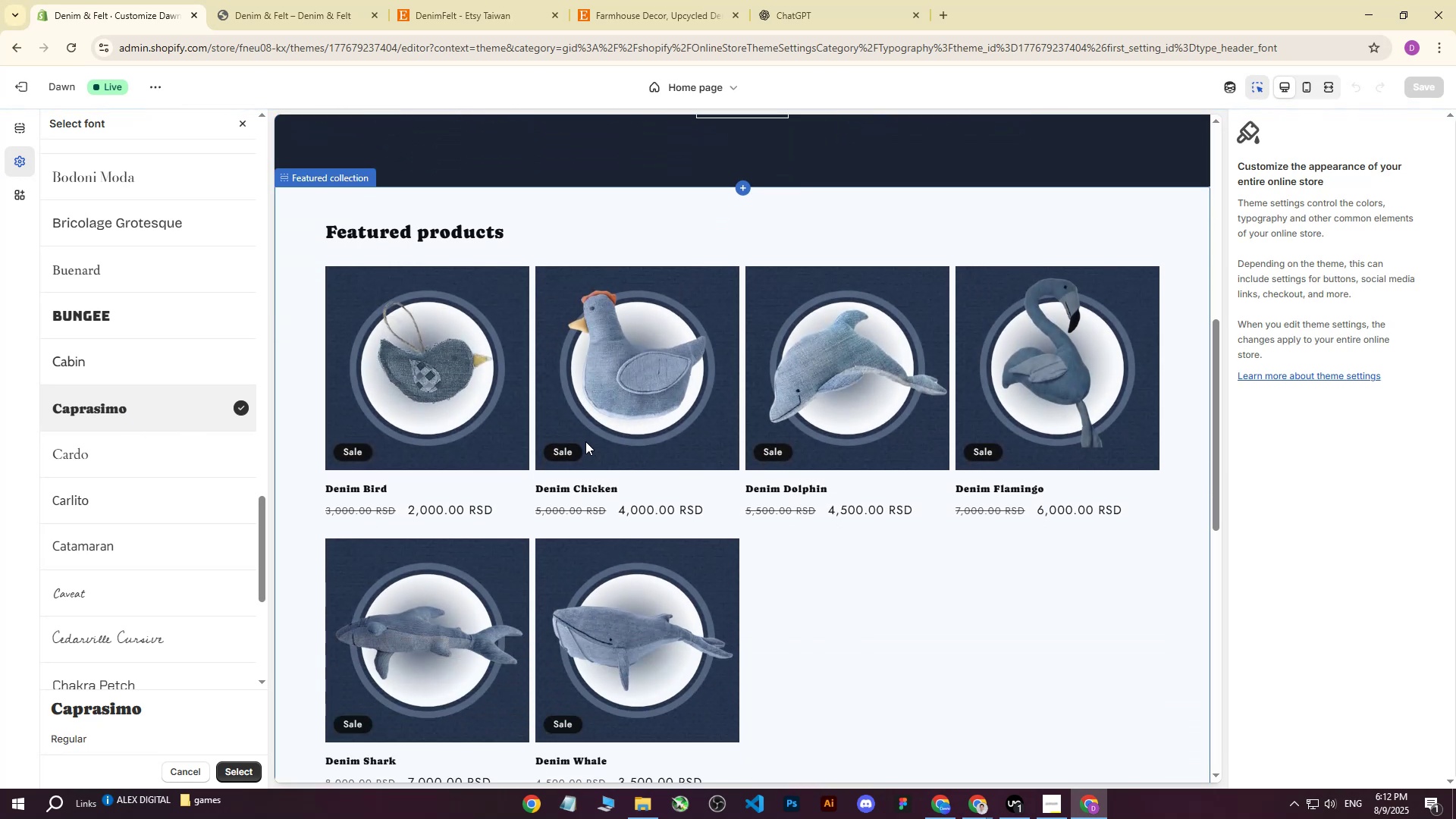 
scroll: coordinate [585, 441], scroll_direction: up, amount: 1.0
 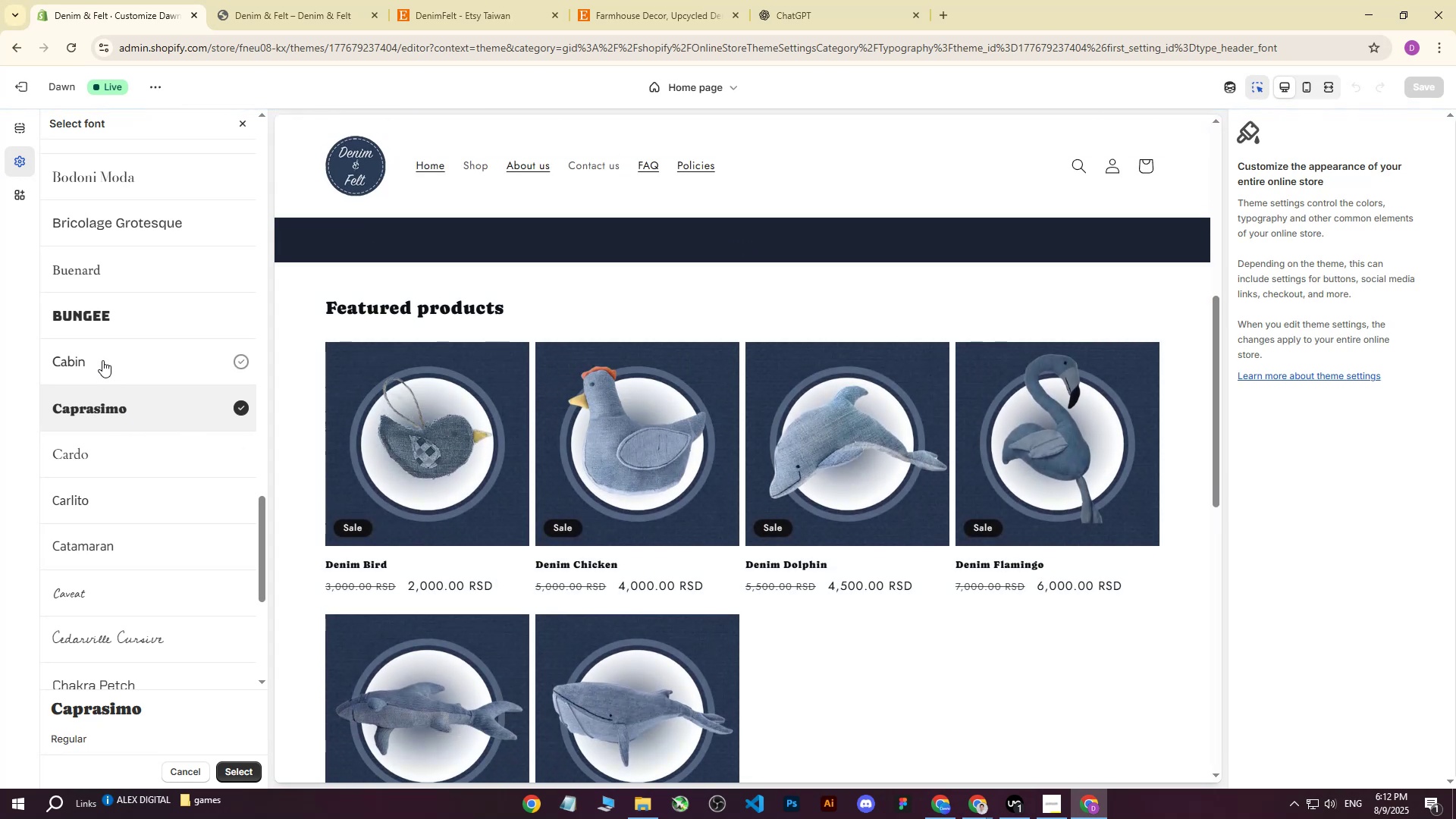 
left_click([100, 362])
 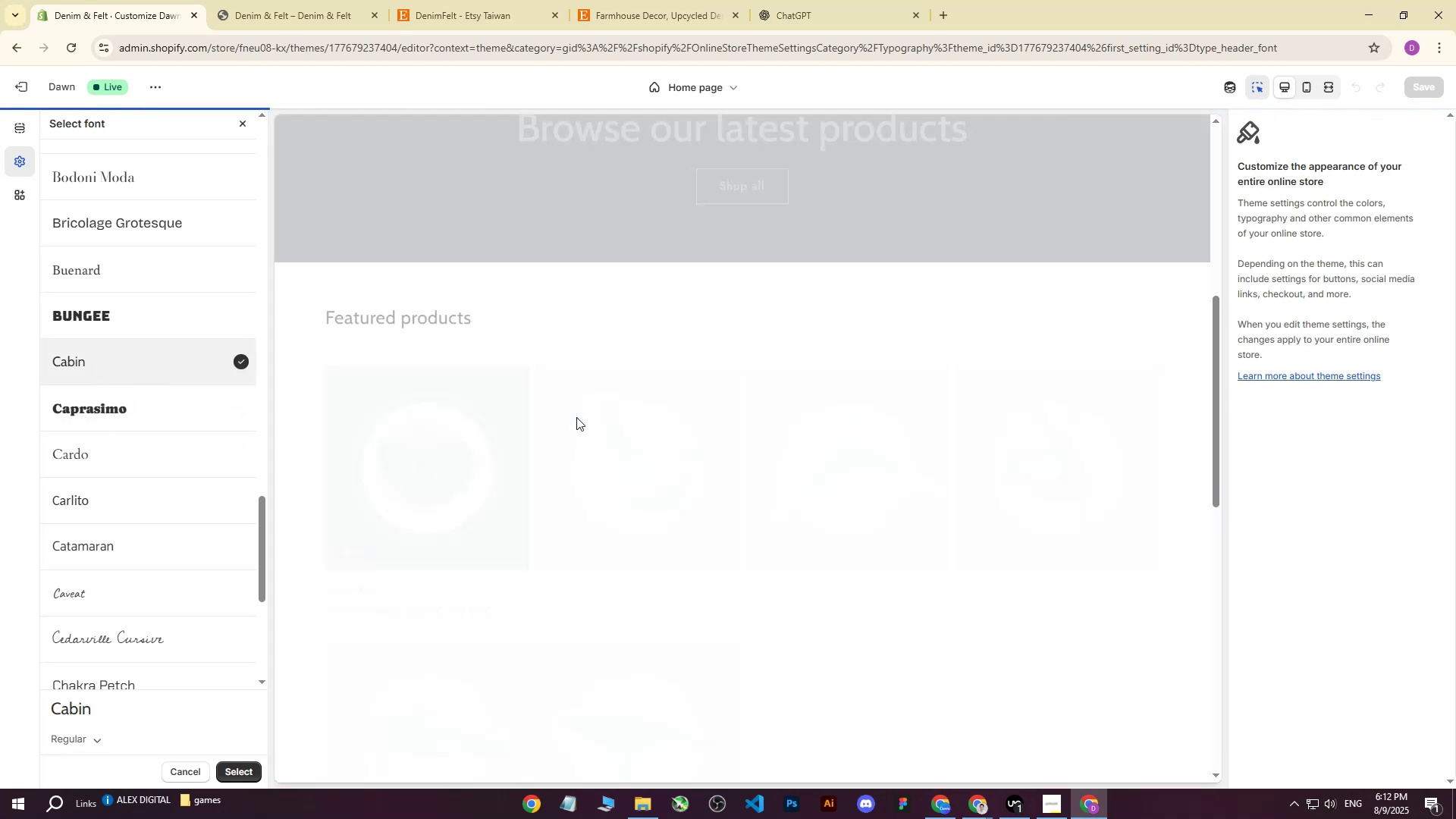 
scroll: coordinate [576, 417], scroll_direction: down, amount: 2.0
 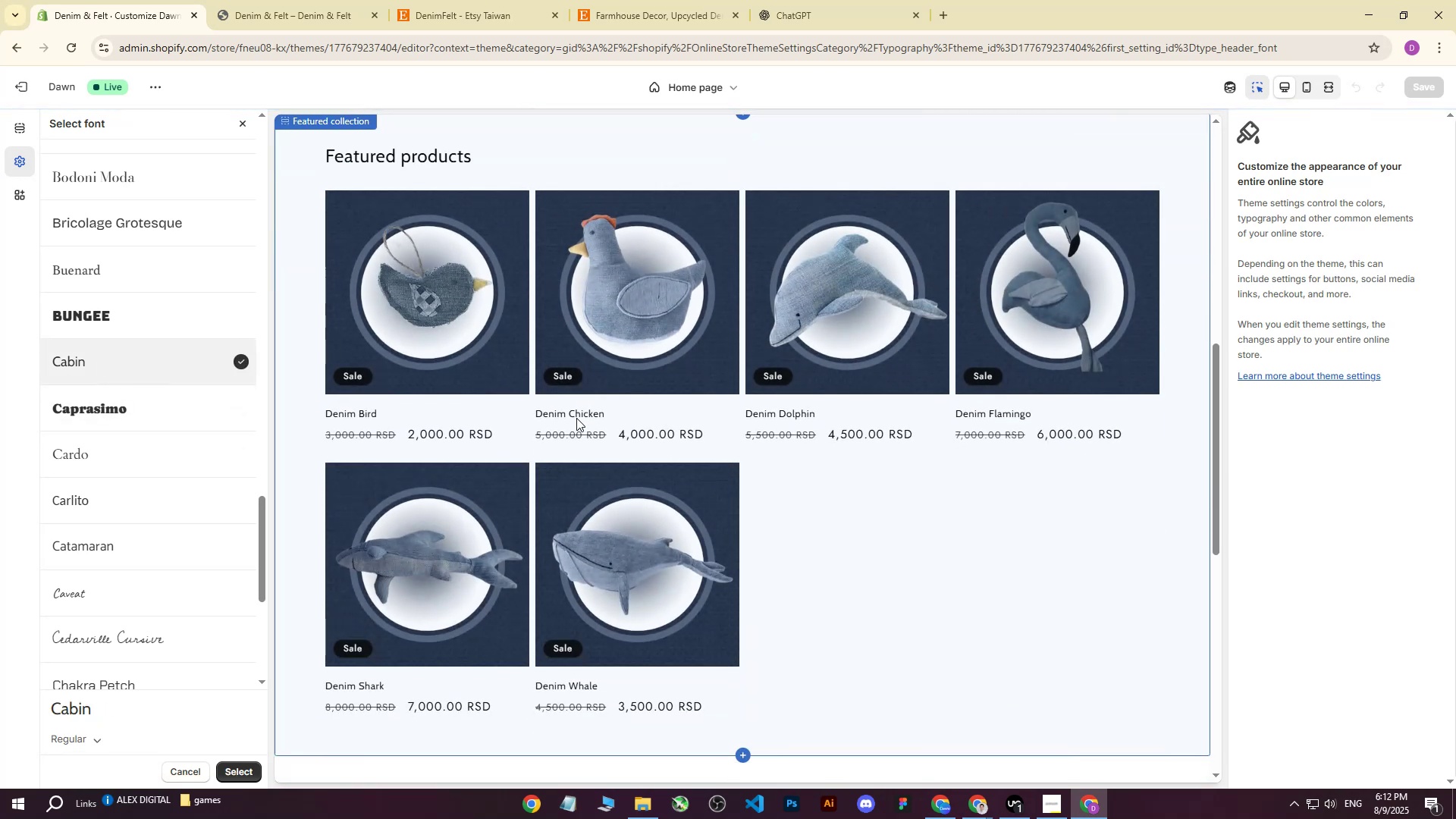 
scroll: coordinate [576, 418], scroll_direction: up, amount: 3.0
 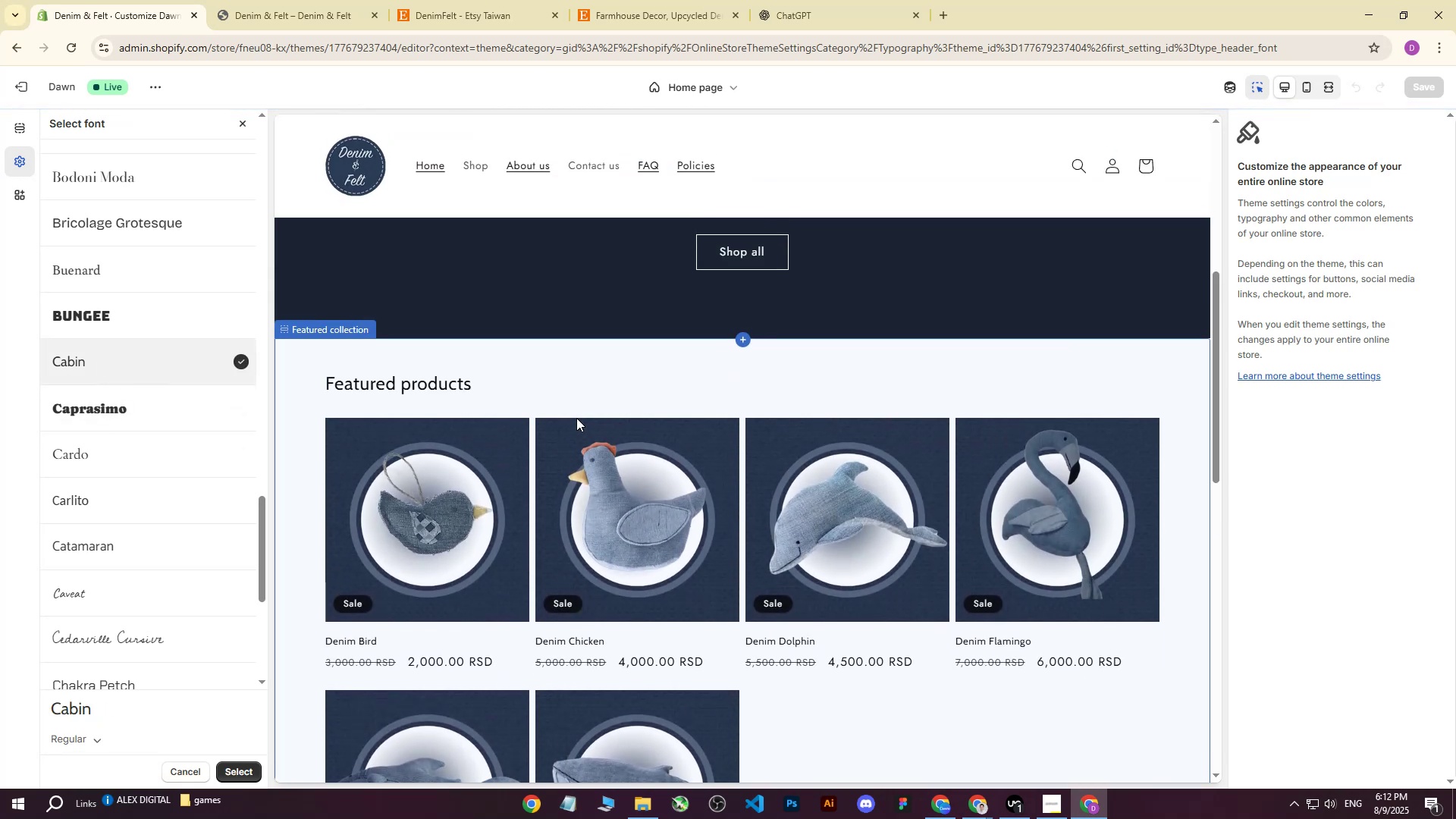 
scroll: coordinate [576, 418], scroll_direction: down, amount: 4.0
 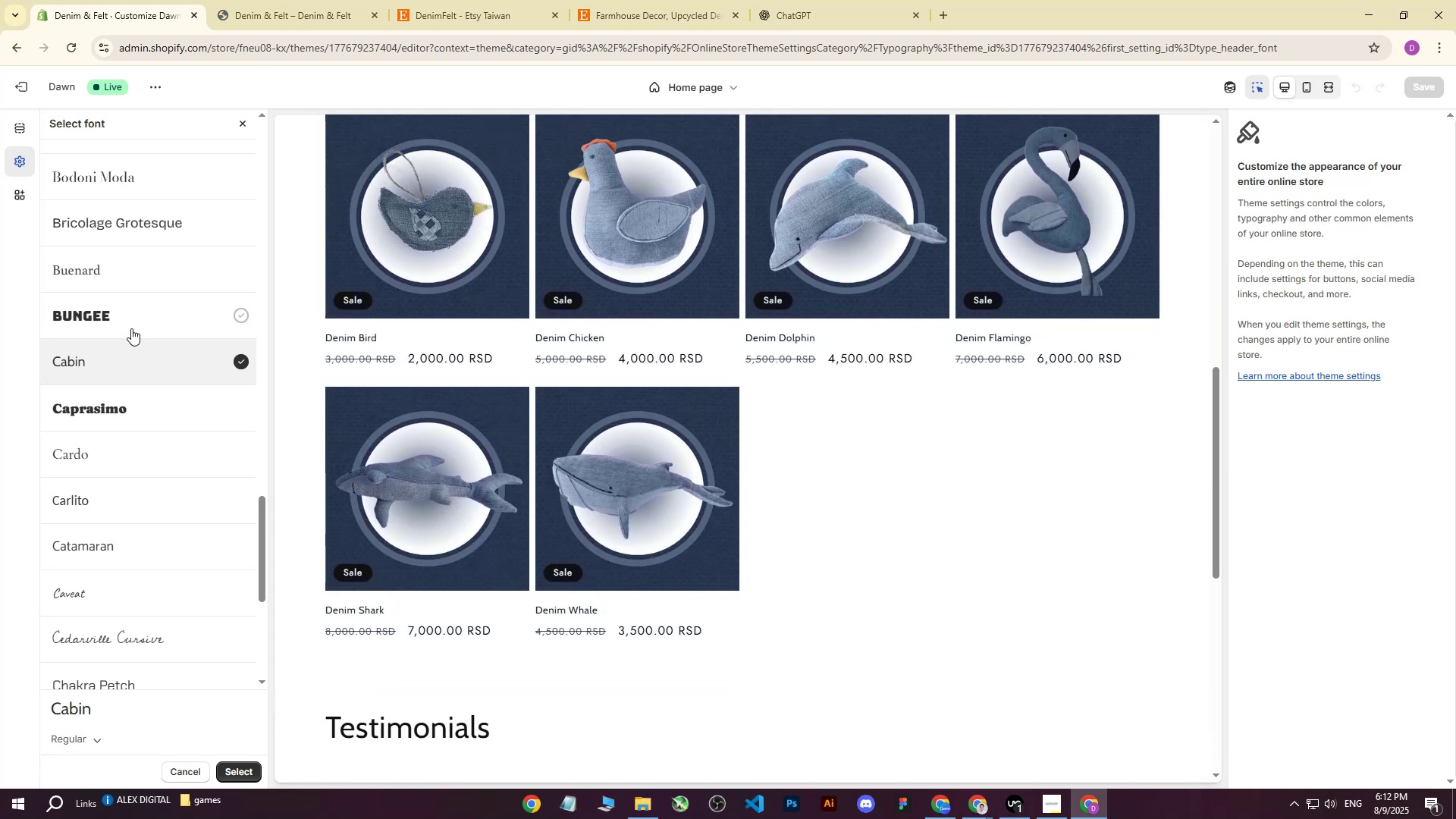 
left_click([115, 410])
 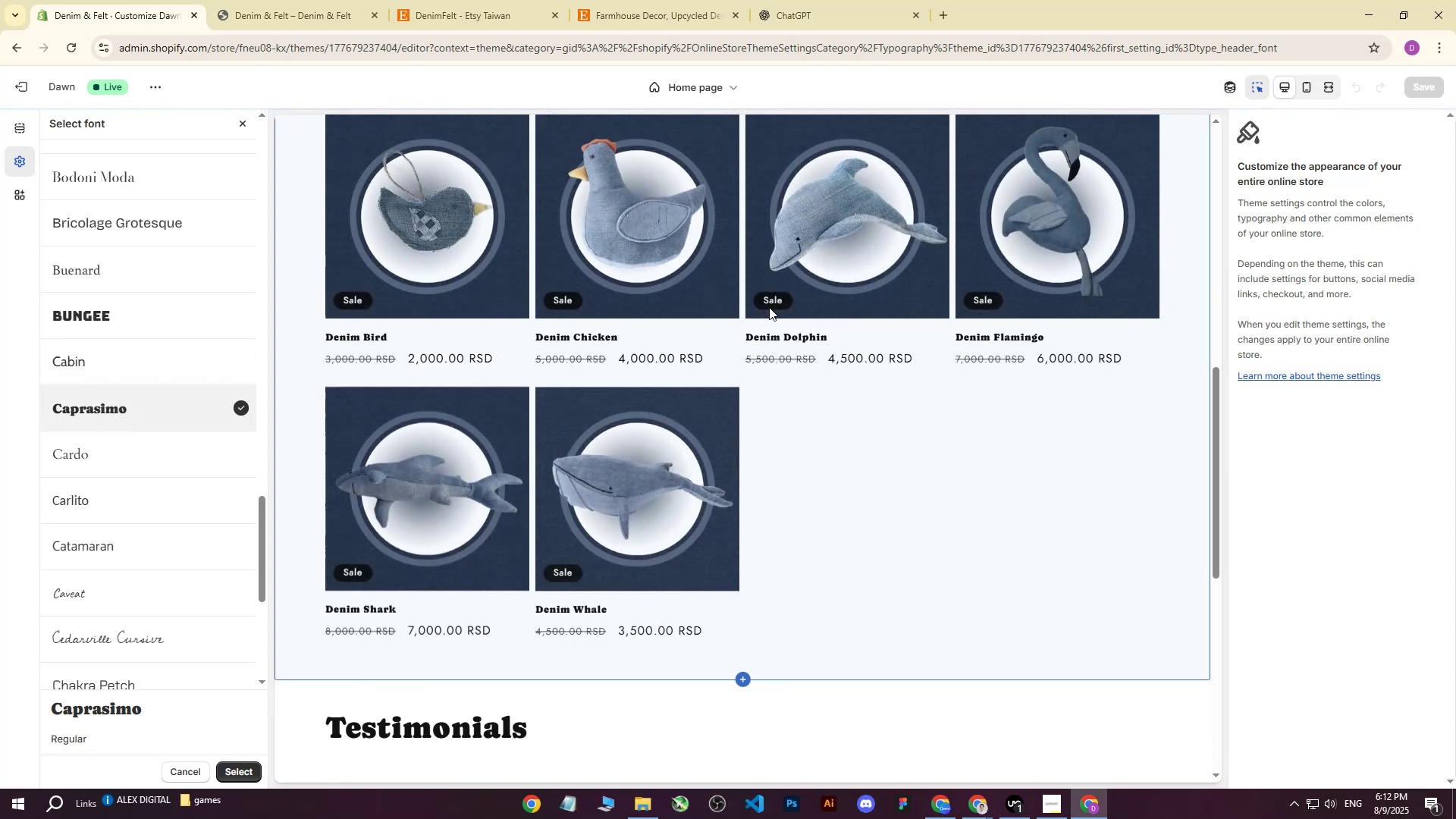 
scroll: coordinate [683, 356], scroll_direction: up, amount: 7.0
 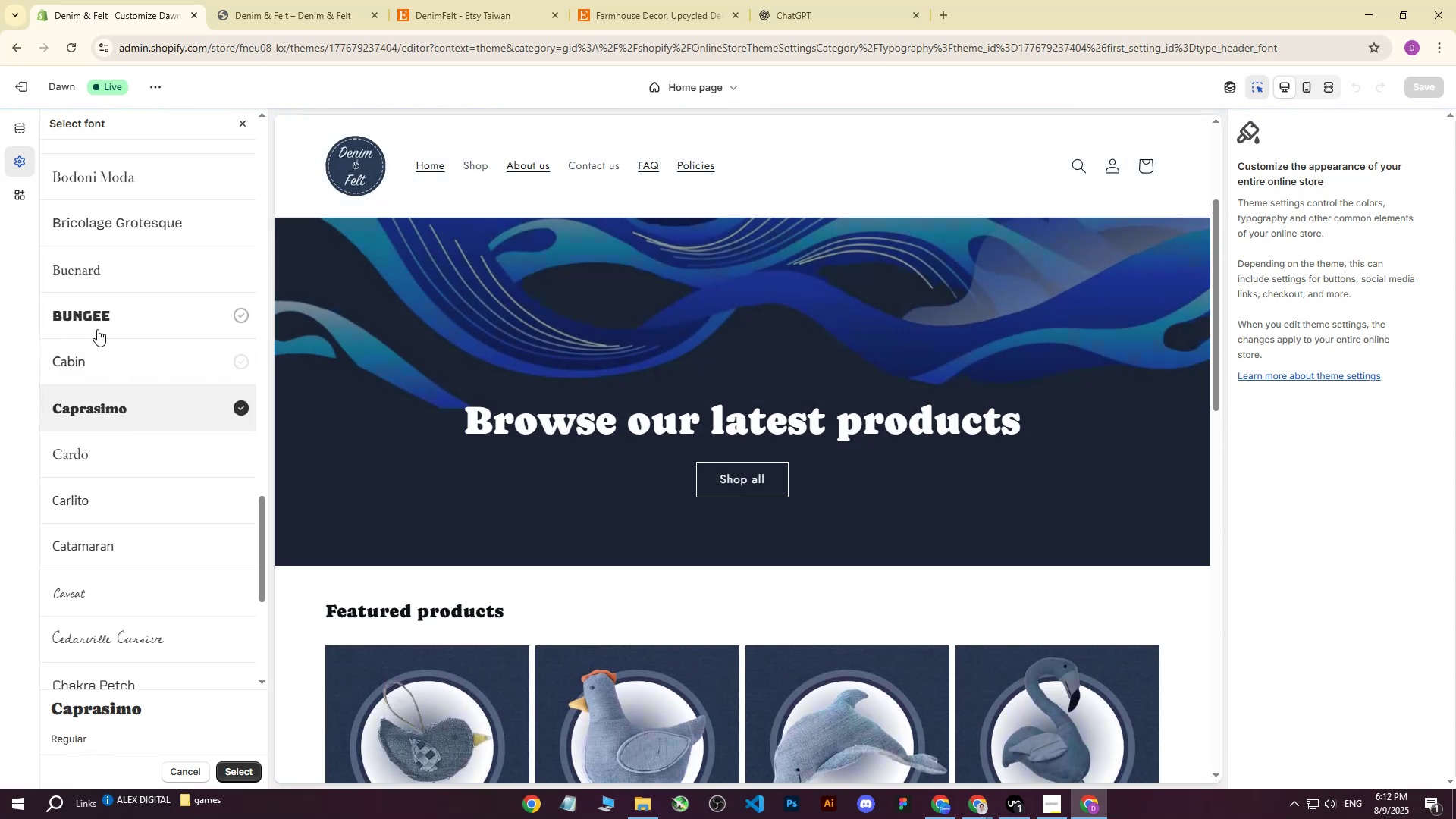 
left_click([125, 270])
 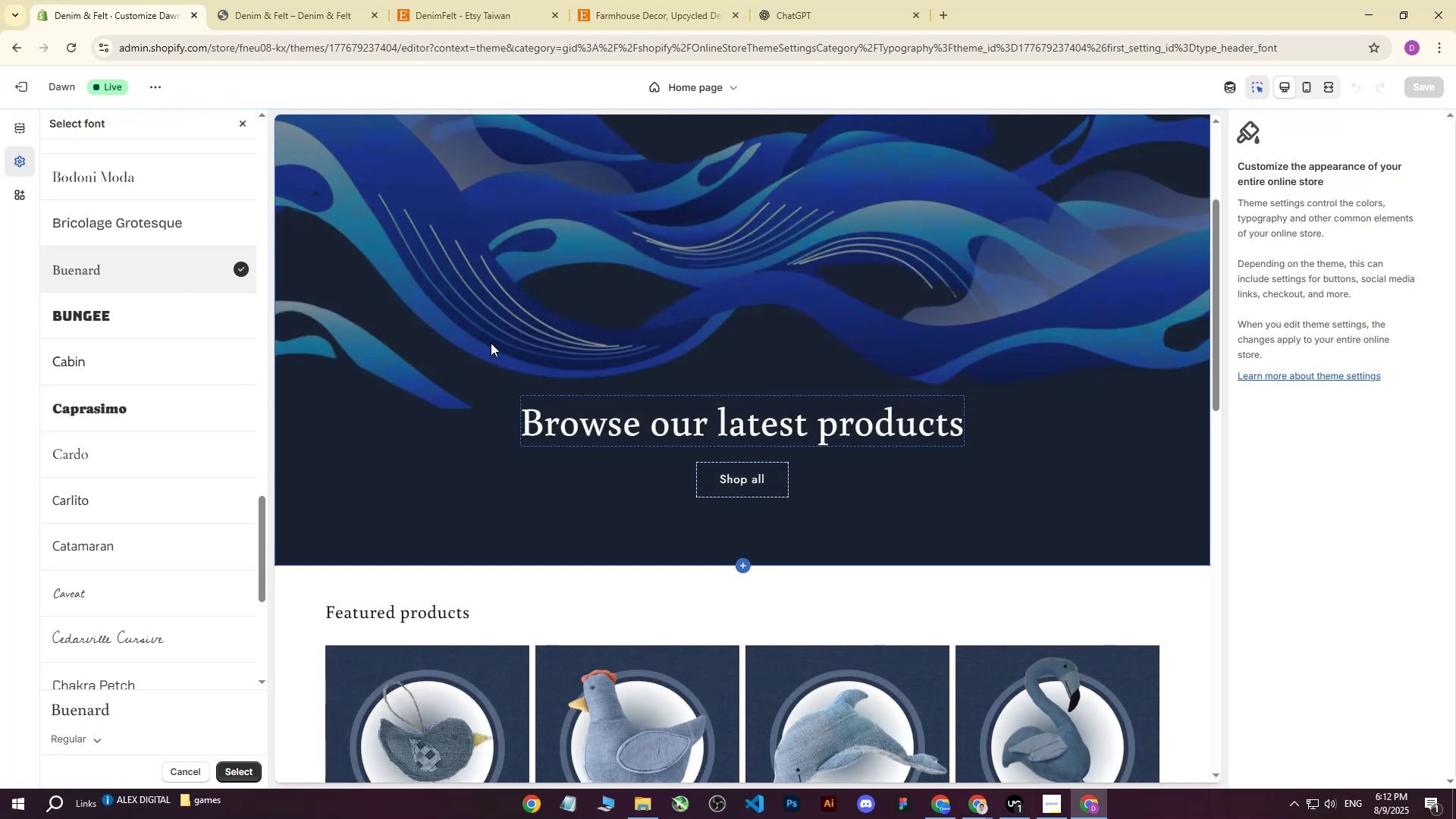 
left_click([128, 406])
 